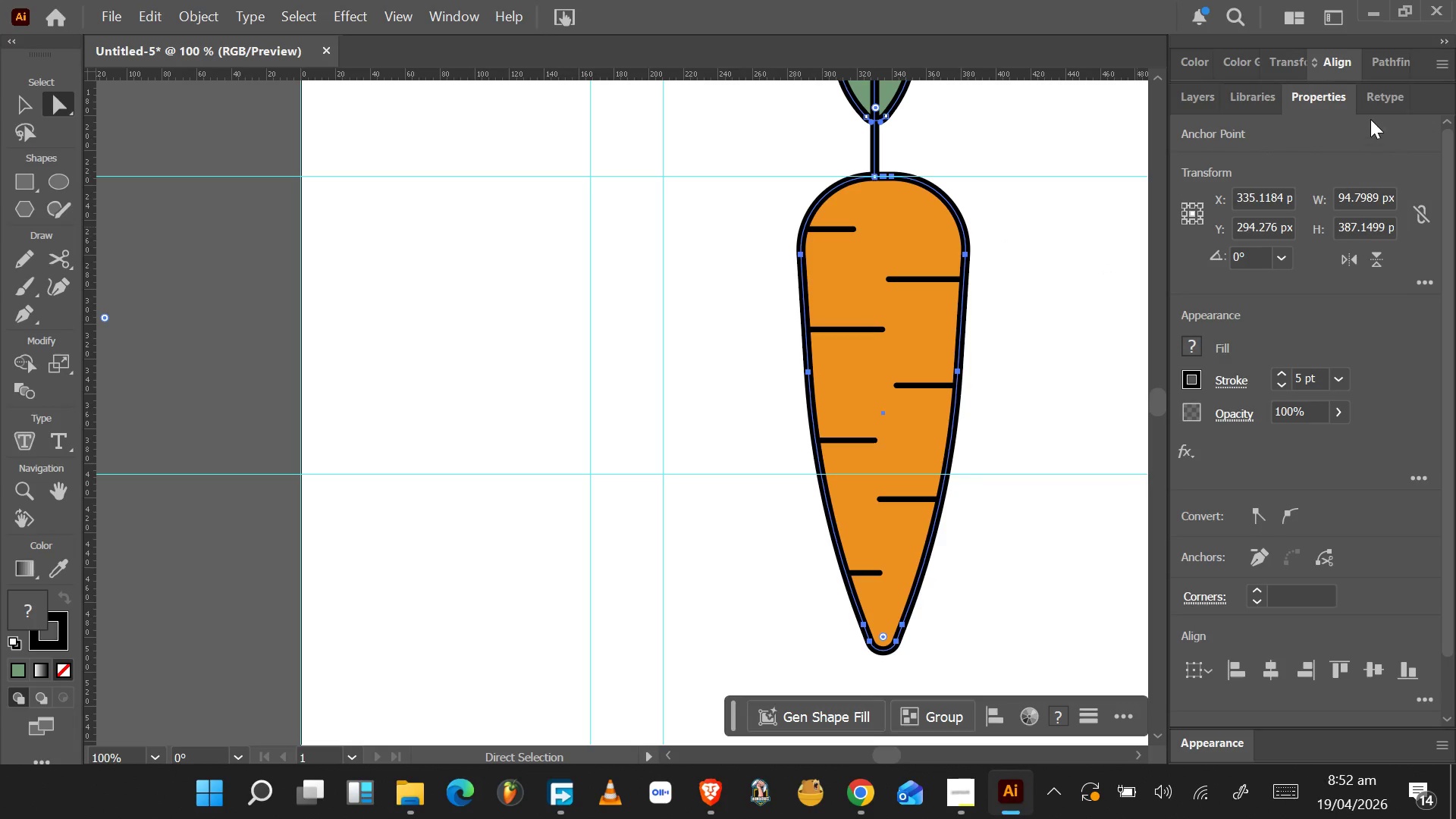 
left_click([1344, 68])
 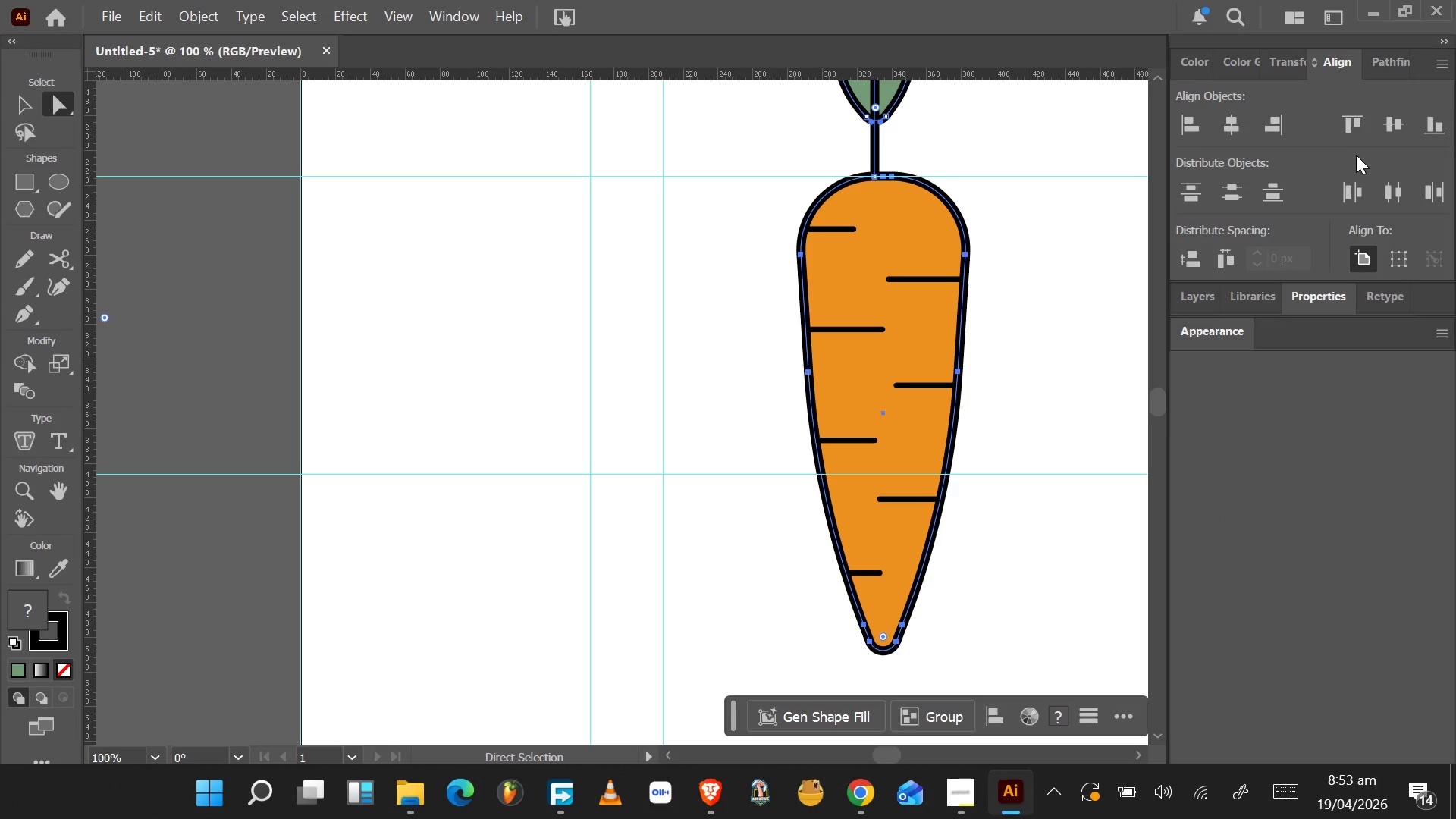 
left_click([1240, 131])
 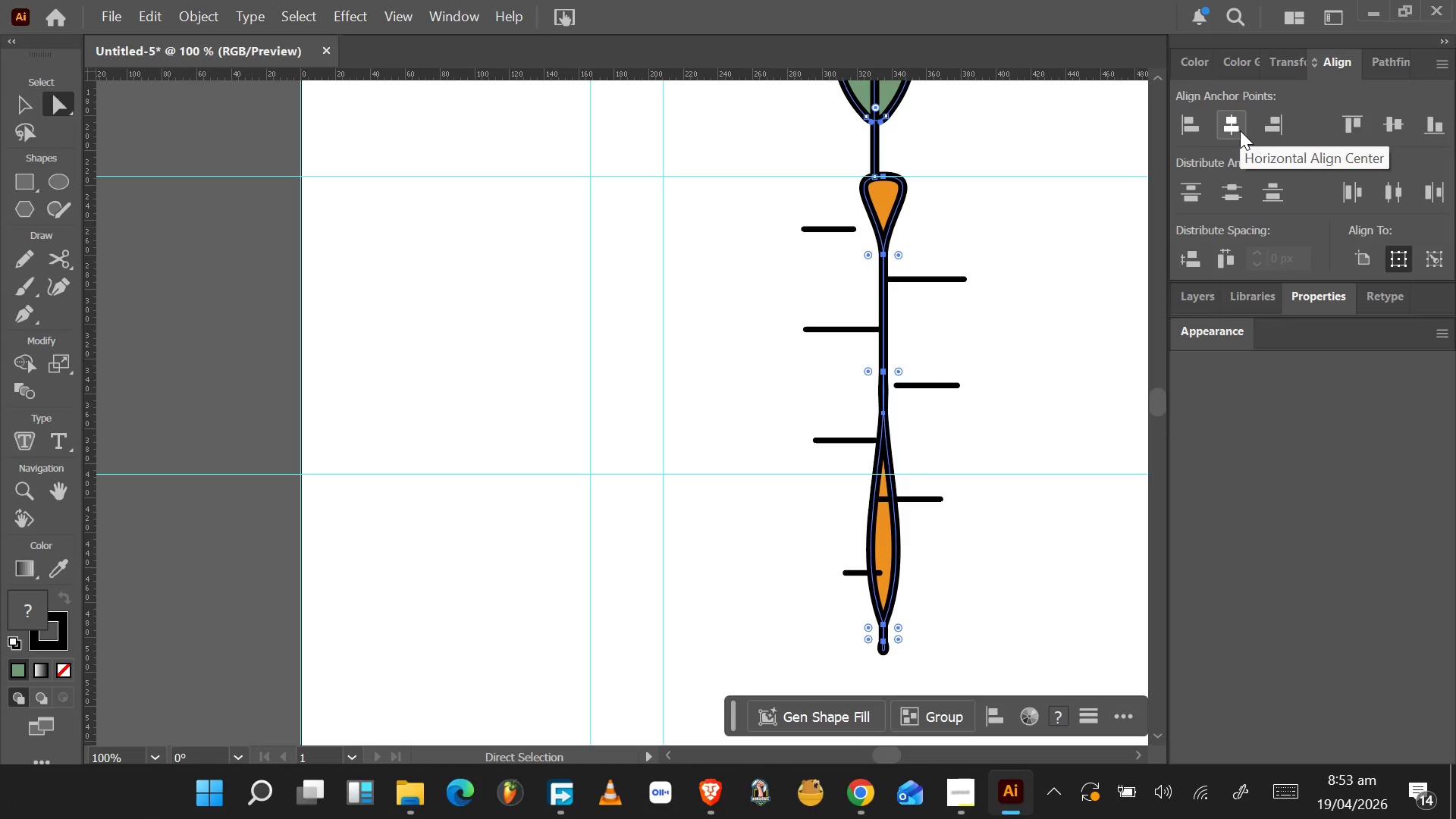 
key(Control+Z)
 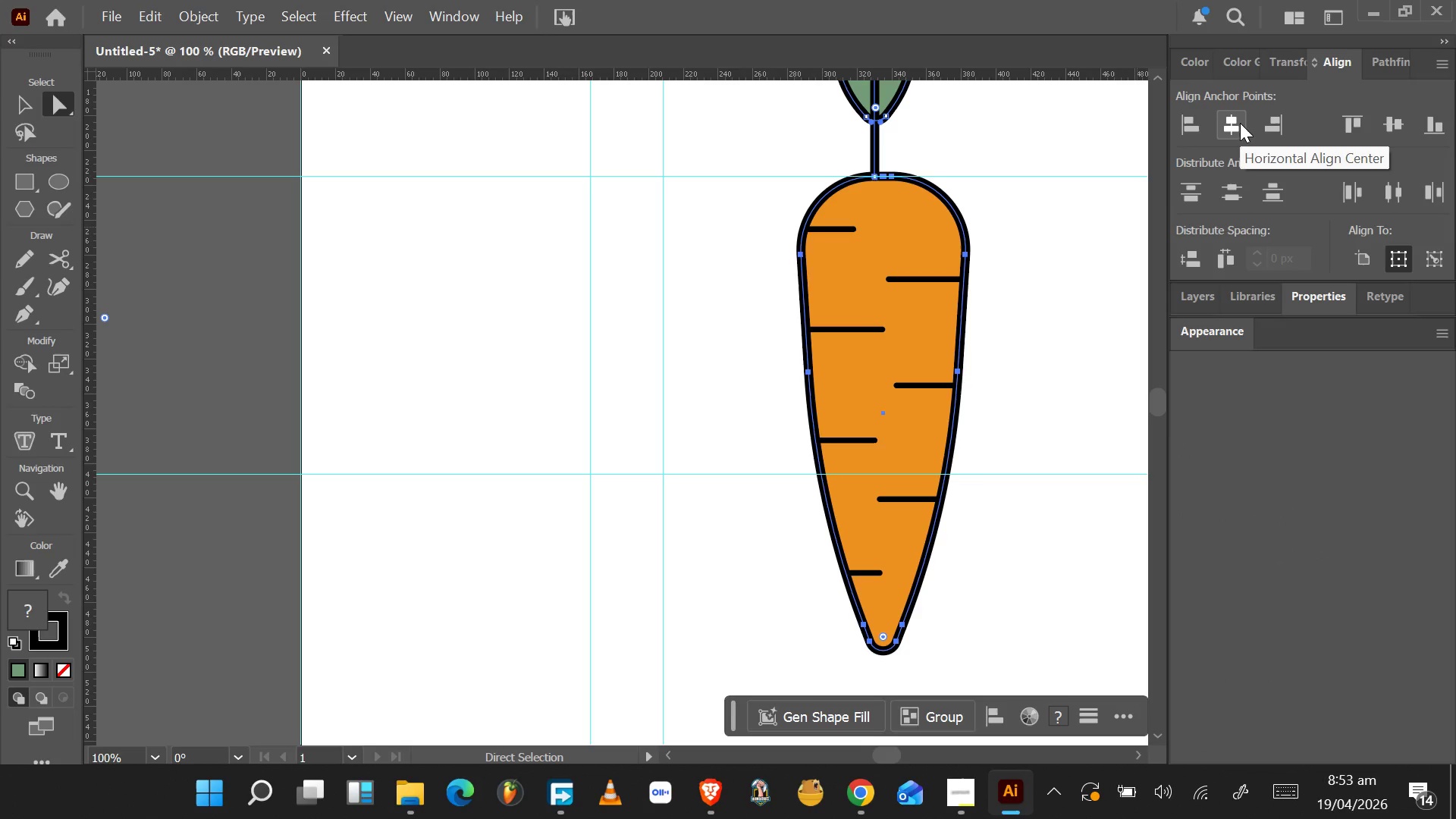 
key(V)
 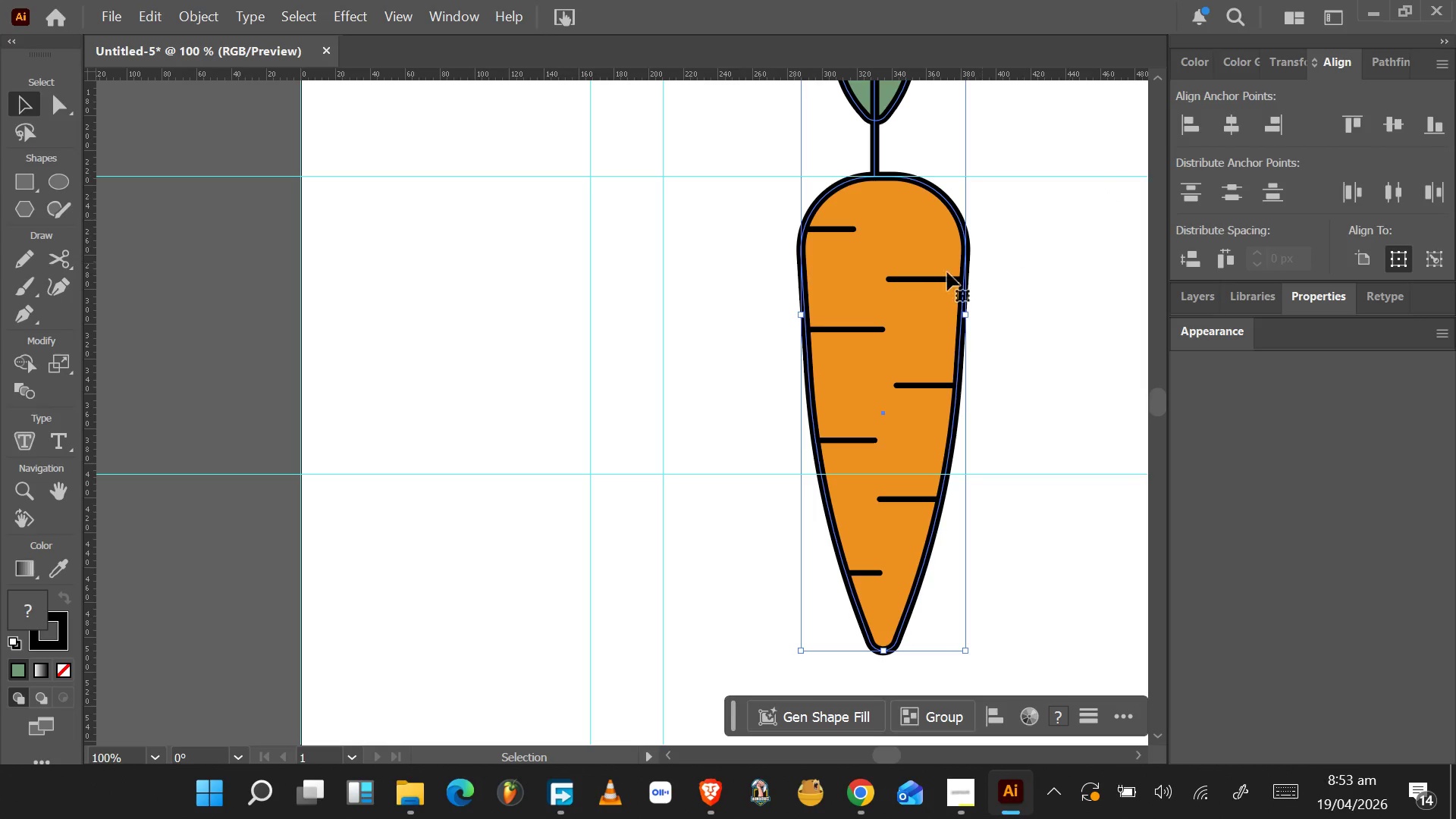 
left_click([905, 284])
 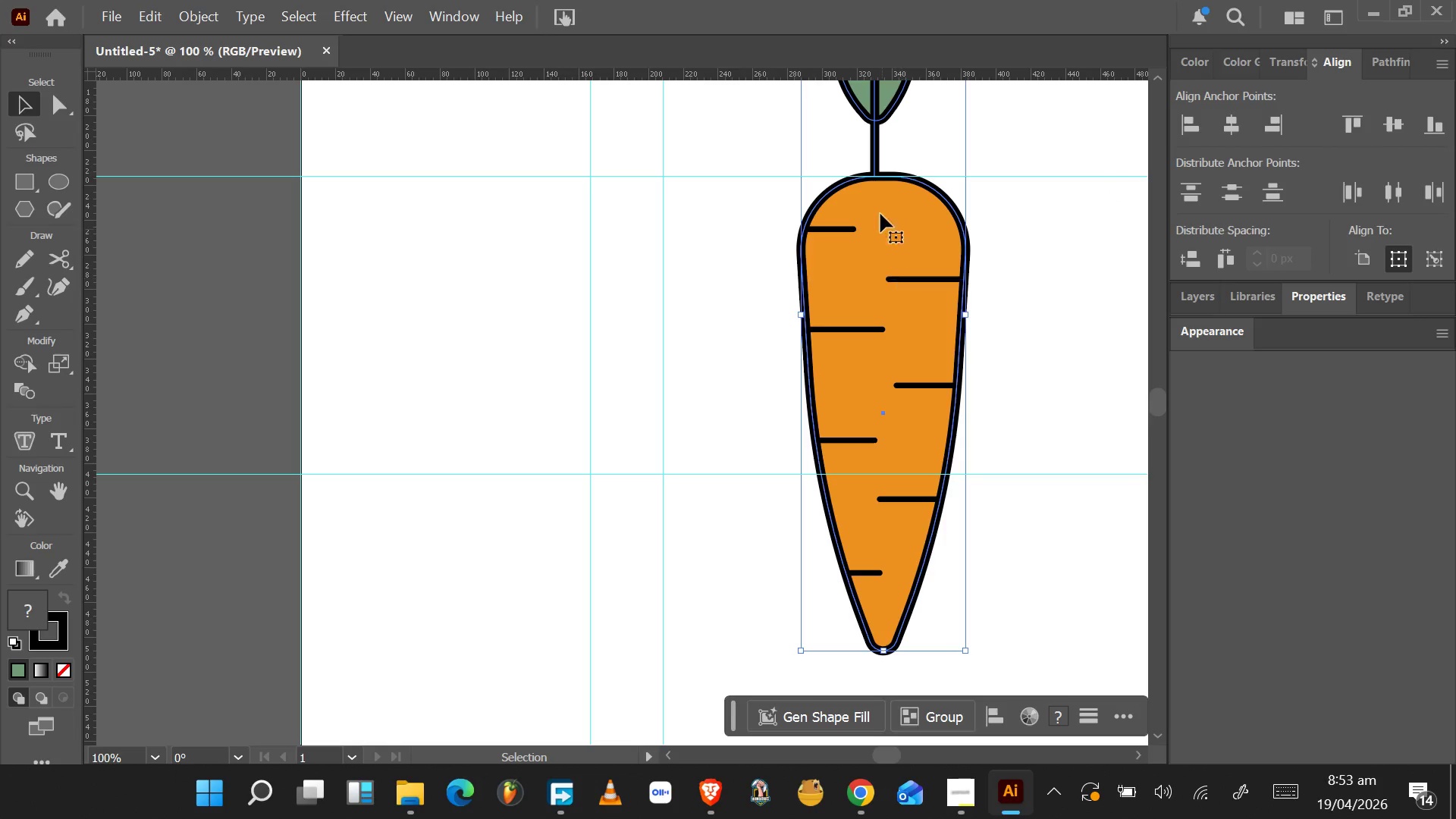 
hold_key(key=Break, duration=0.88)
 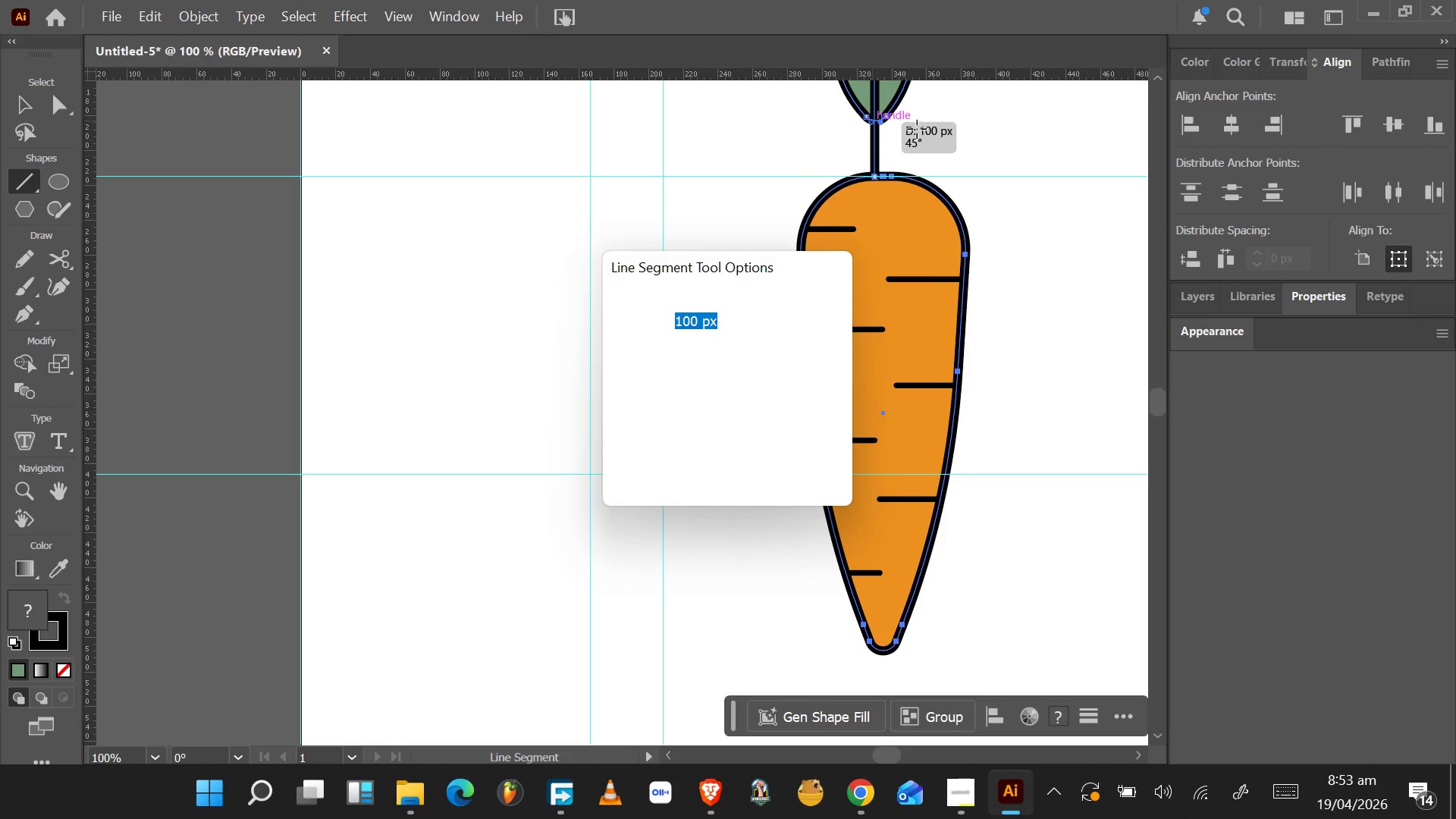 
left_click([872, 121])
 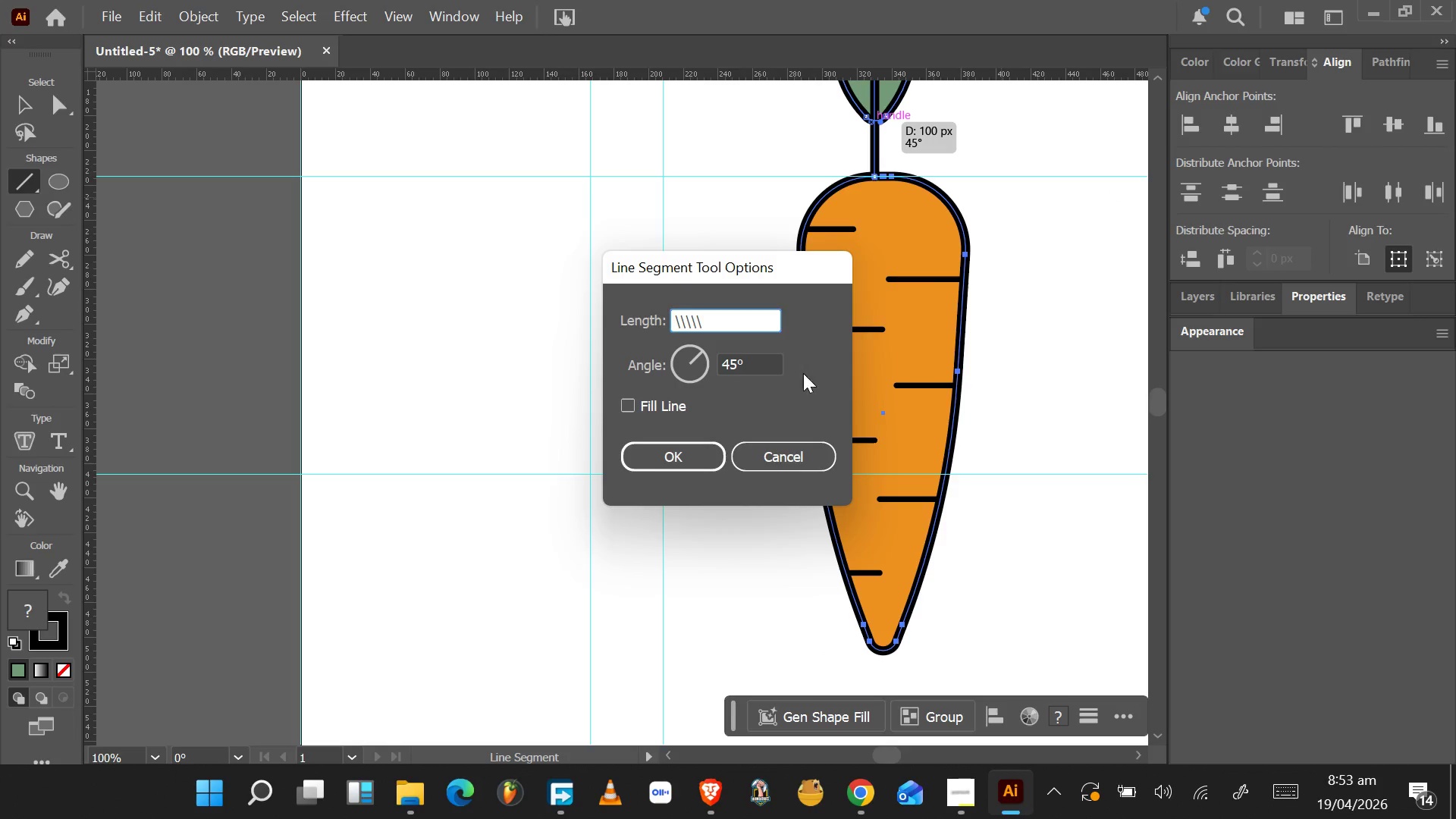 
left_click([797, 459])
 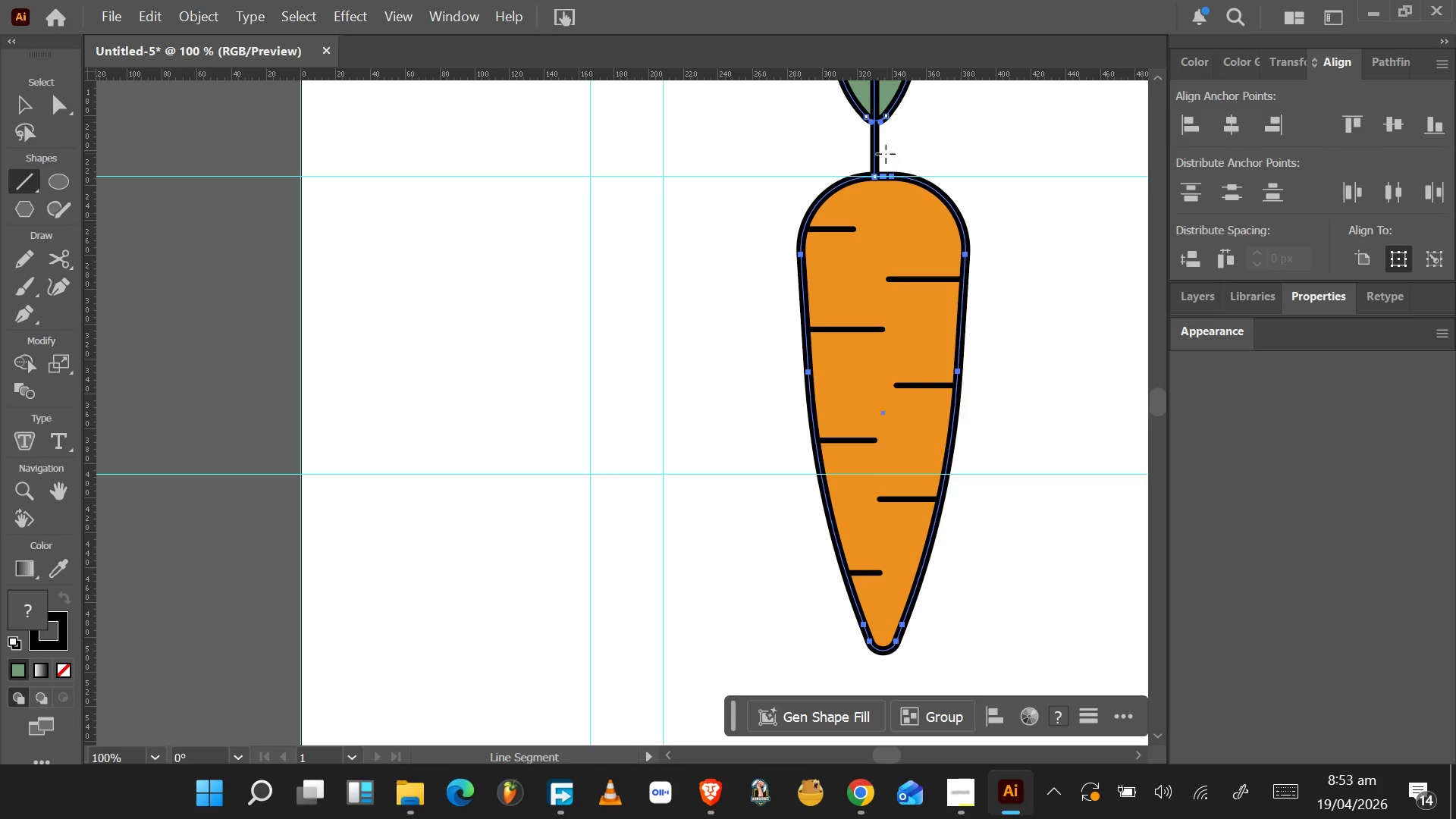 
left_click([60, 97])
 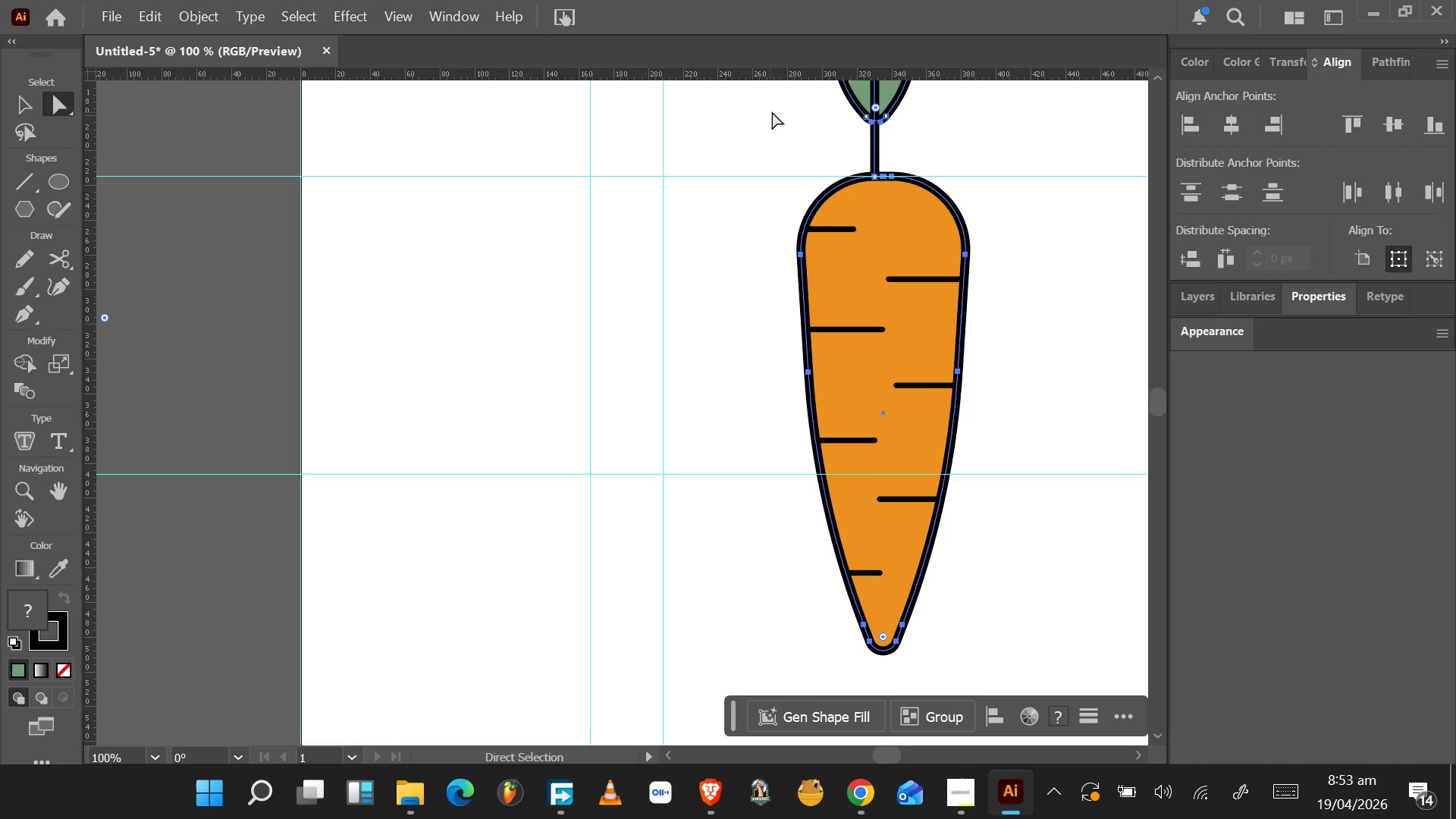 
left_click_drag(start_coordinate=[780, 110], to_coordinate=[949, 143])
 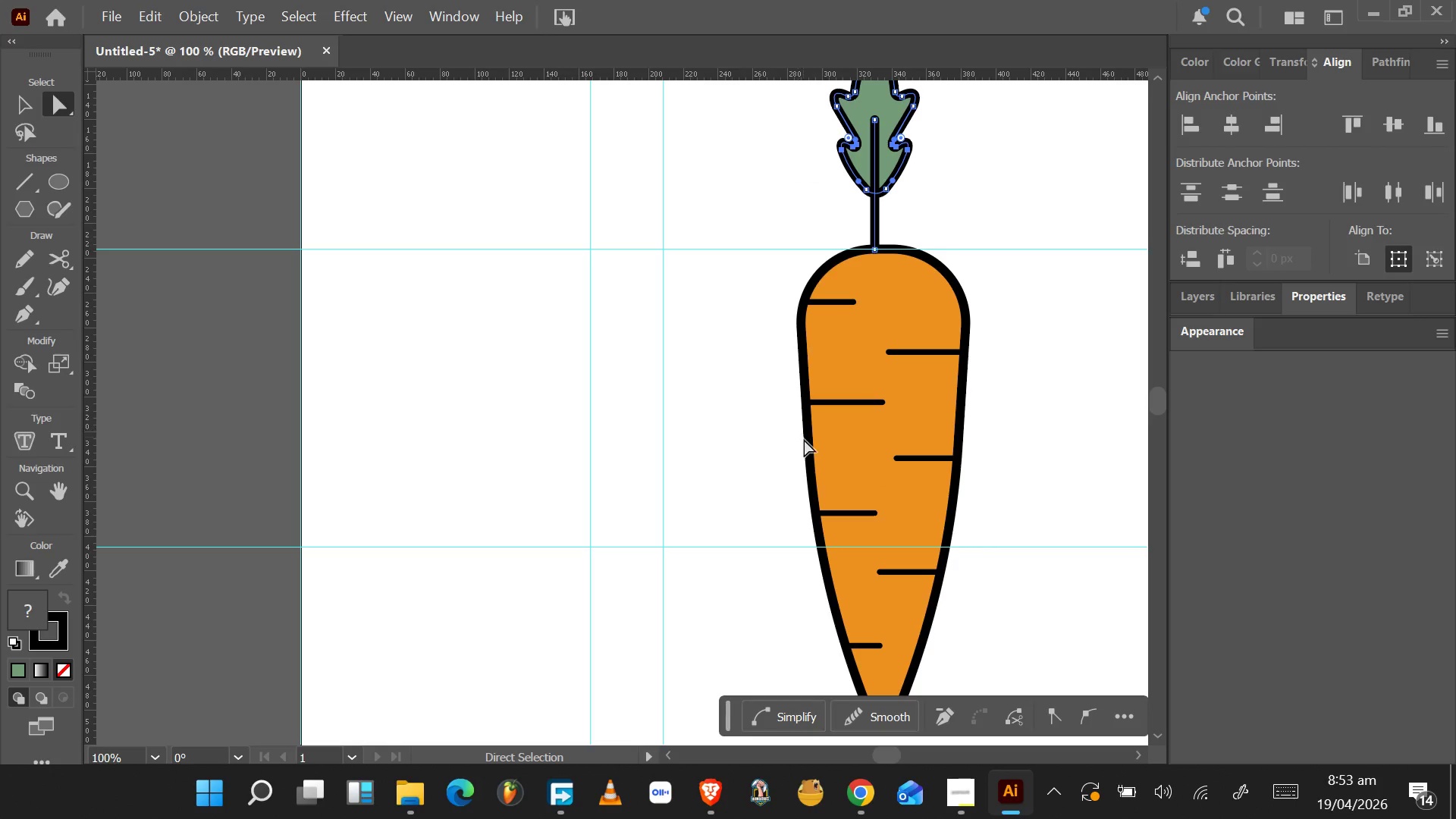 
hold_key(key=ShiftLeft, duration=1.5)
left_click([852, 467])
 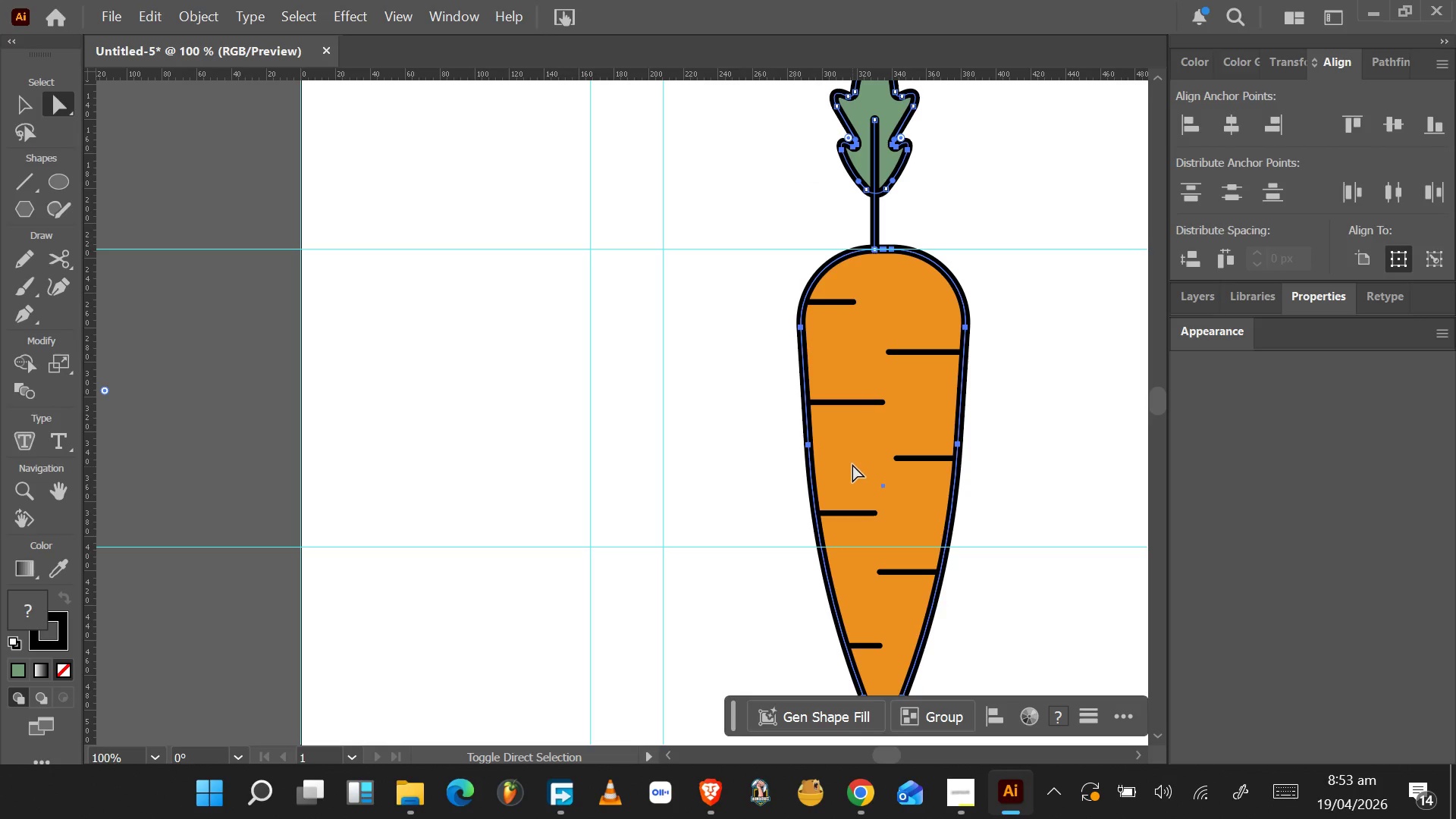 
key(Shift+ShiftLeft)
 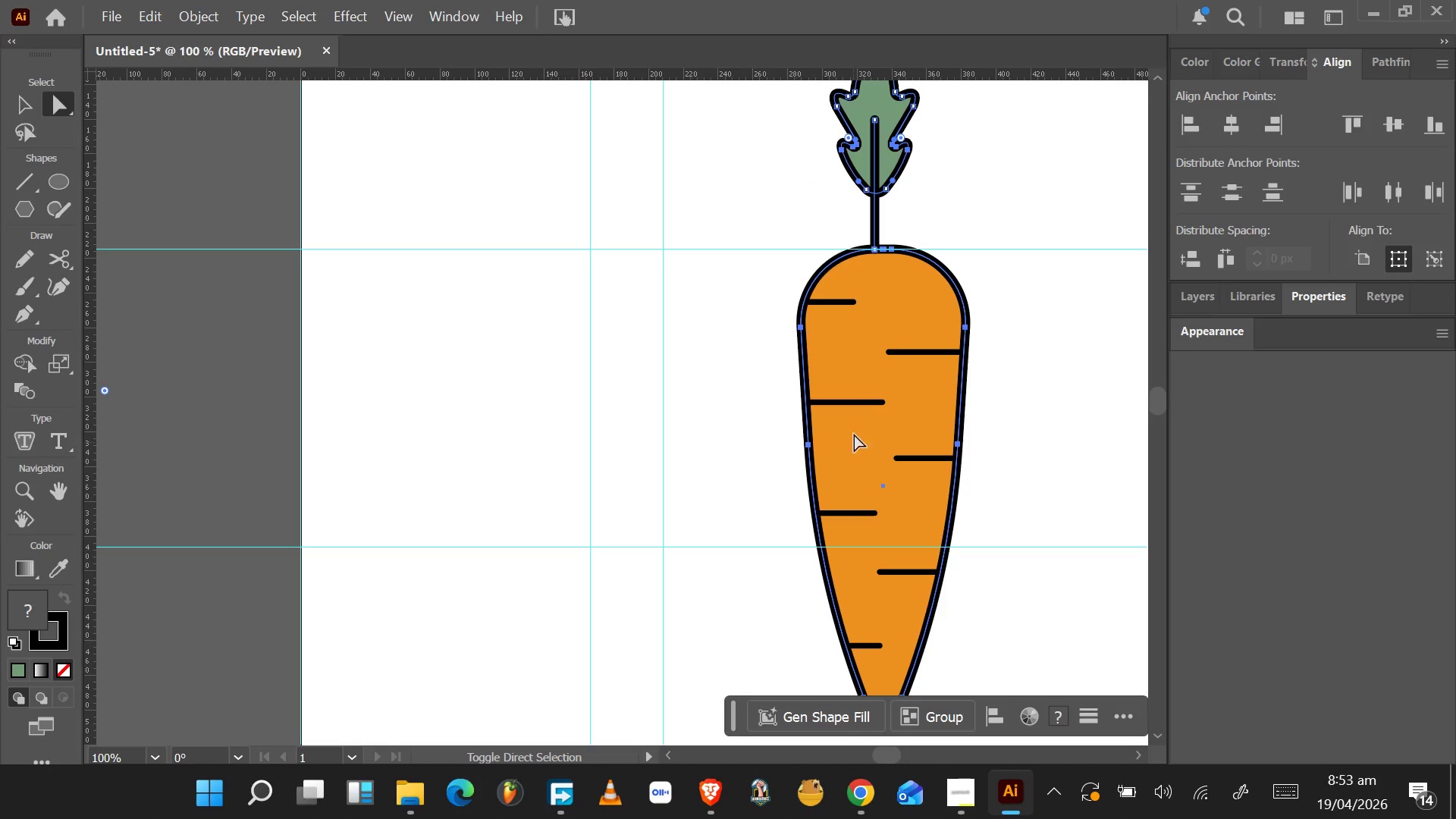 
key(Shift+ShiftLeft)
 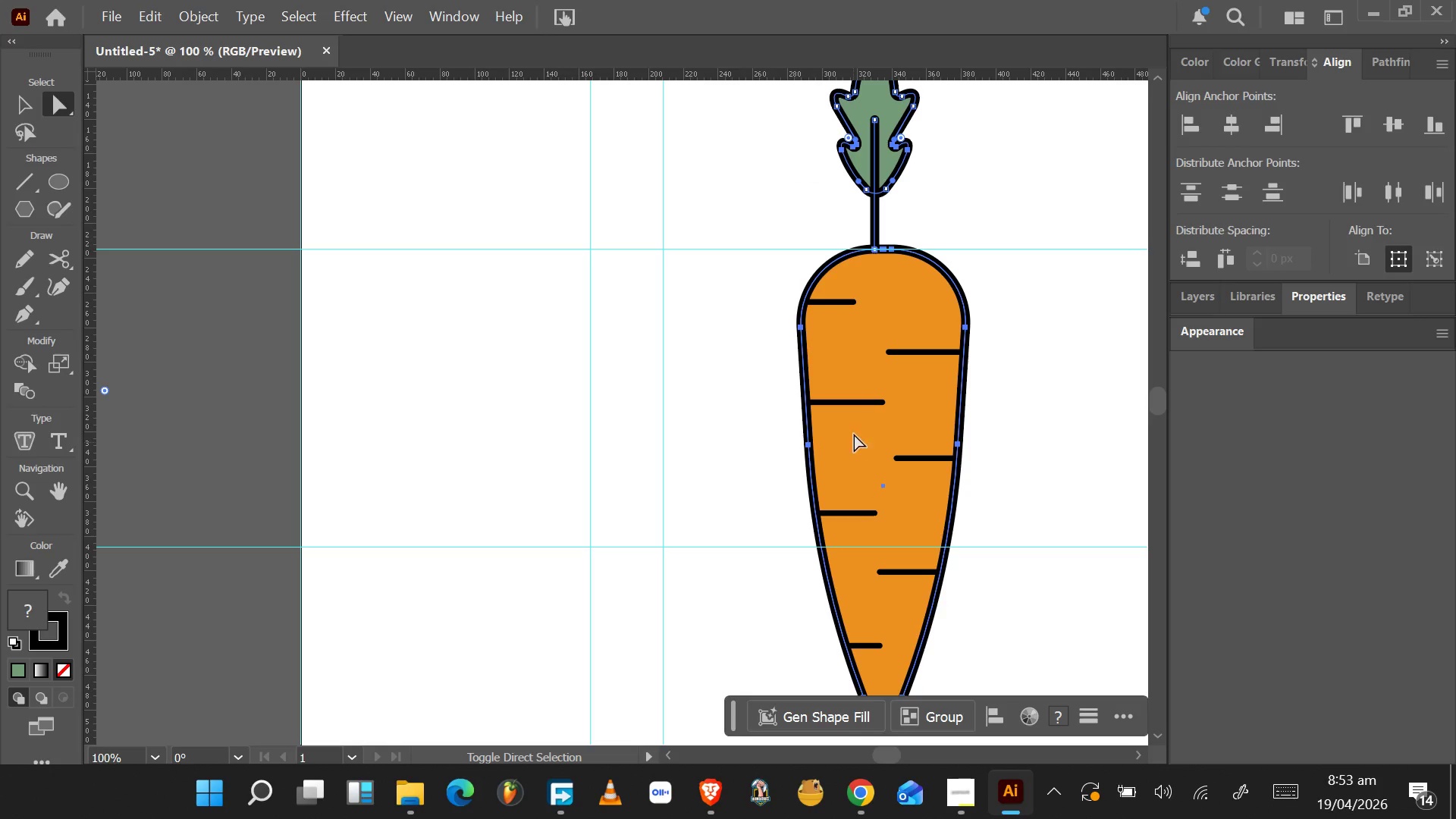 
key(Shift+ShiftLeft)
 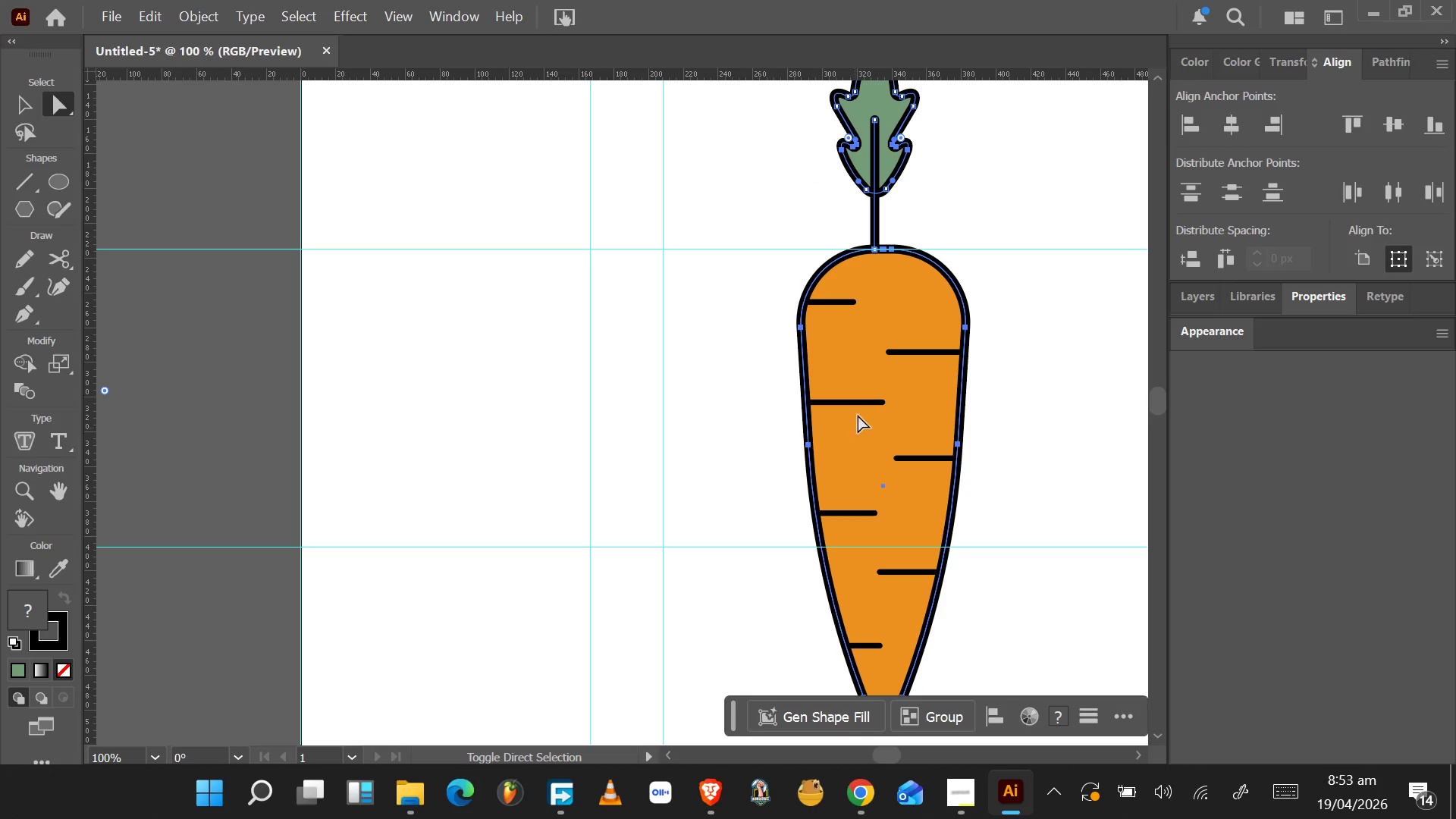 
key(Shift+ShiftLeft)
 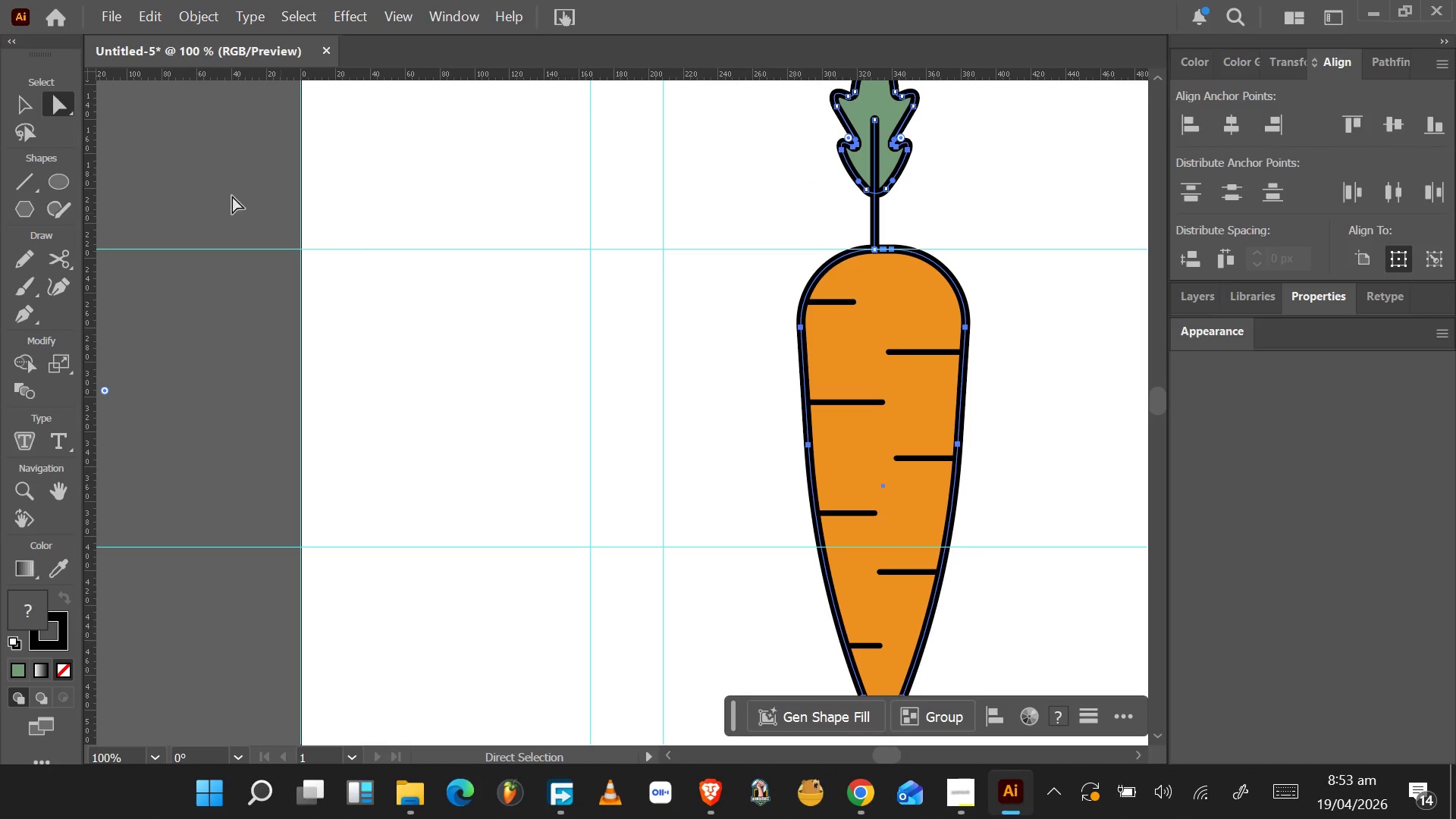 
left_click([23, 105])
 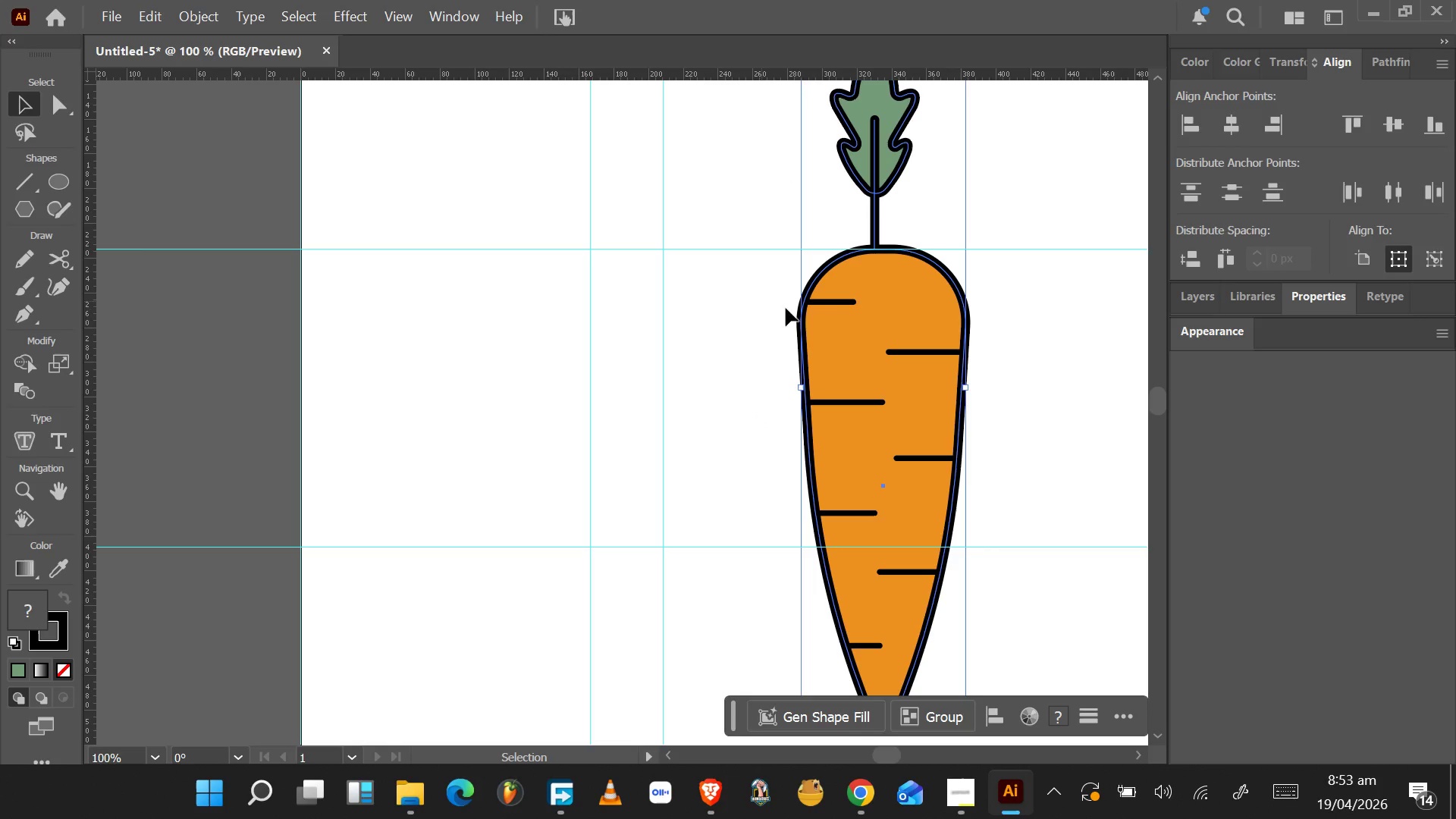 
double_click([740, 361])
 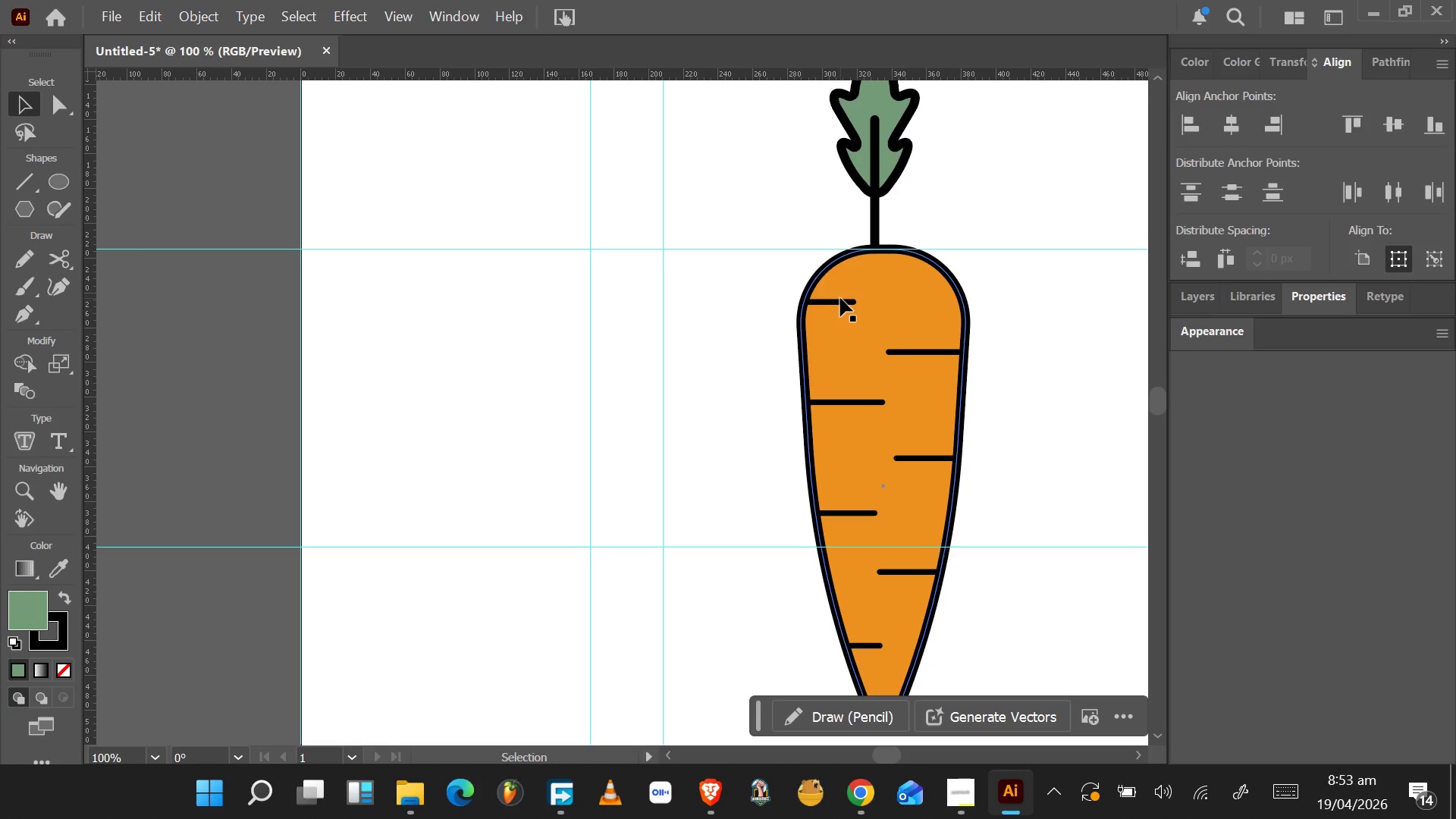 
left_click([836, 304])
 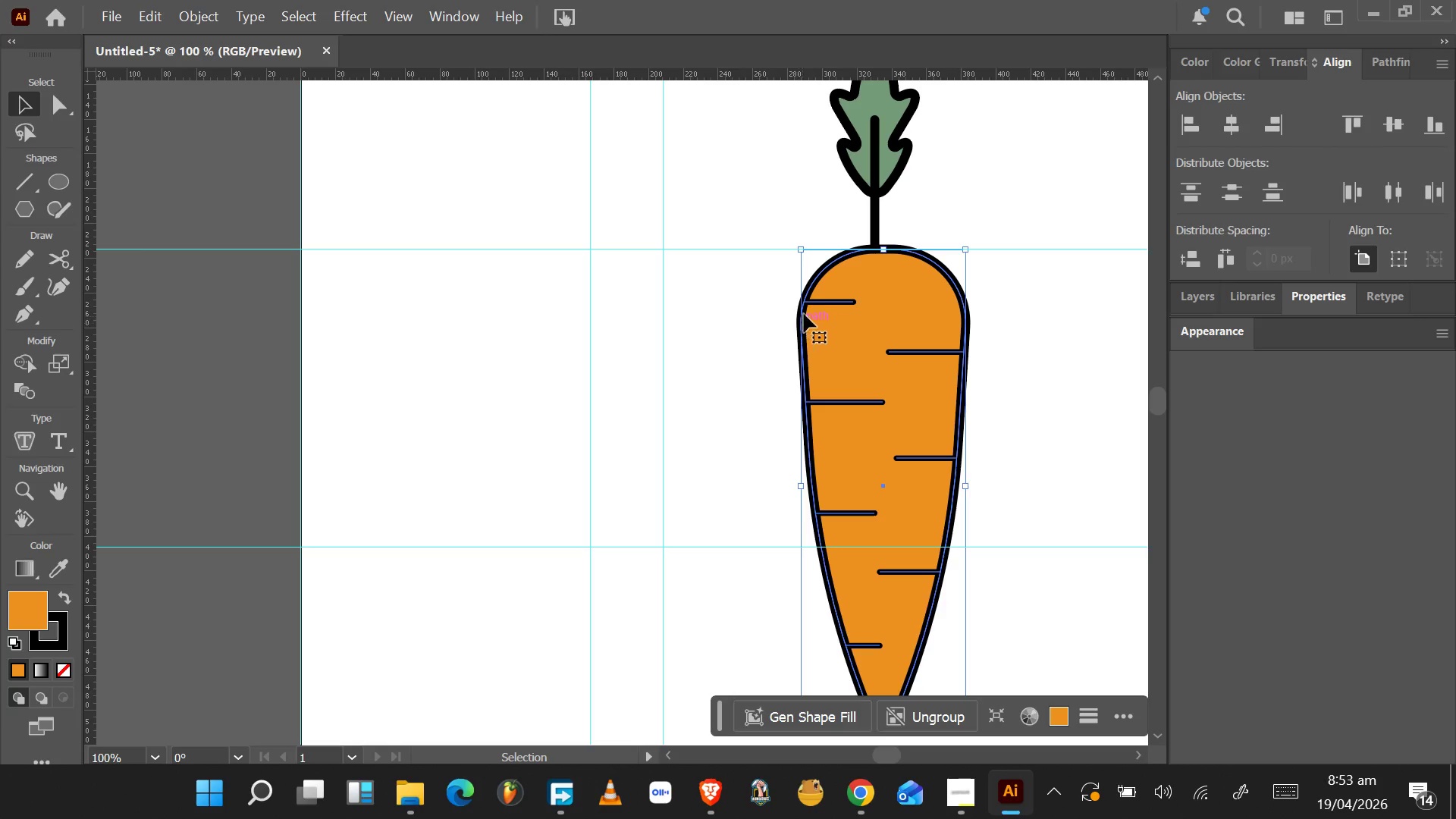 
hold_key(key=ShiftLeft, duration=1.5)
 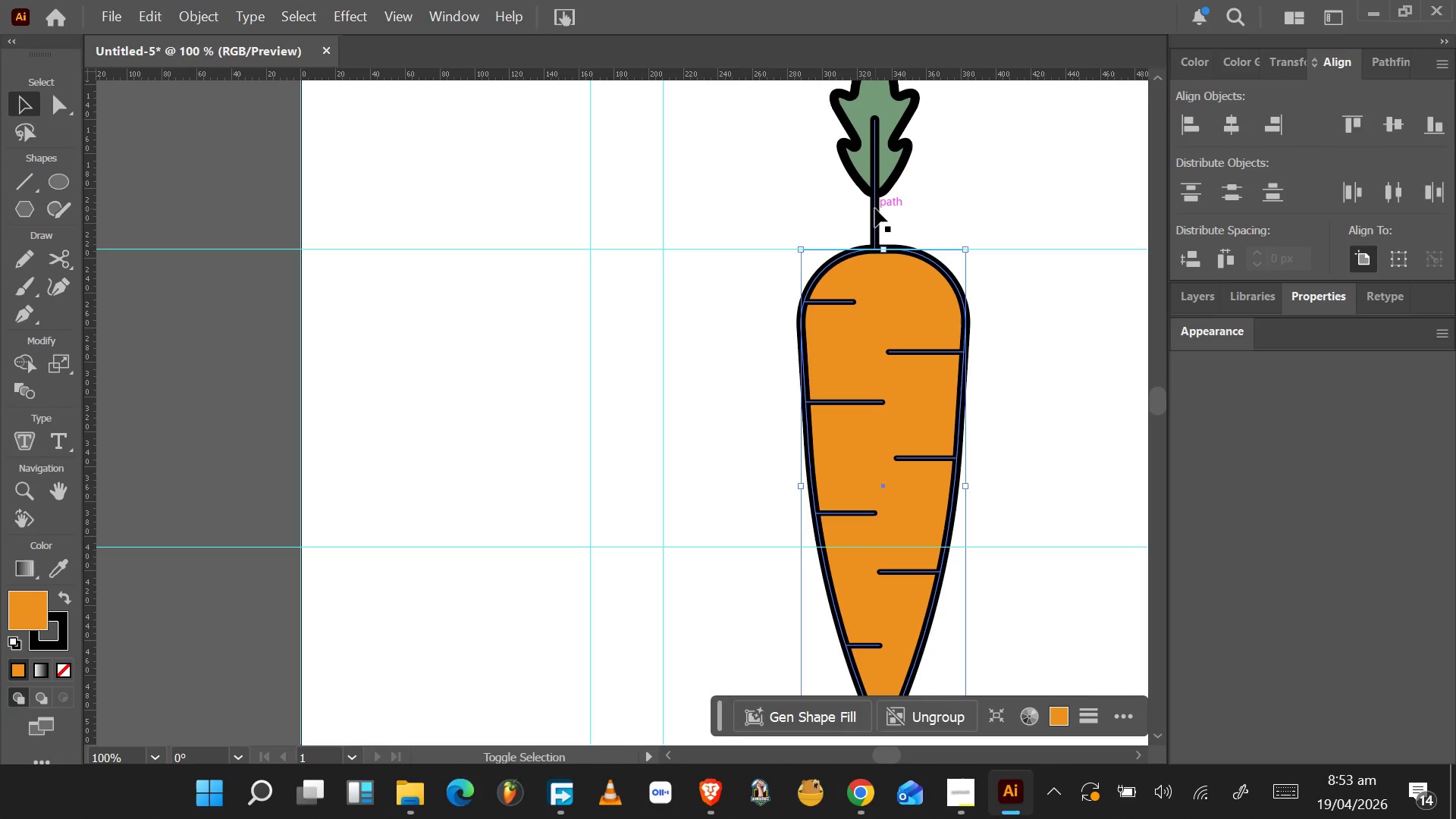 
hold_key(key=ShiftLeft, duration=1.53)
left_click([875, 209])
 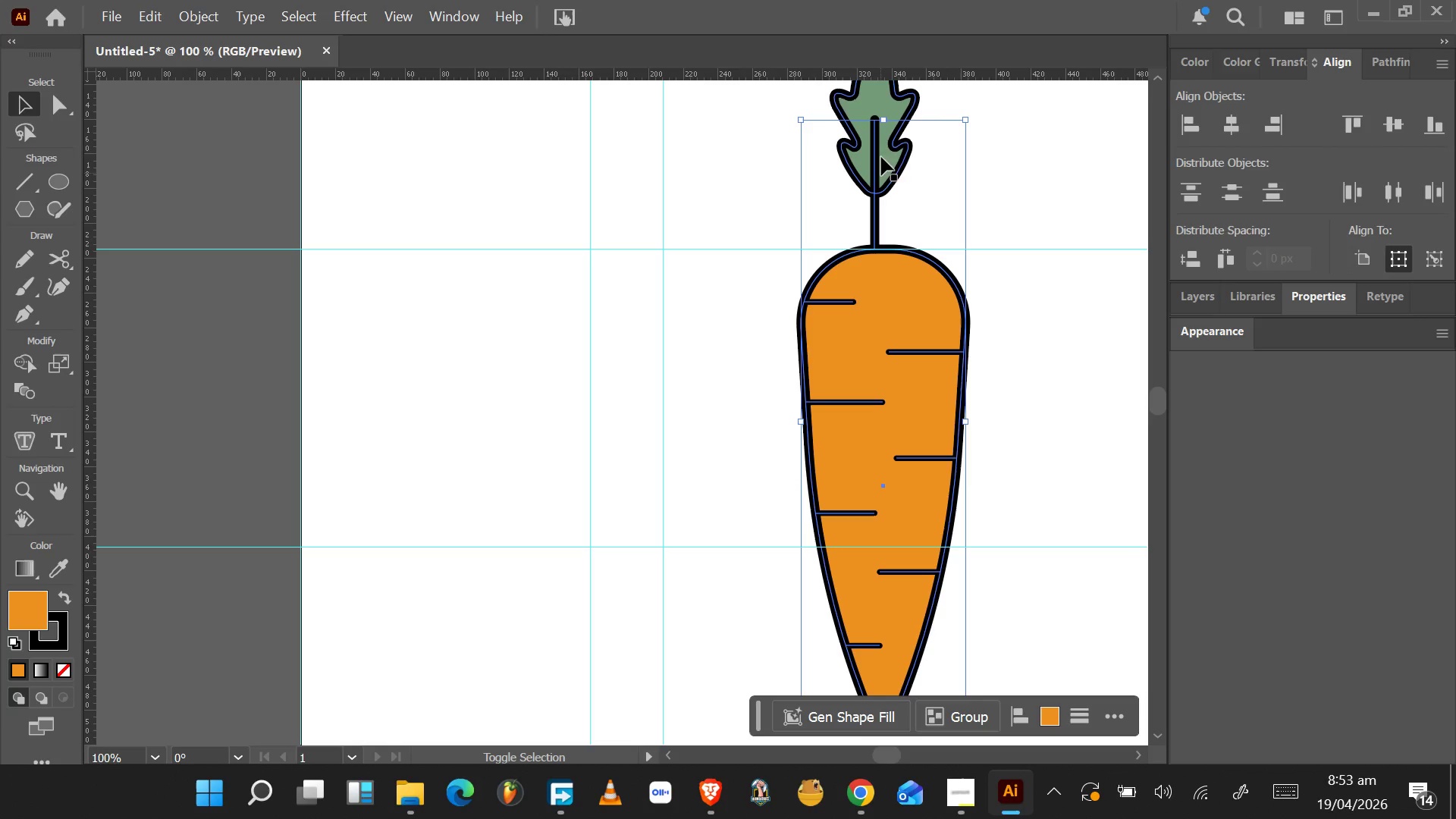 
hold_key(key=ShiftLeft, duration=0.89)
left_click([883, 98])
 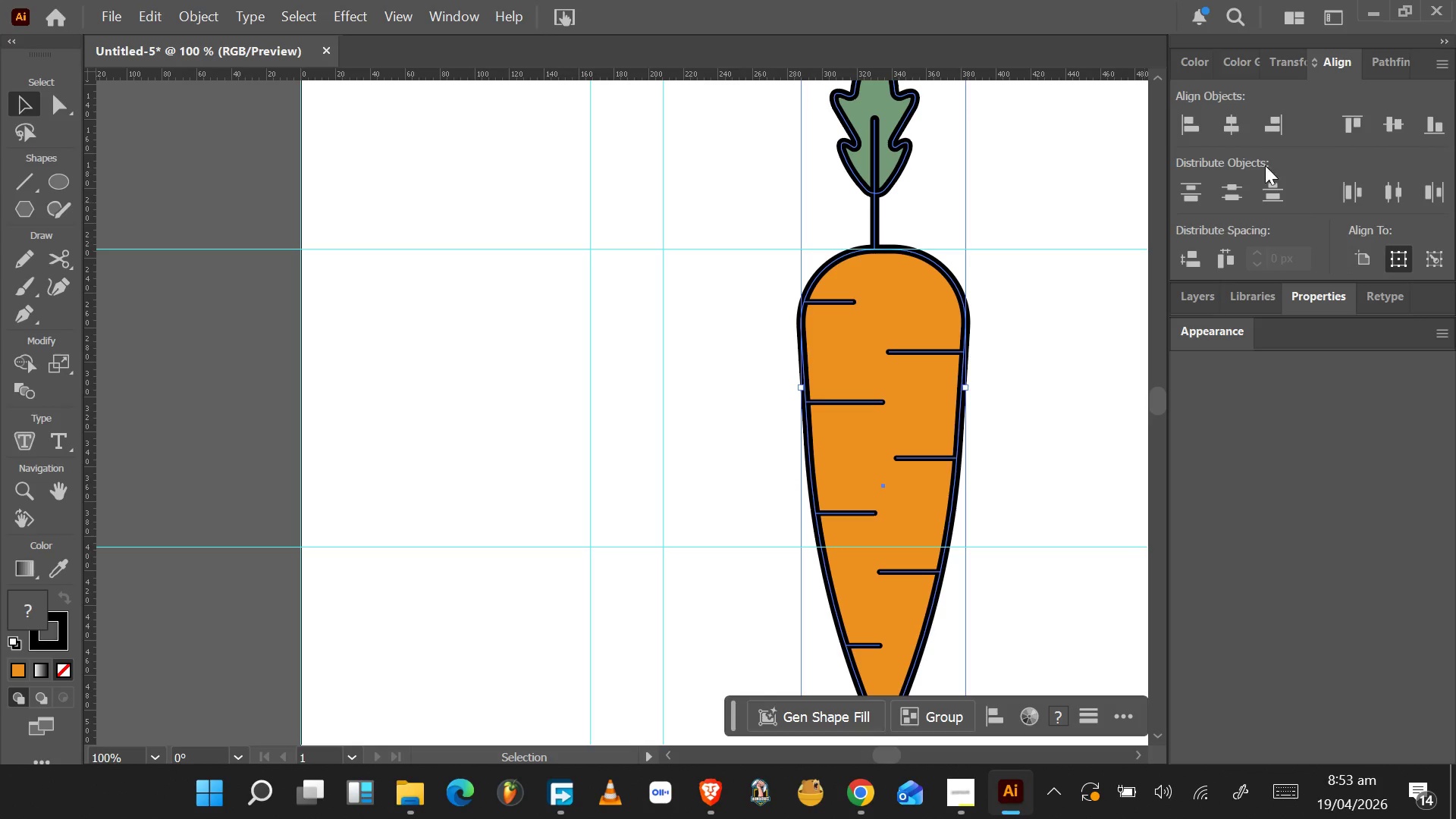 
left_click([1238, 132])
 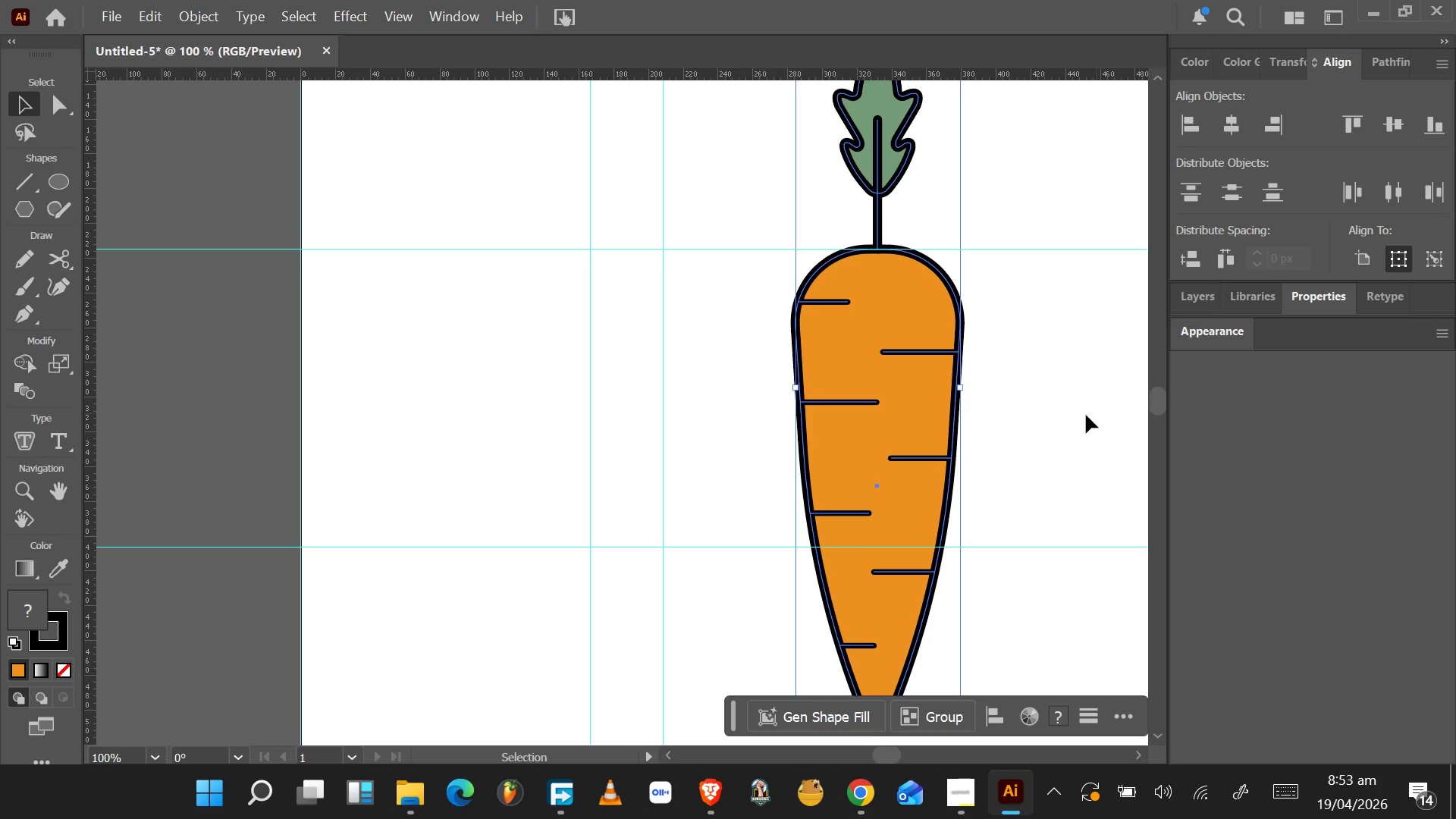 
left_click([1081, 415])
 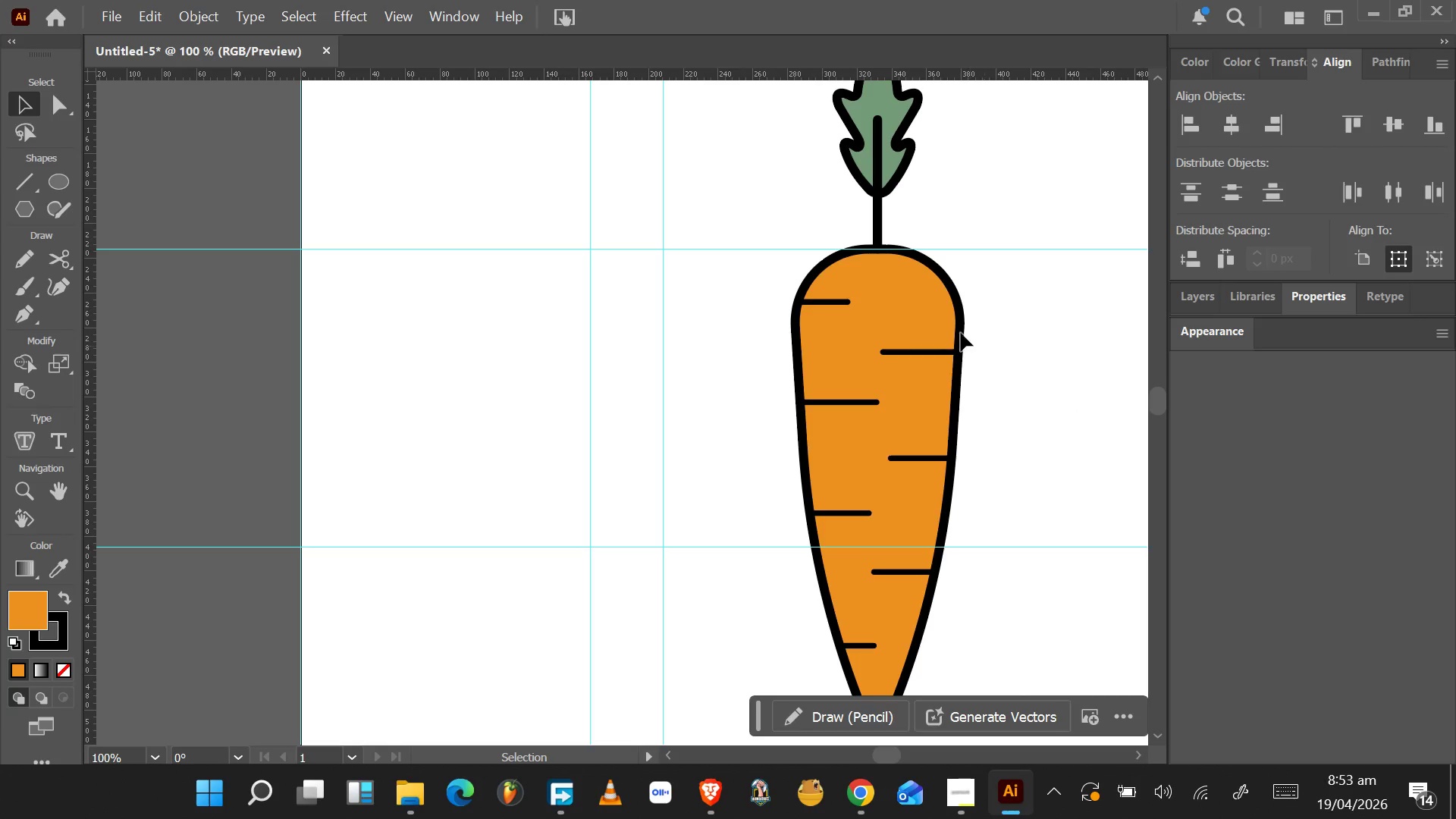 
wait(7.91)
 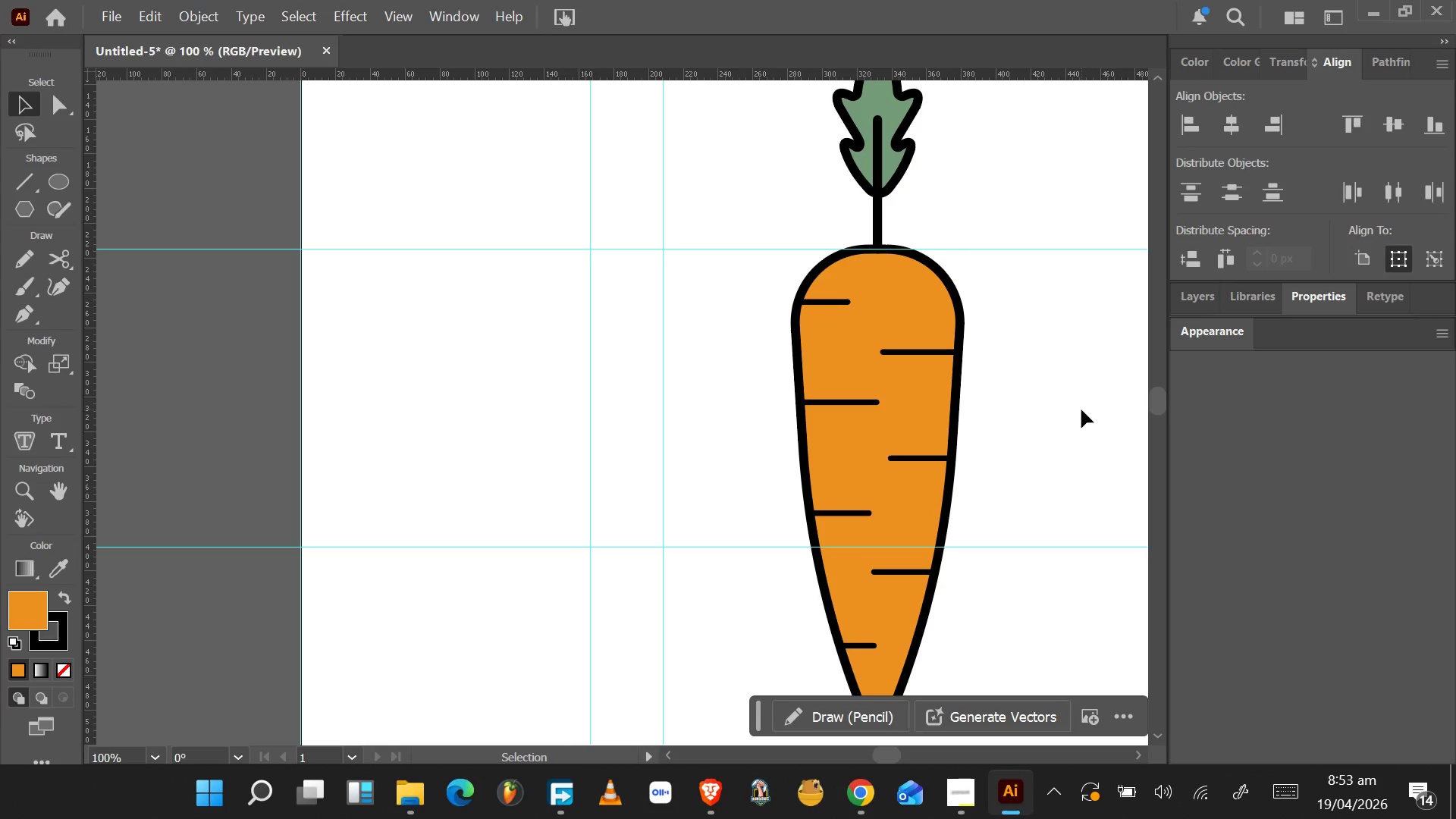 
left_click([891, 123])
 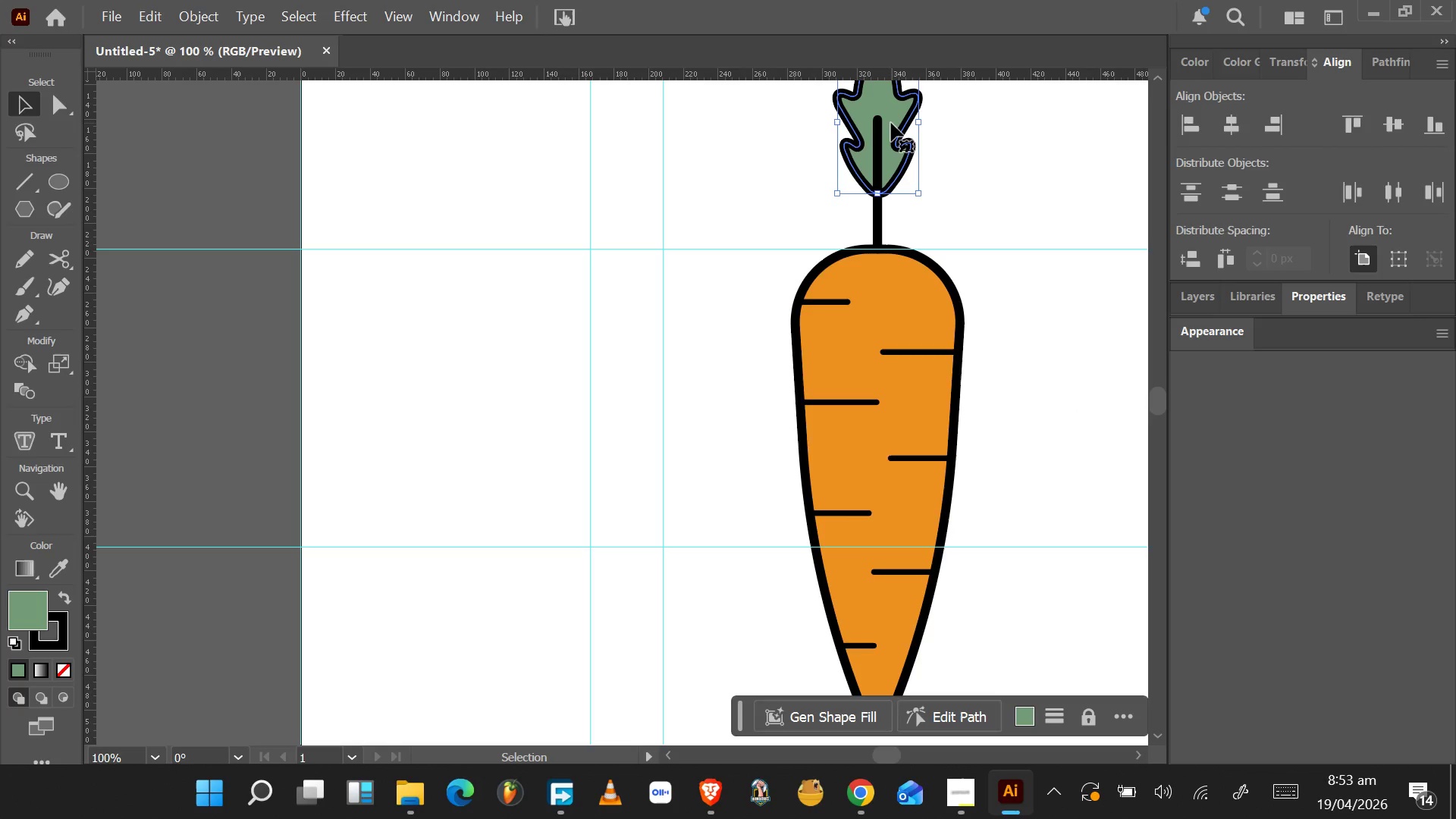 
key(ArrowDown)
 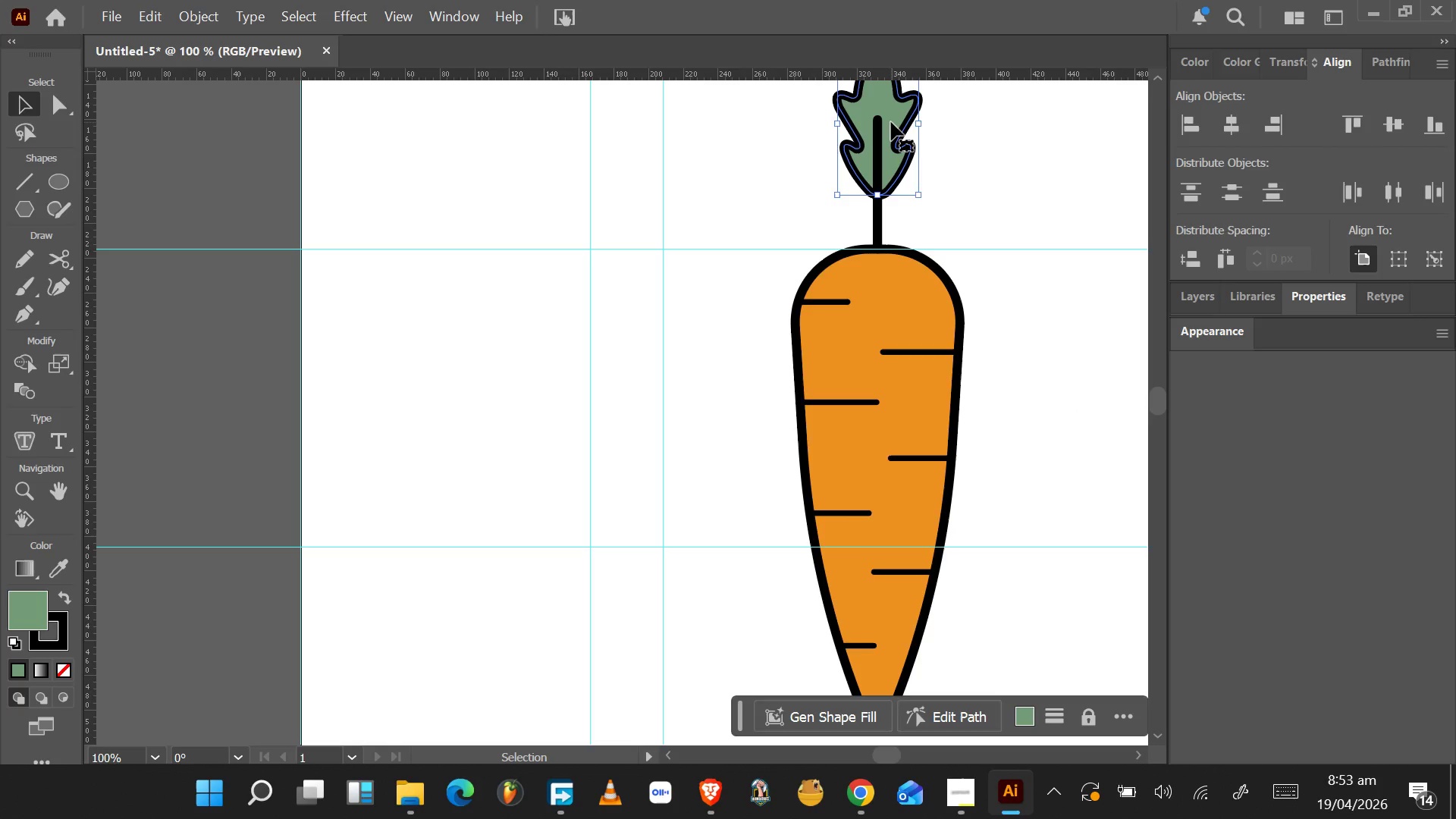 
key(ArrowDown)
 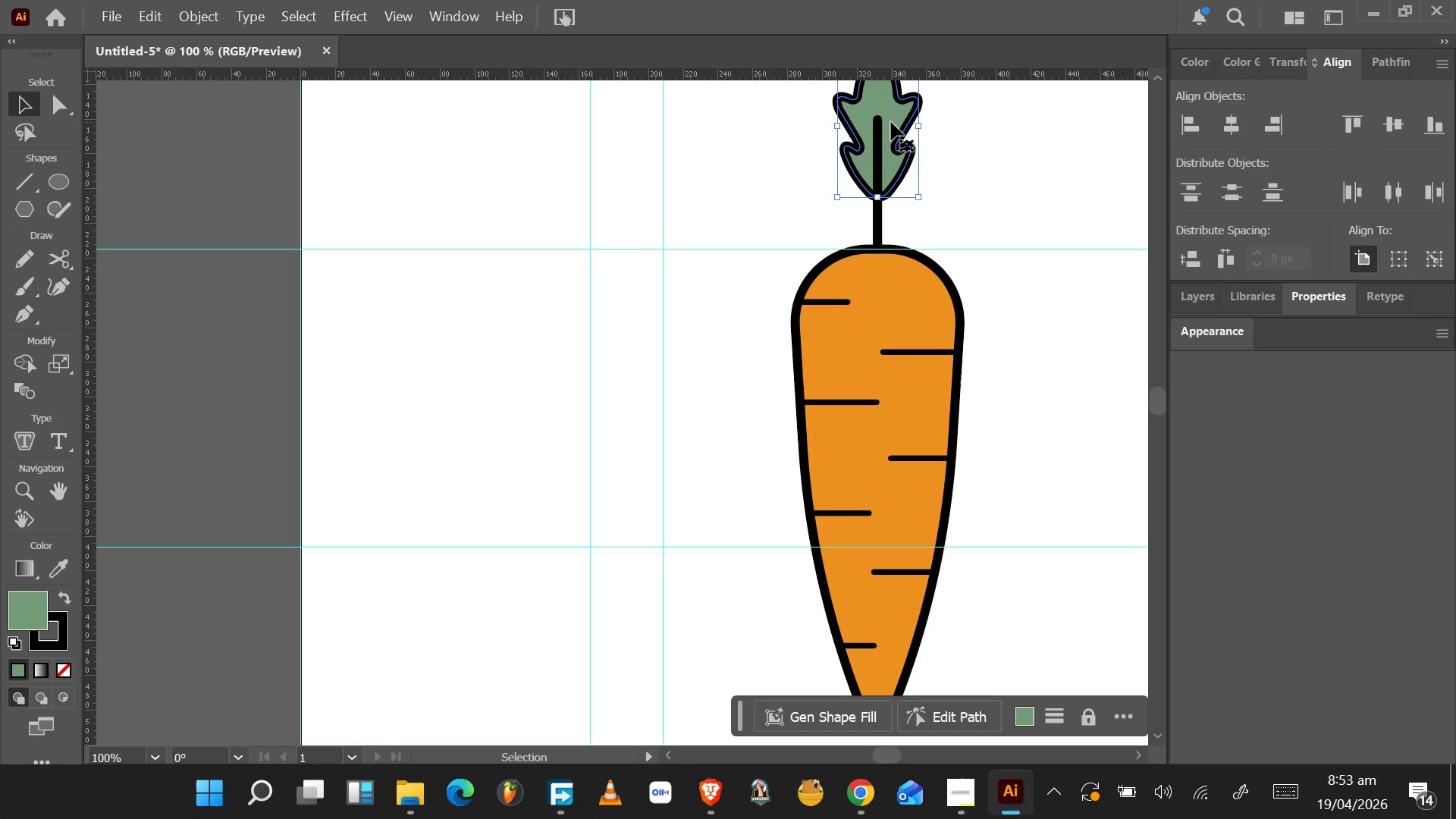 
key(ArrowDown)
 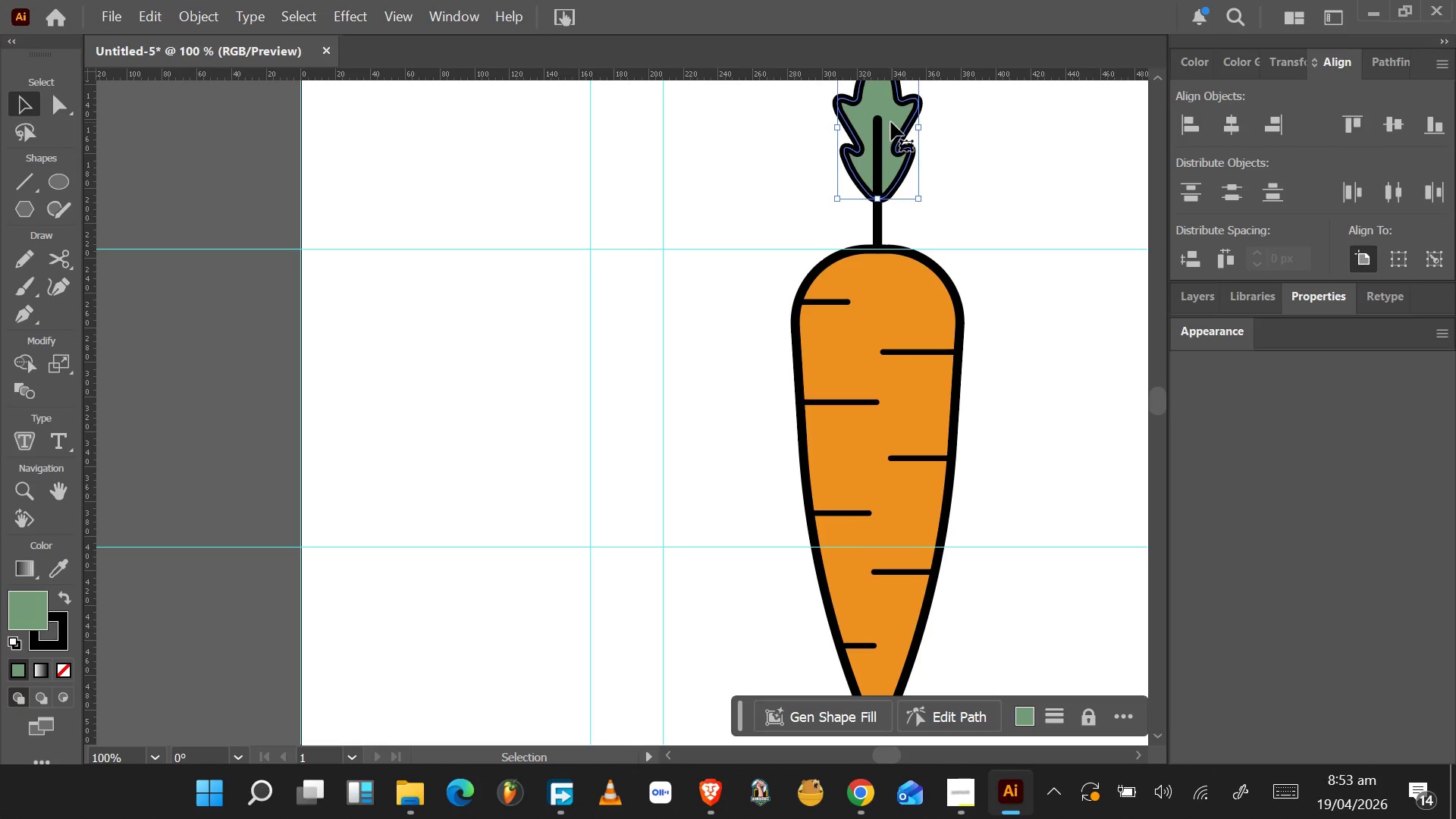 
key(ArrowDown)
 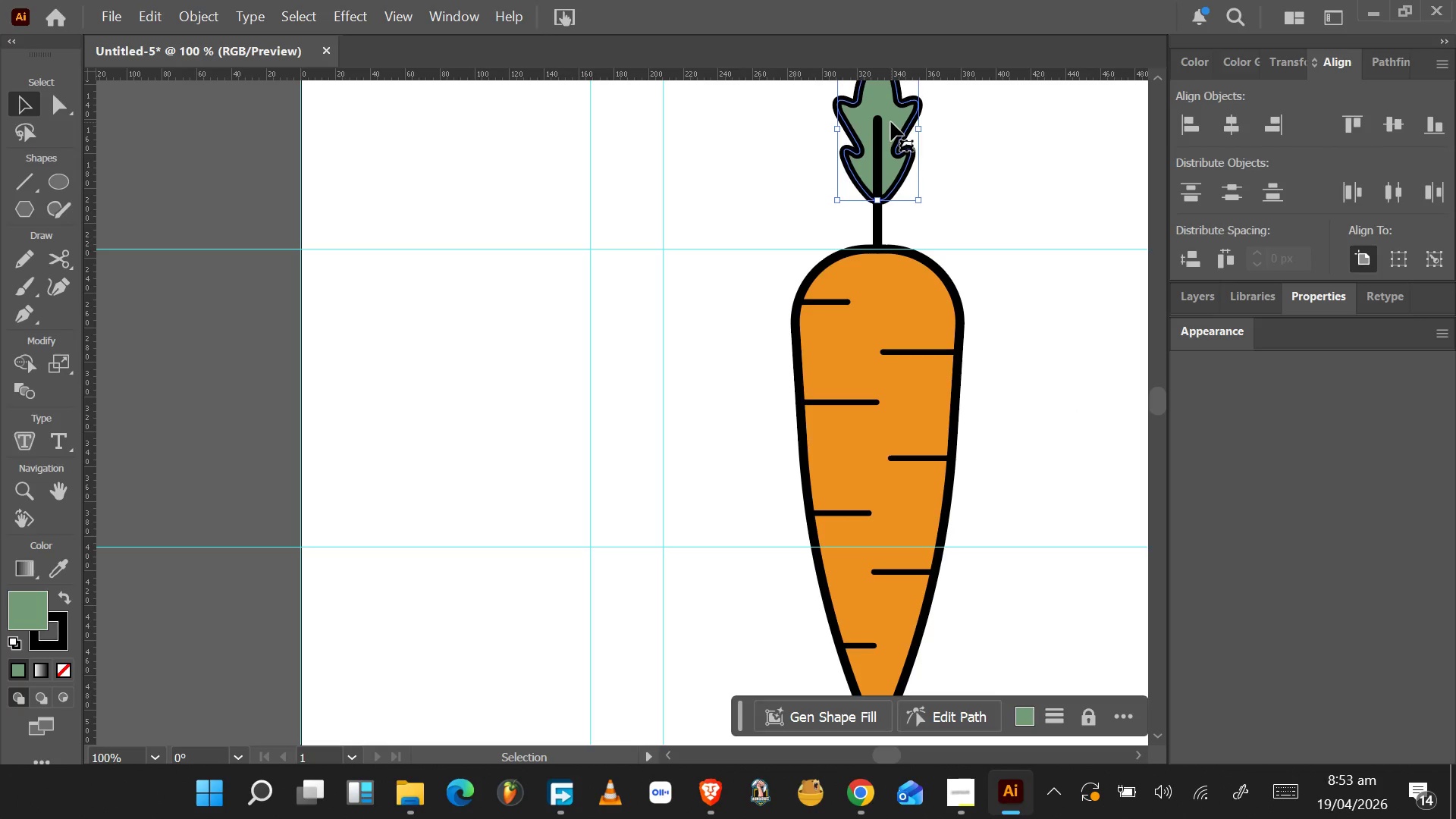 
key(ArrowDown)
 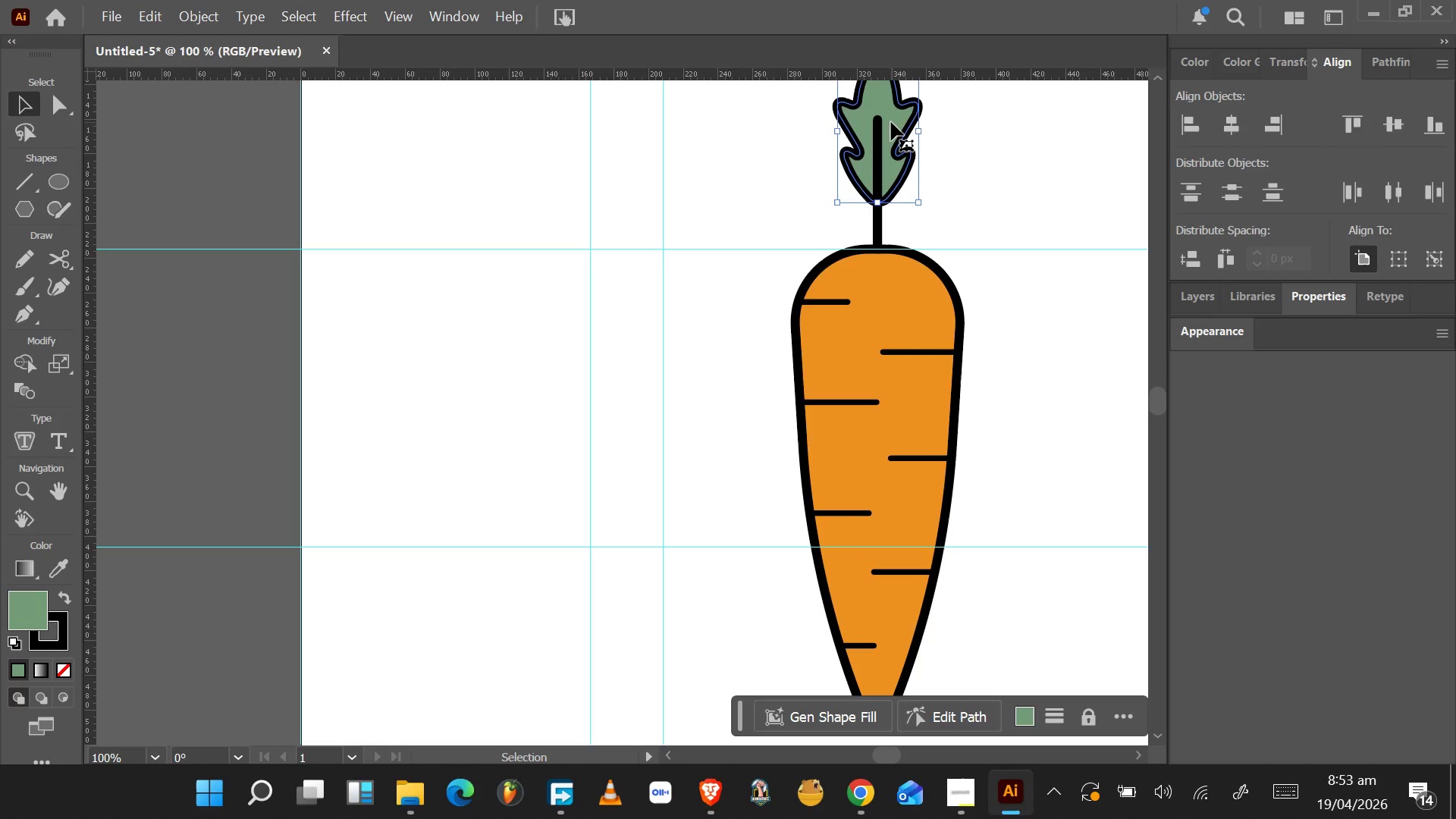 
key(ArrowDown)
 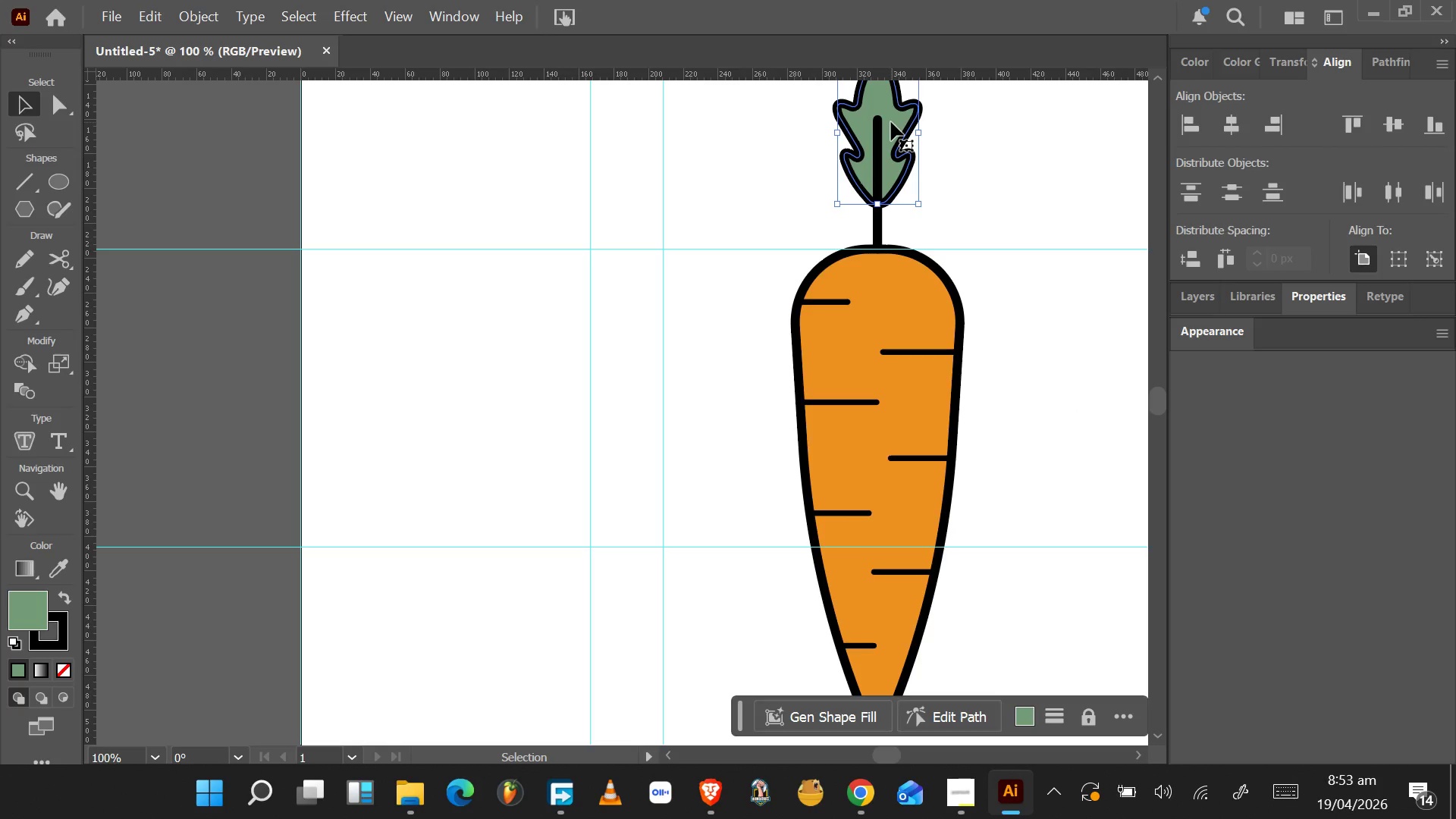 
key(ArrowUp)
 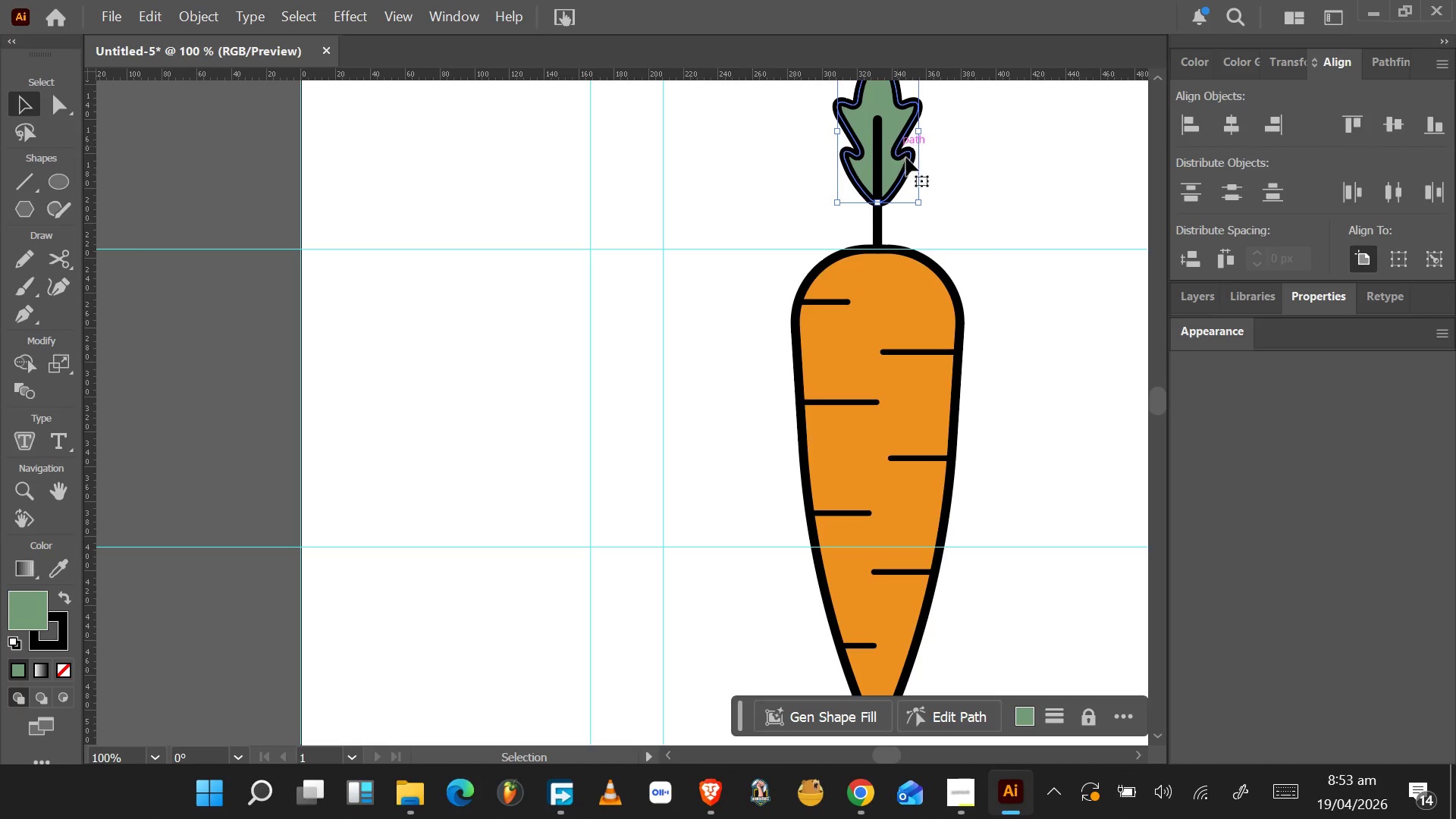 
left_click([1053, 400])
 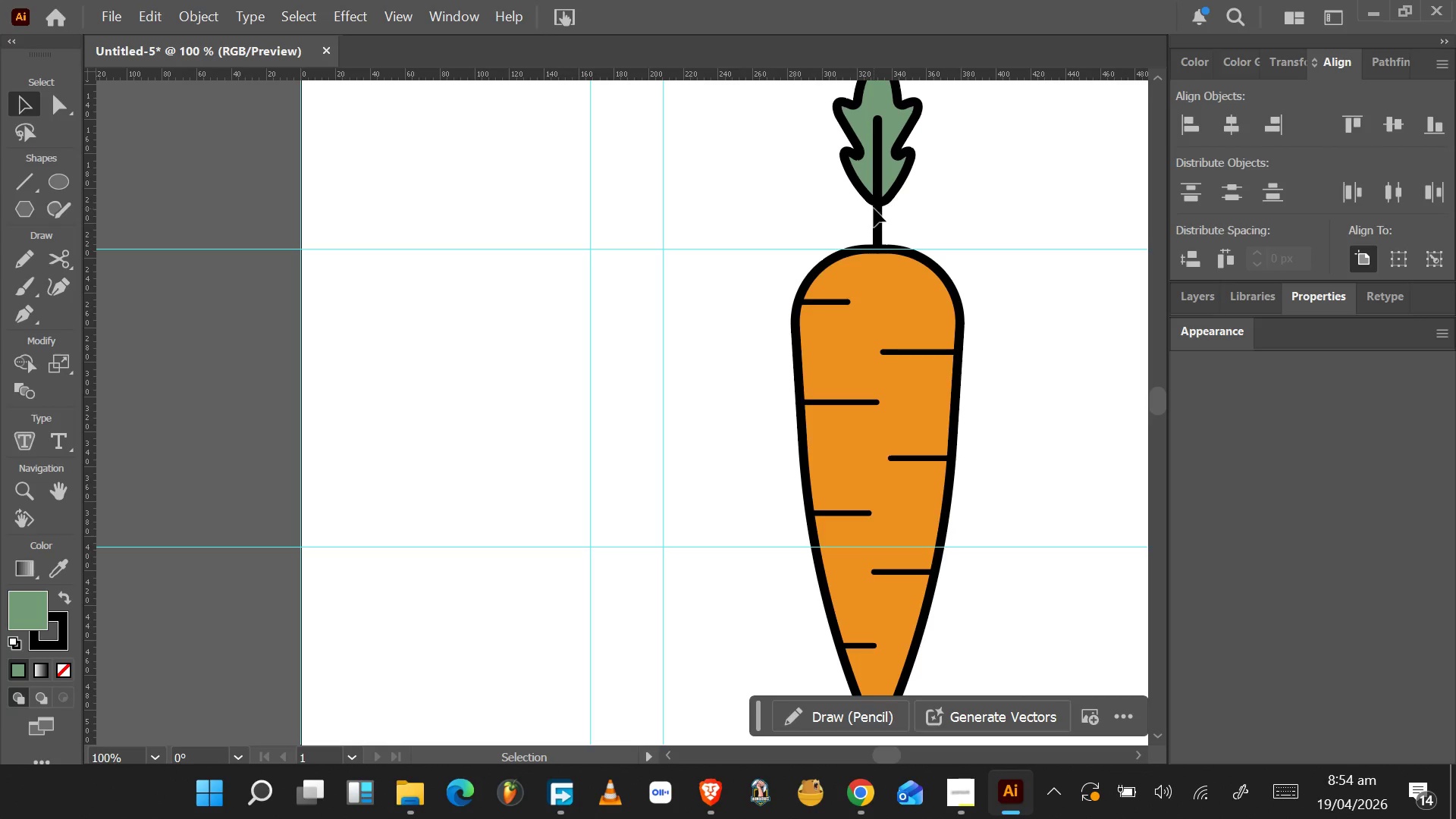 
wait(18.86)
 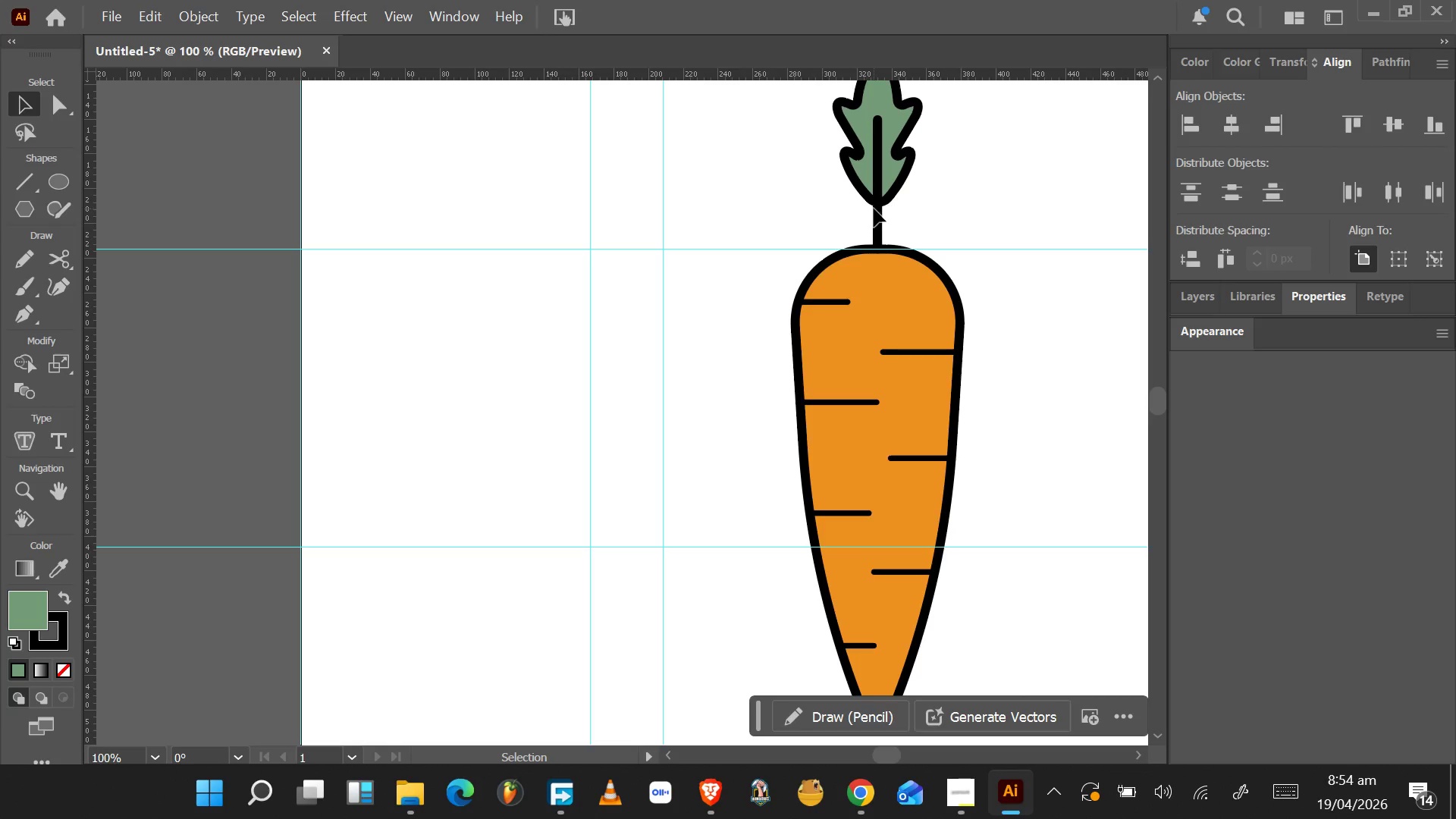 
left_click([877, 213])
 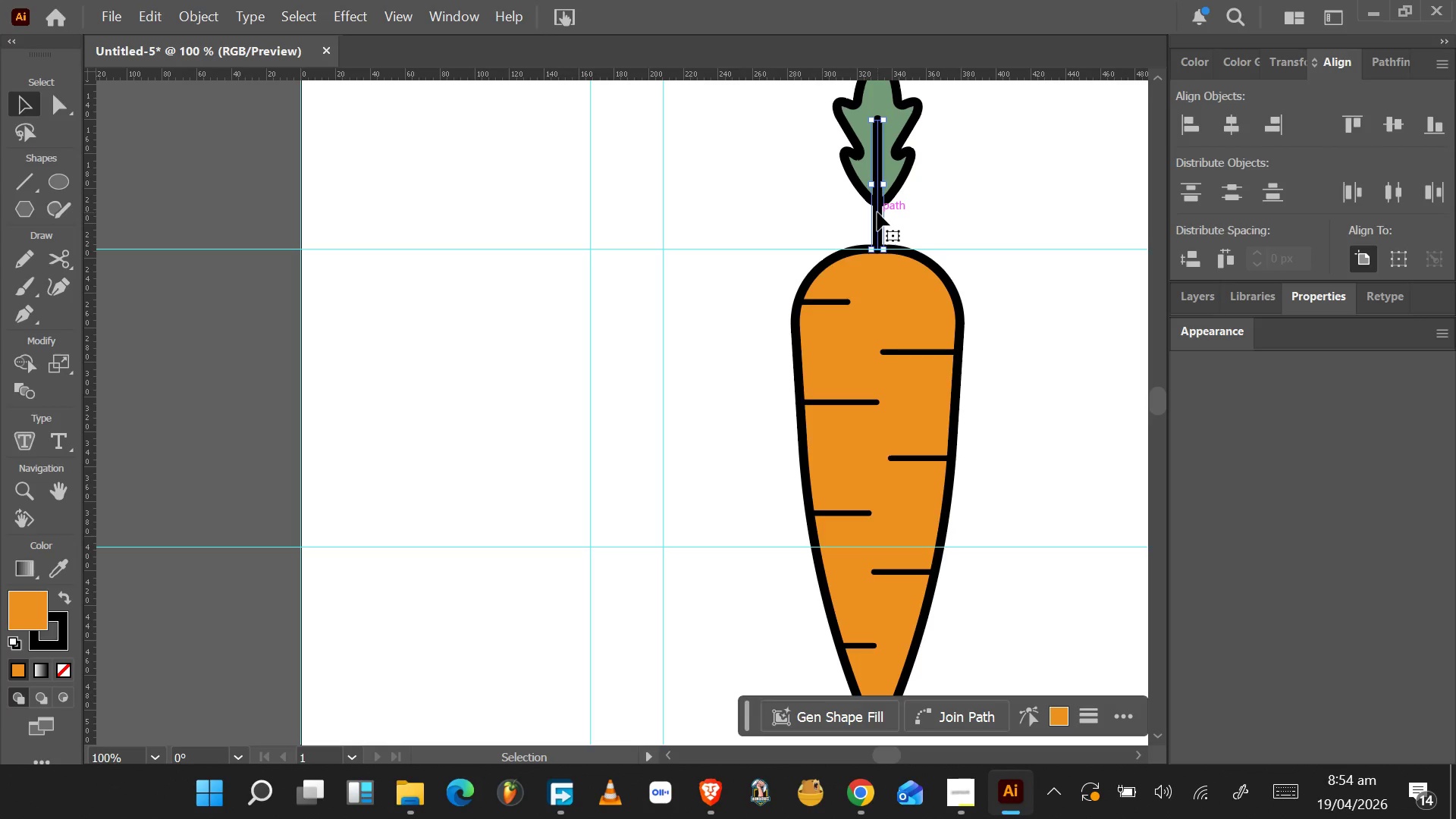 
key(A)
 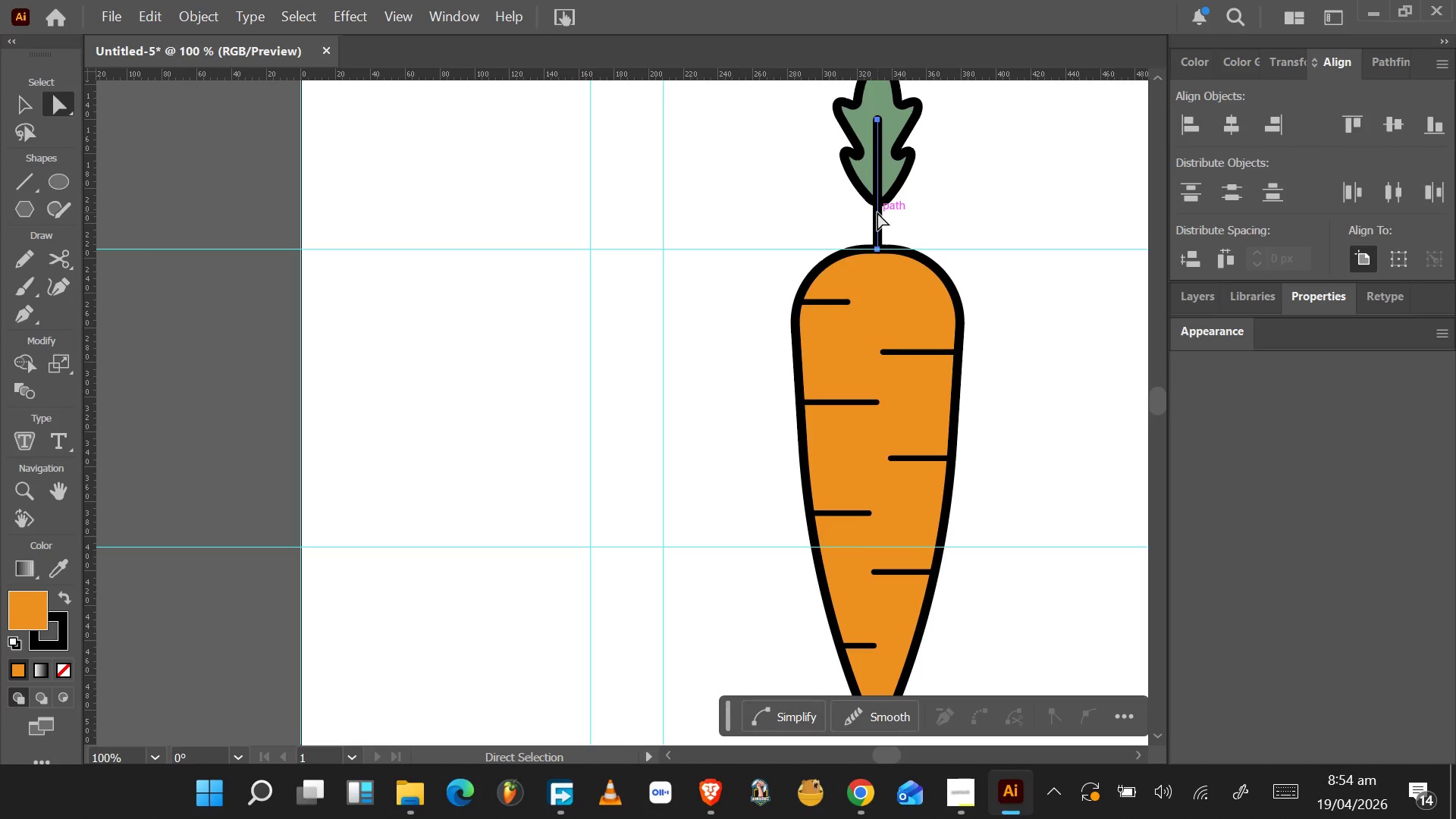 
hold_key(key=AltLeft, duration=1.53)
left_click_drag(start_coordinate=[877, 212], to_coordinate=[849, 218])
 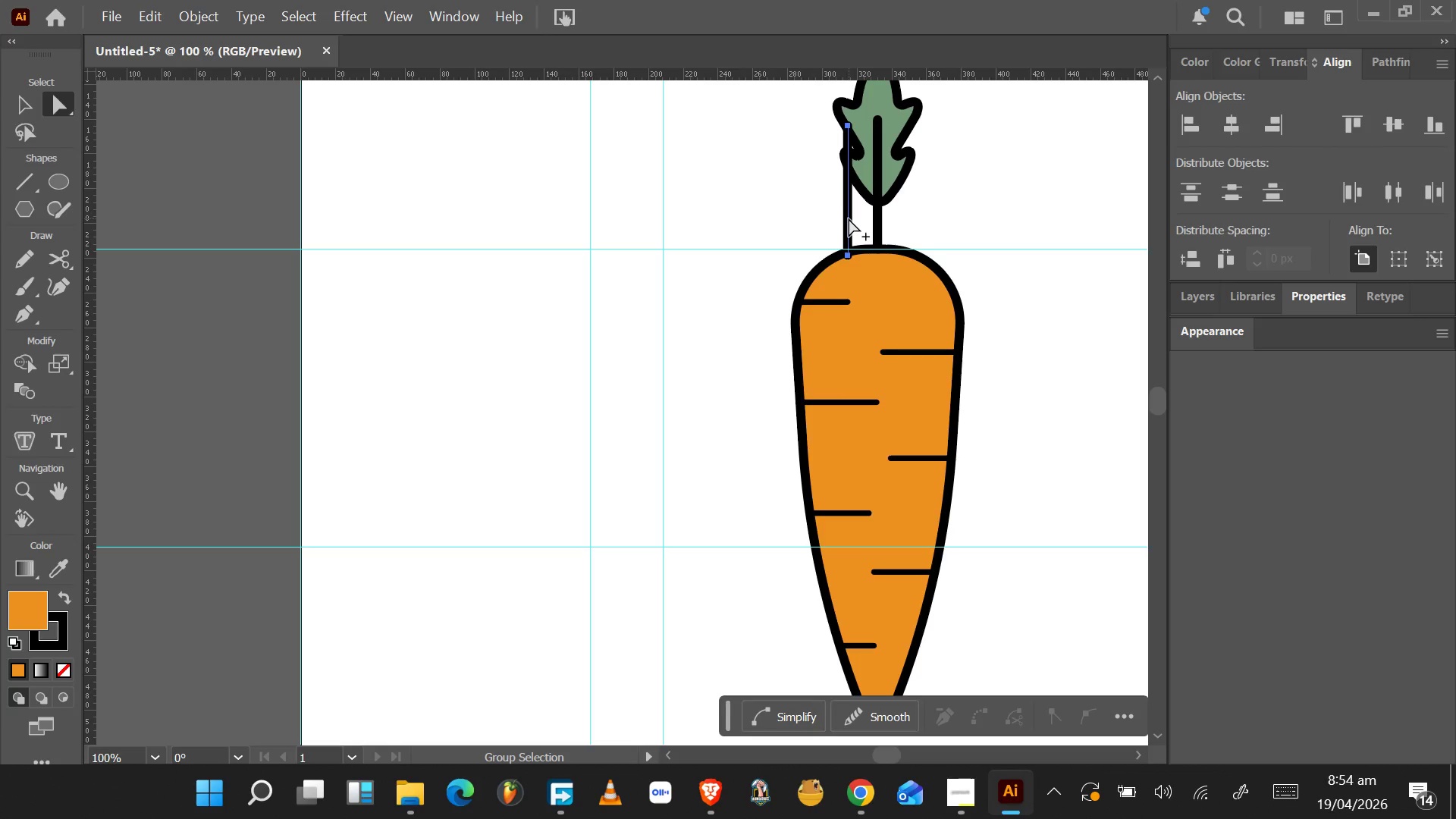 
hold_key(key=AltLeft, duration=1.53)
 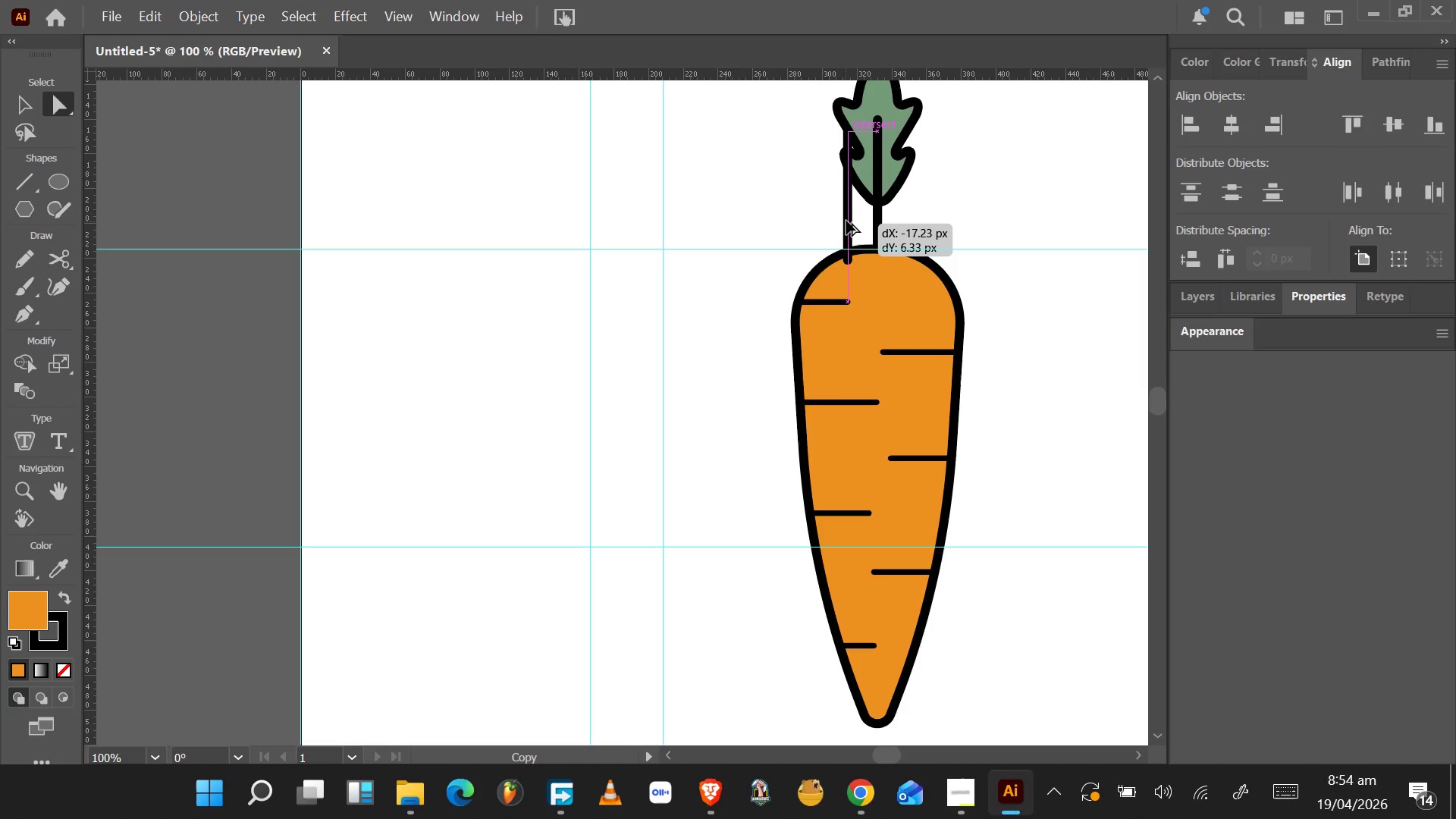 
hold_key(key=AltLeft, duration=1.53)
 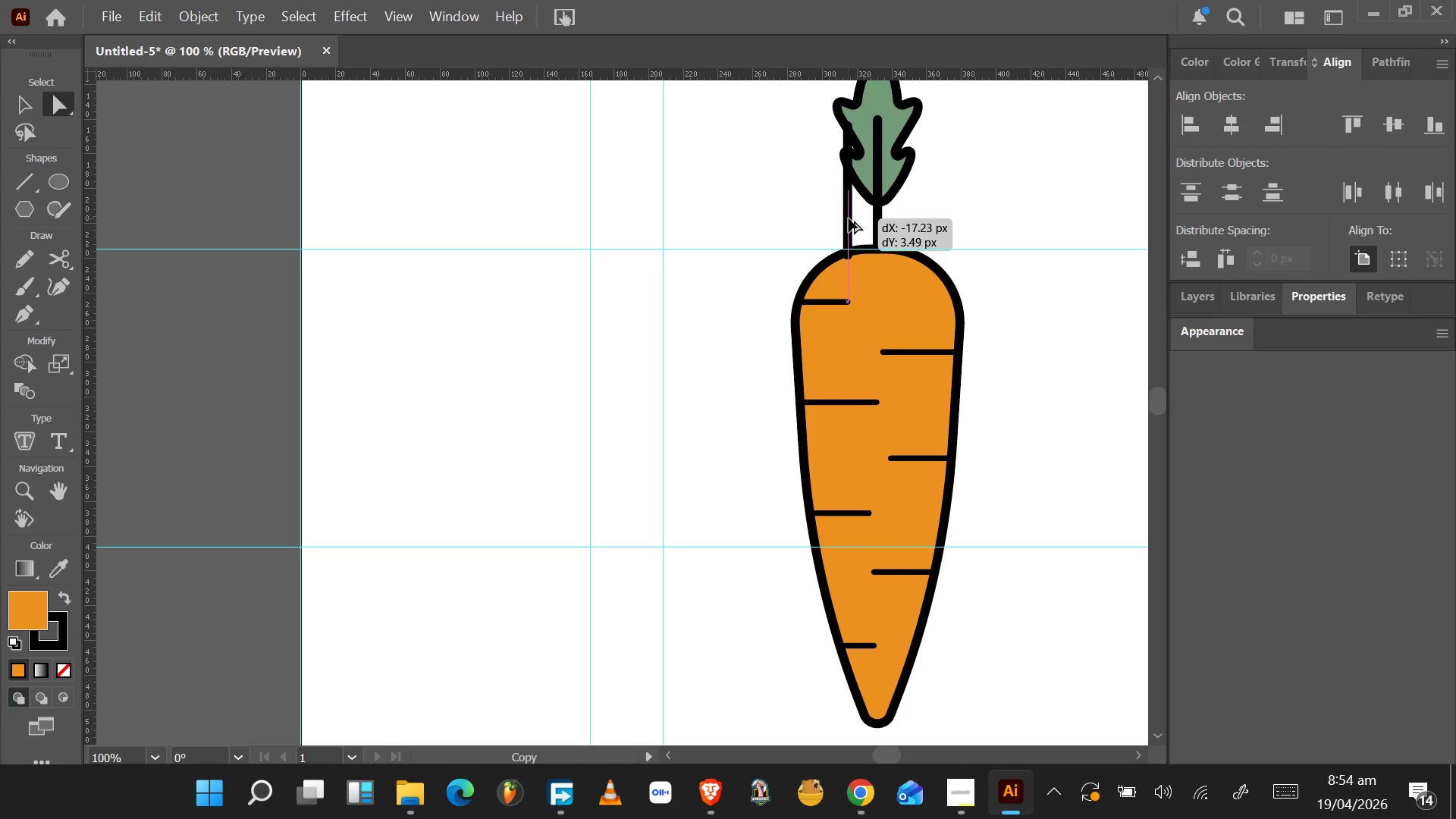 
hold_key(key=AltLeft, duration=1.53)
 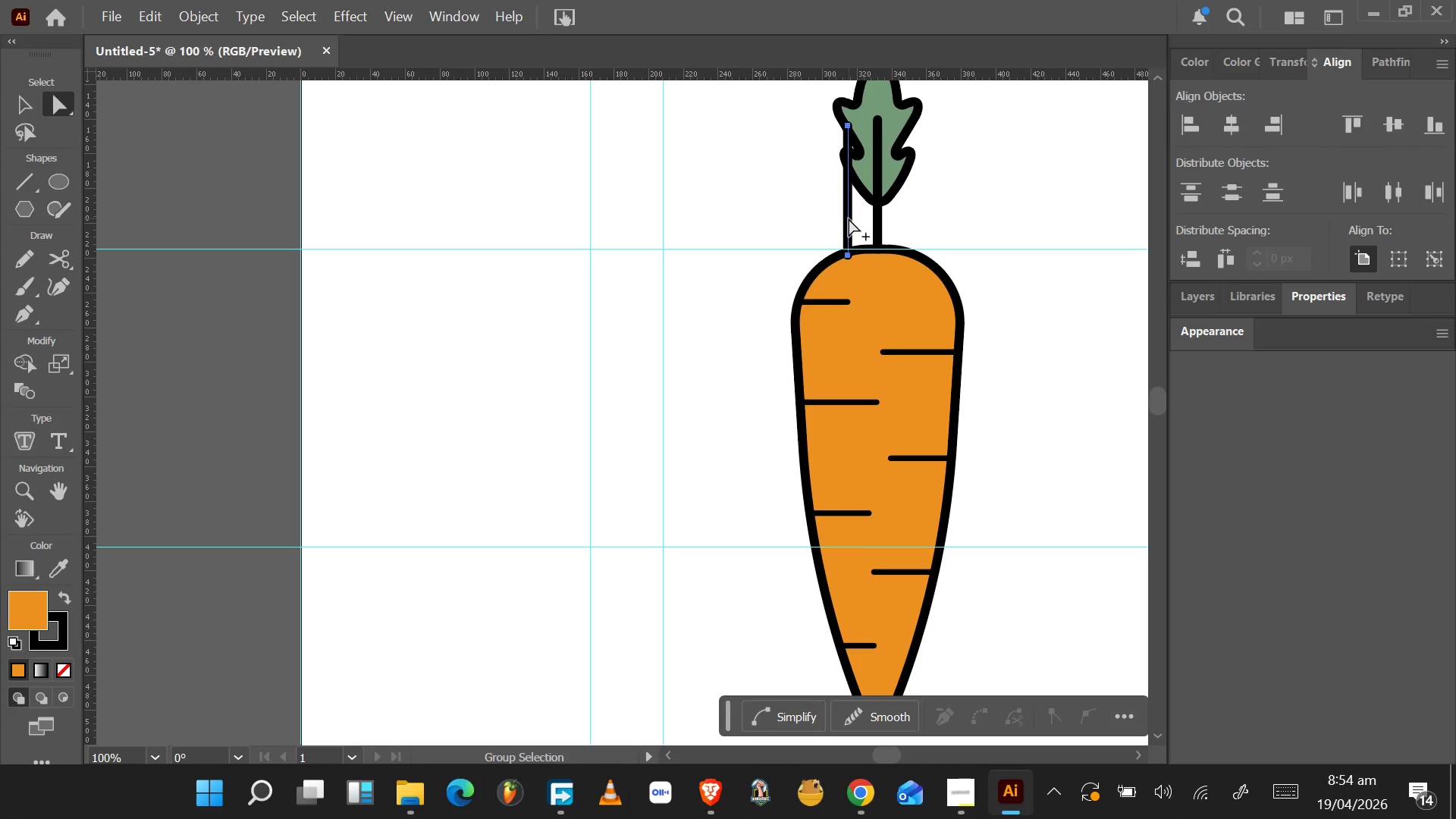 
hold_key(key=AltLeft, duration=0.8)
 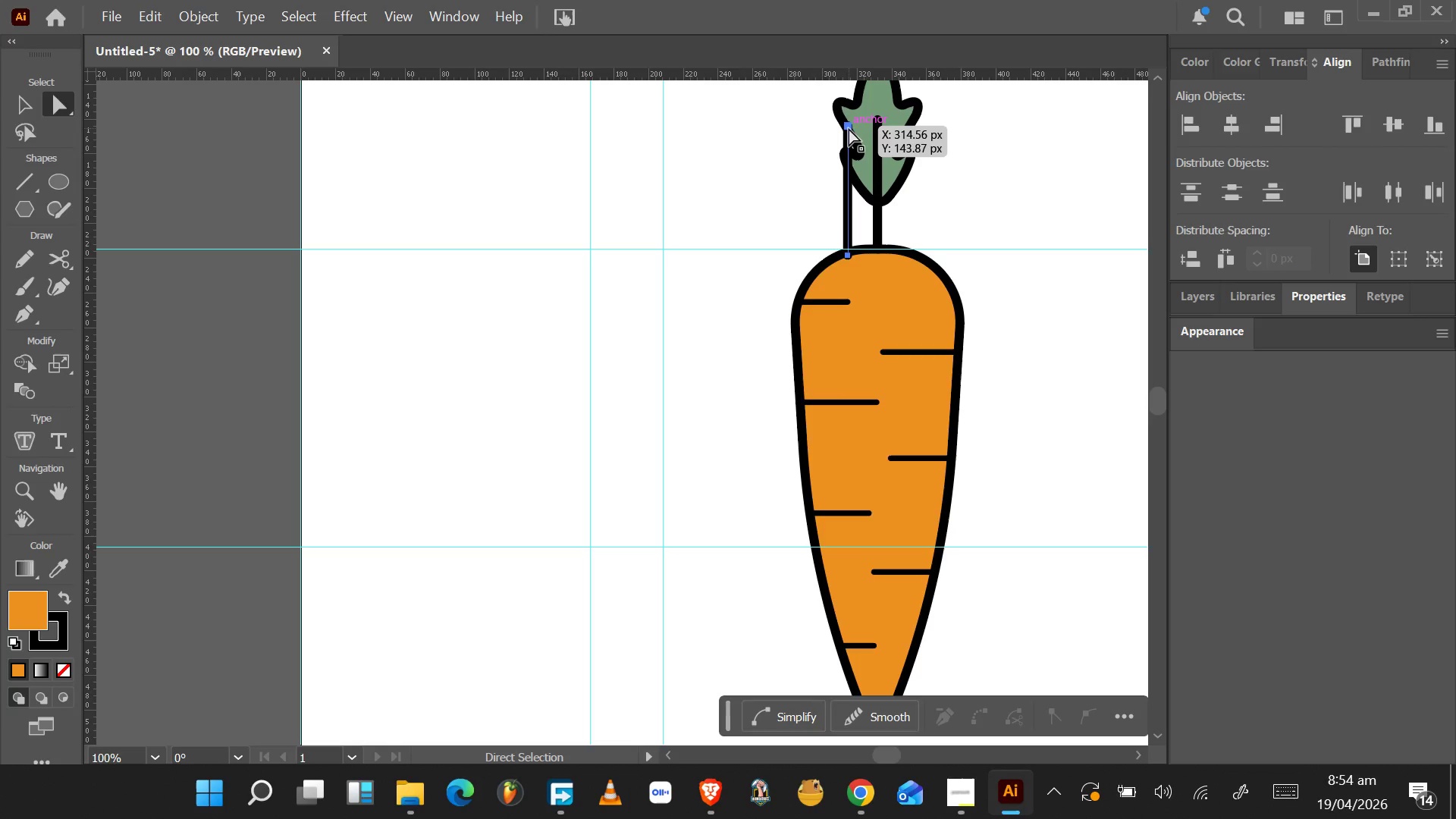 
left_click([849, 128])
 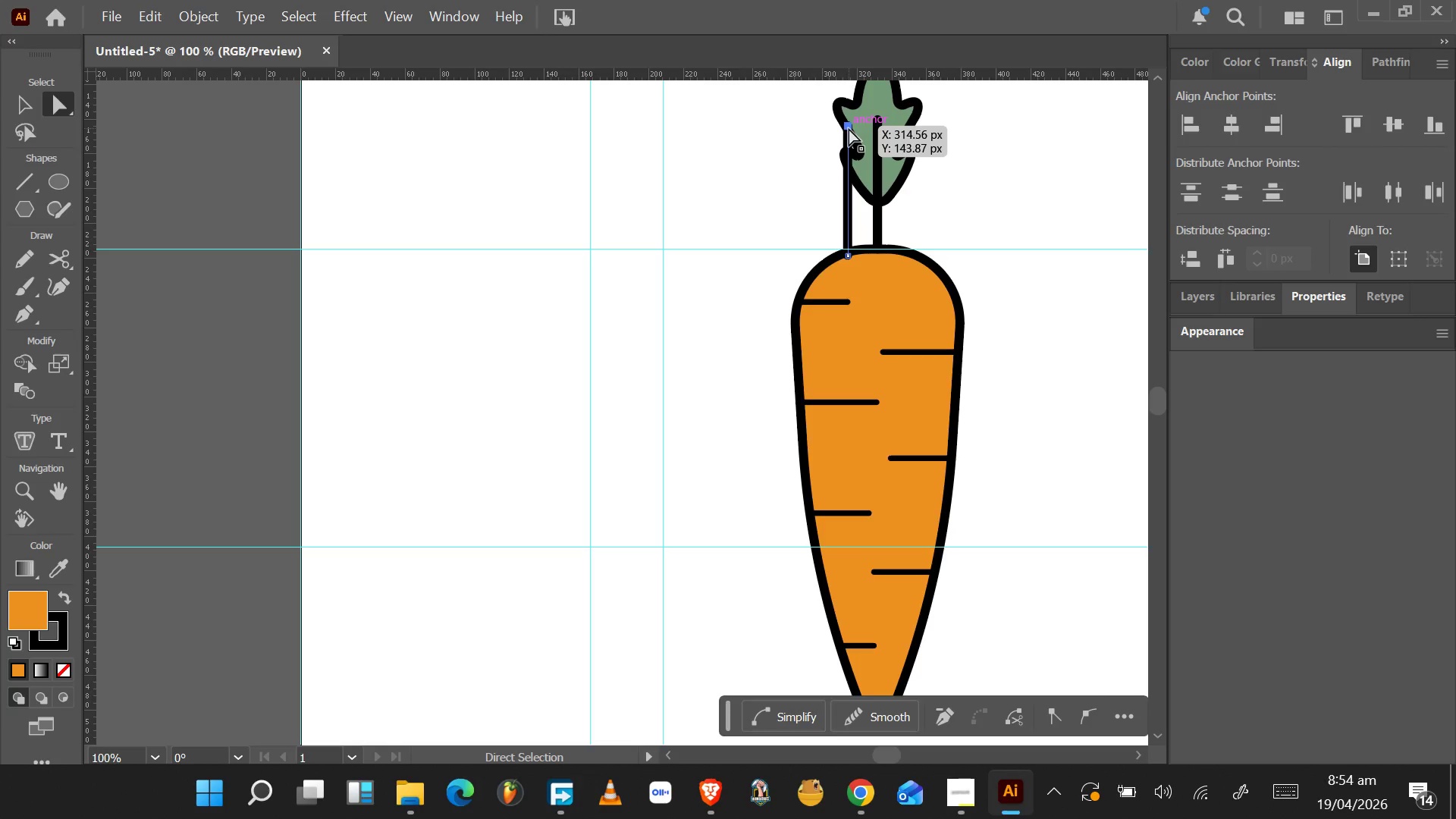 
left_click([849, 128])
 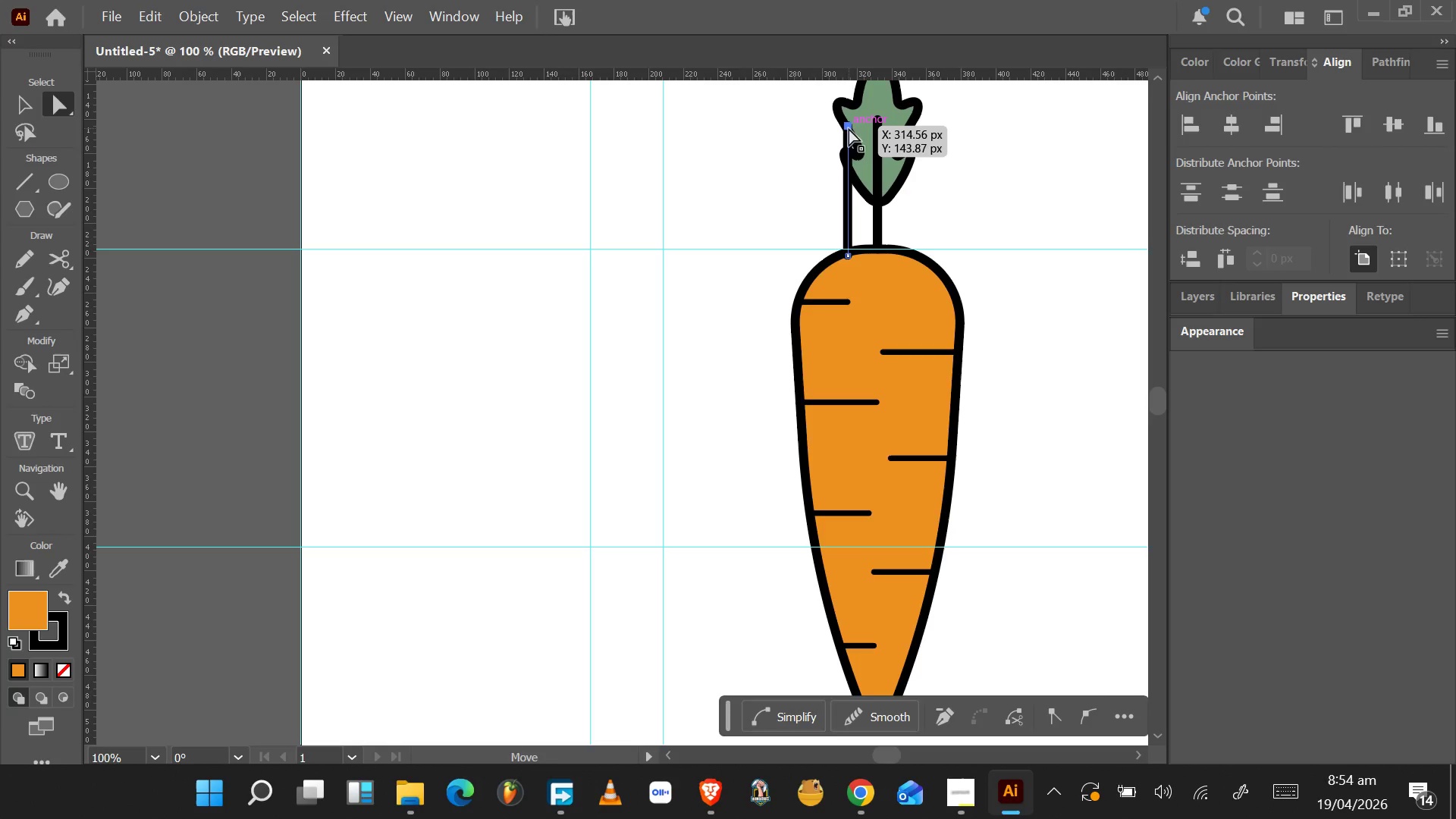 
left_click_drag(start_coordinate=[849, 128], to_coordinate=[827, 126])
 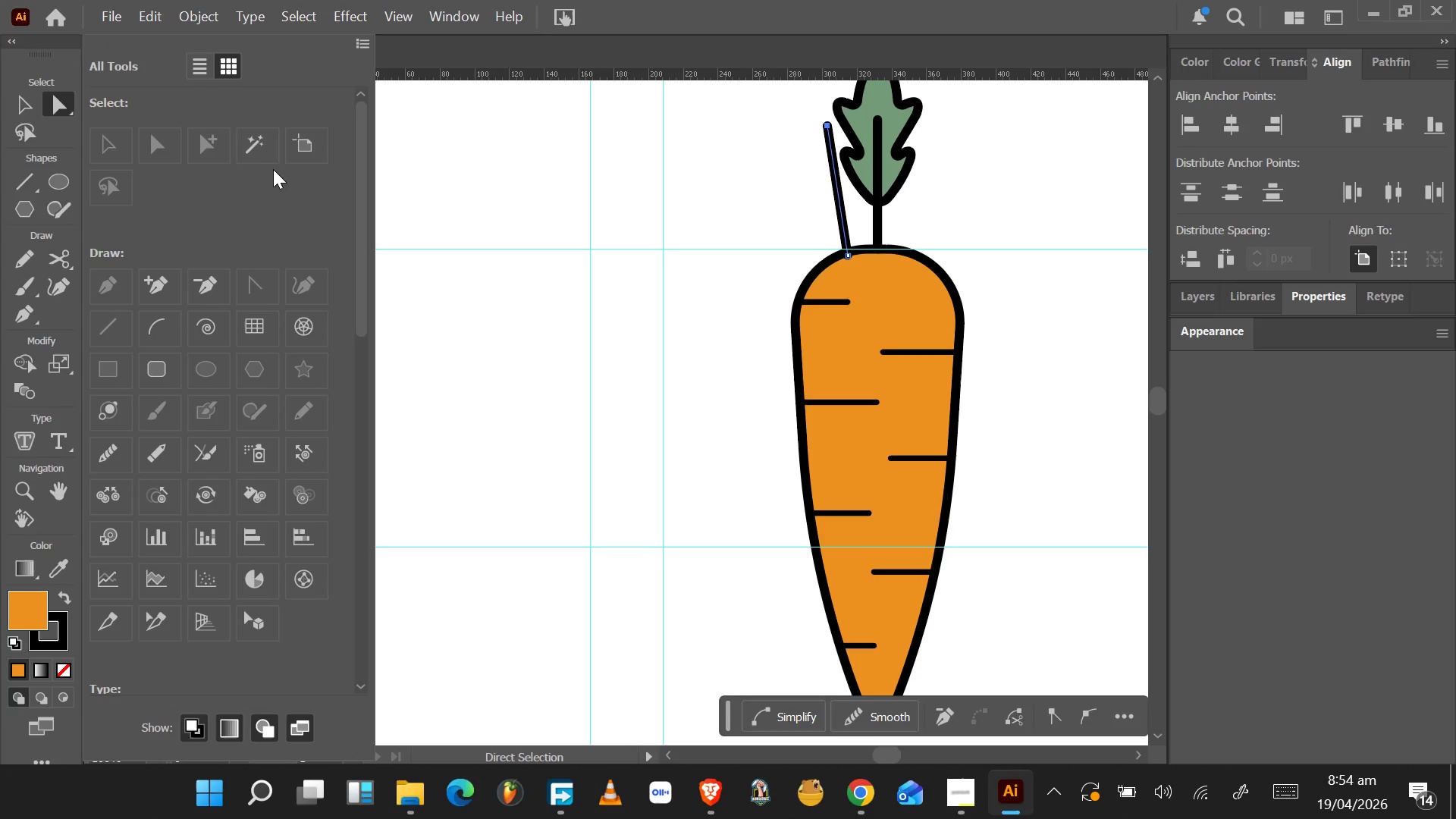 
wait(10.56)
 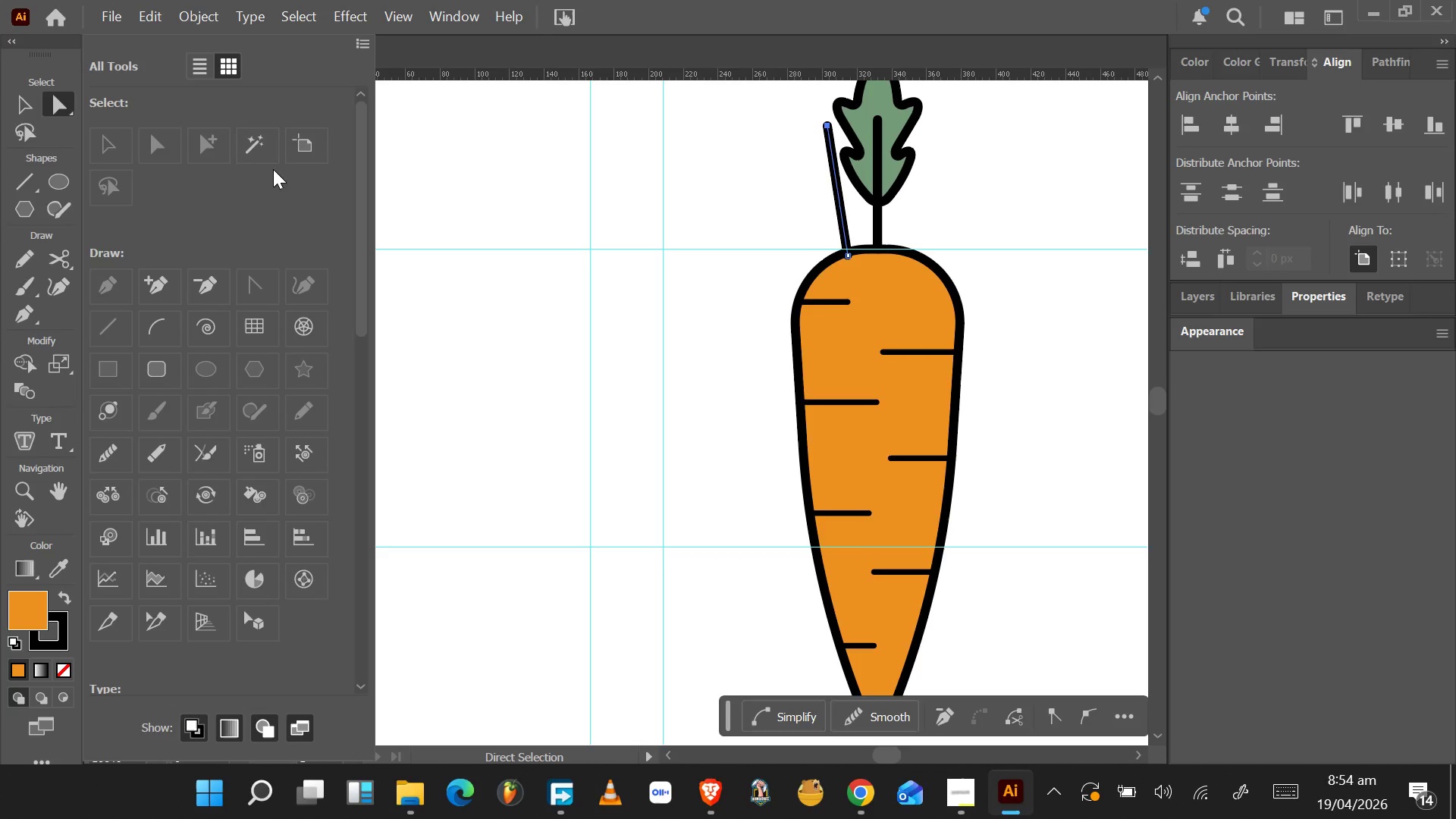 
scroll: coordinate [275, 377], scroll_direction: up, amount: 5.0
 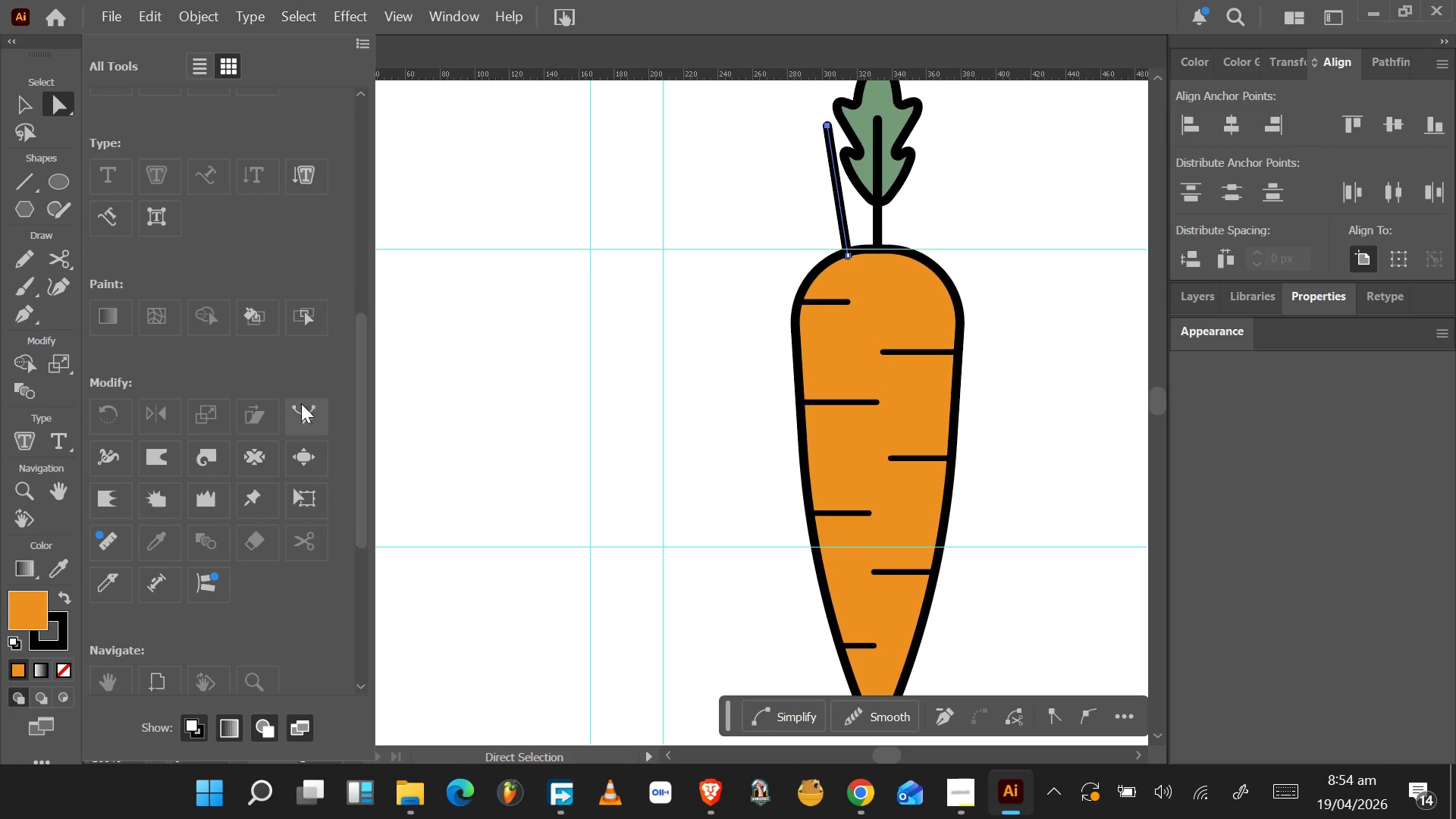 
left_click([300, 416])
 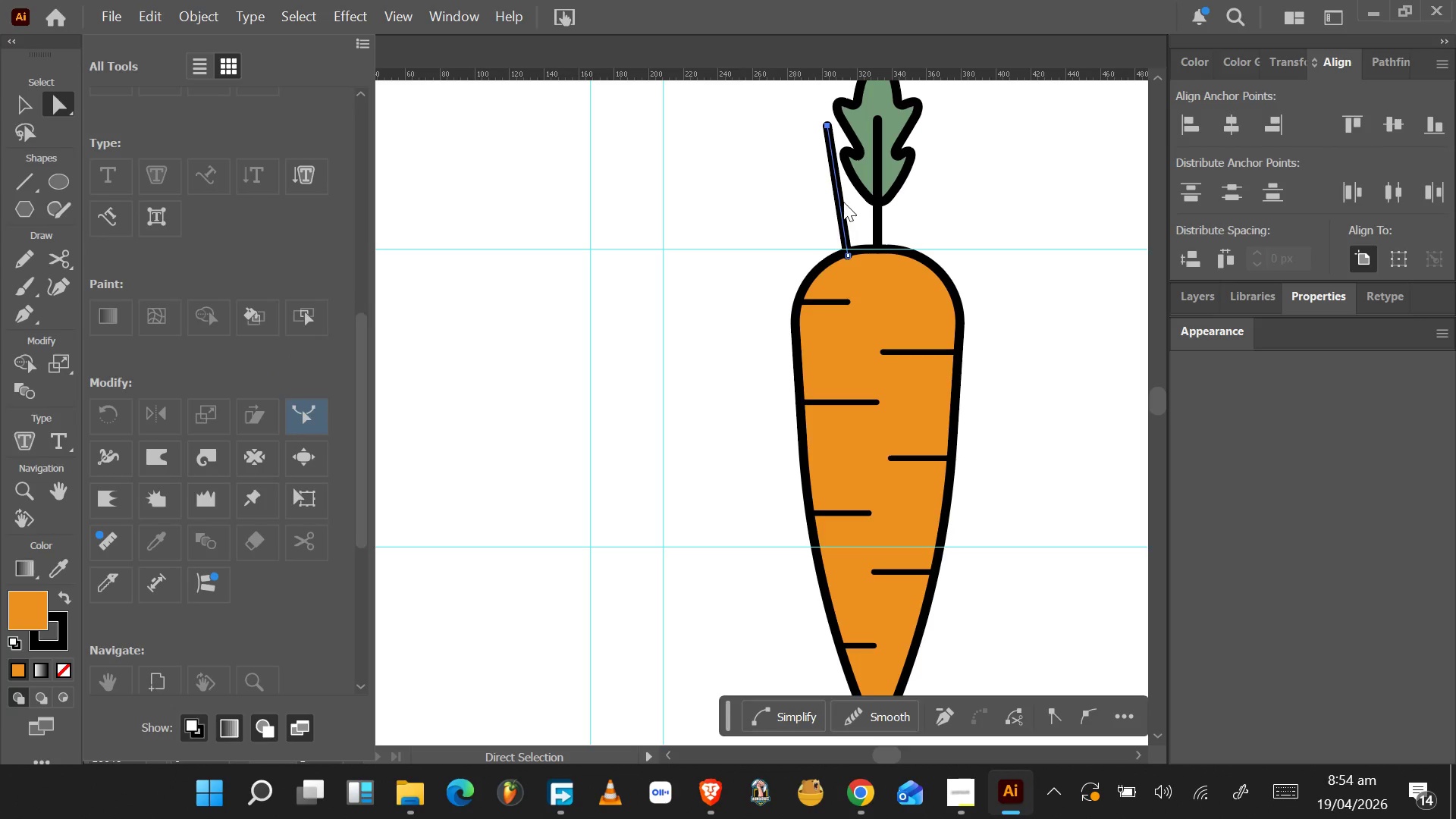 
left_click_drag(start_coordinate=[839, 201], to_coordinate=[855, 198])
 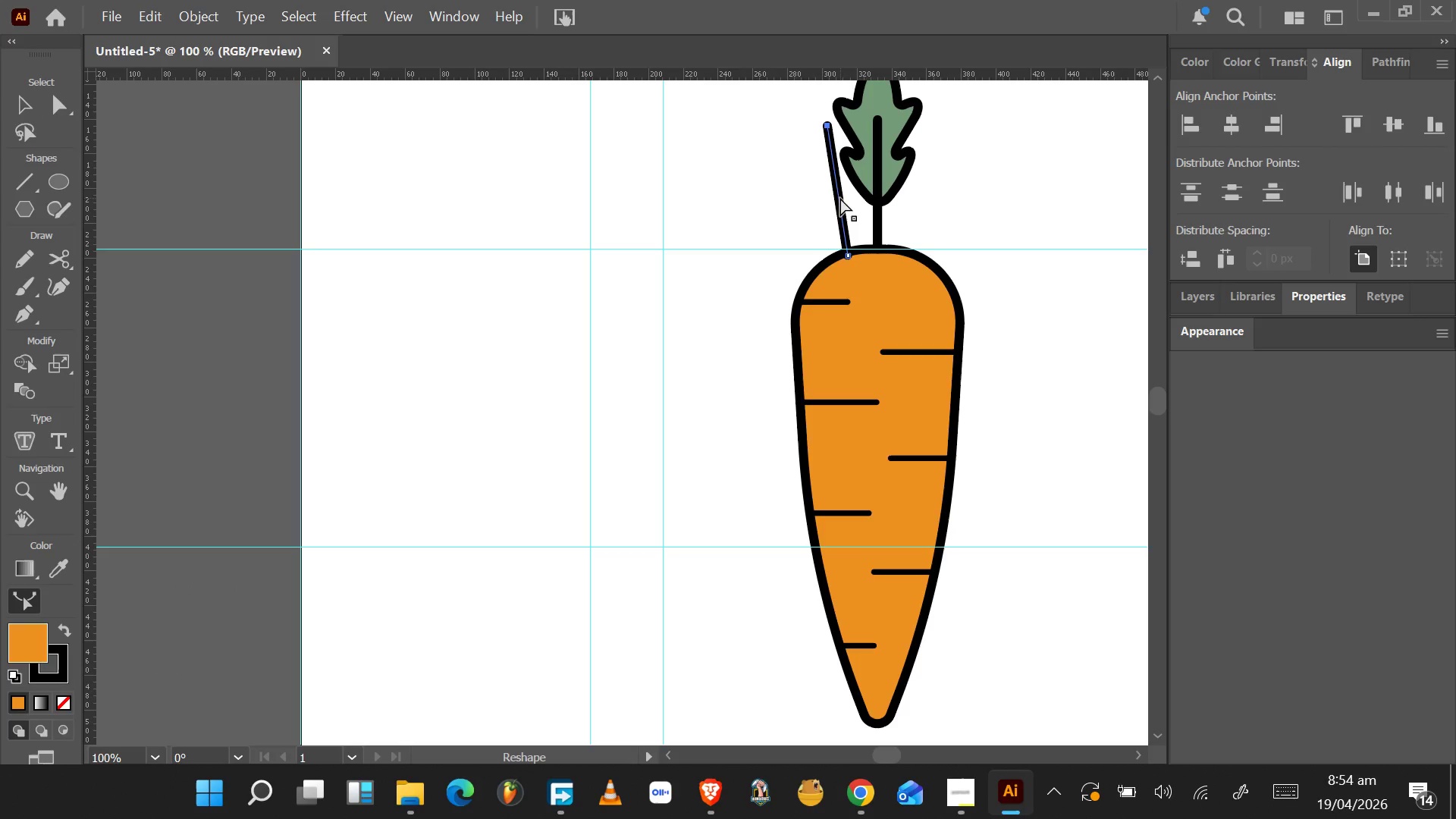 
left_click_drag(start_coordinate=[840, 198], to_coordinate=[853, 196])
 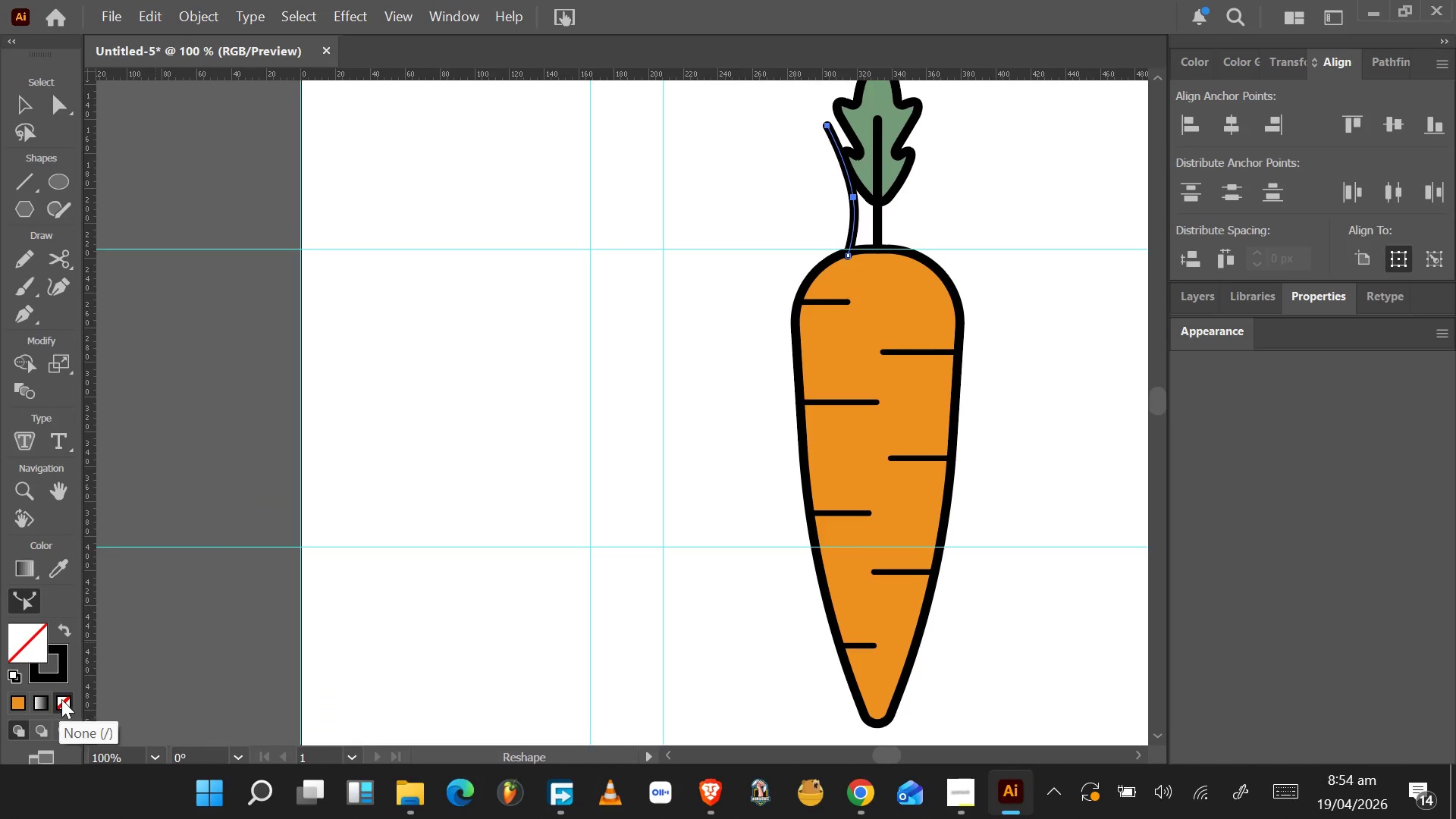 
wait(6.08)
 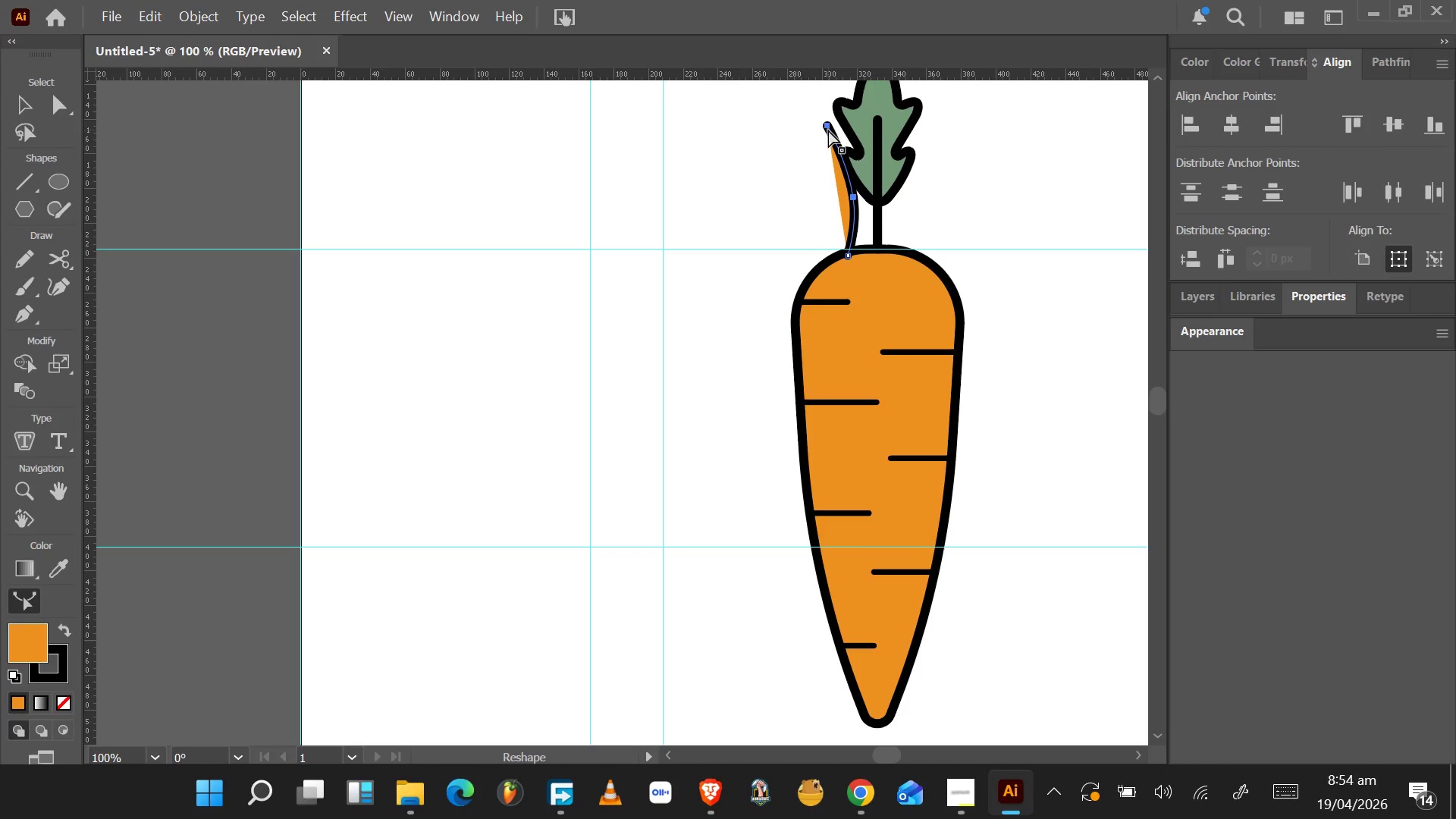 
left_click([830, 124])
 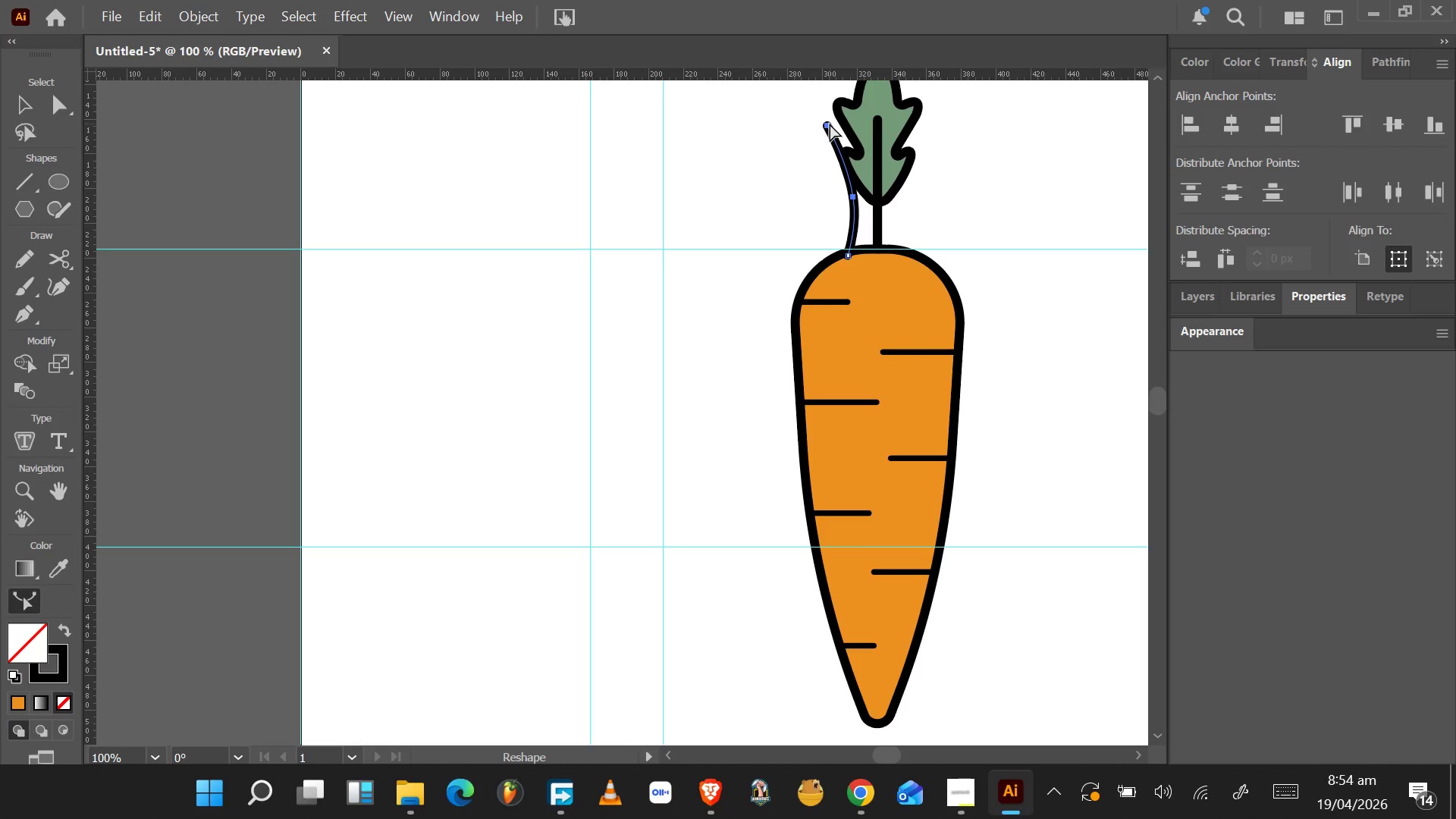 
left_click_drag(start_coordinate=[830, 124], to_coordinate=[831, 137])
 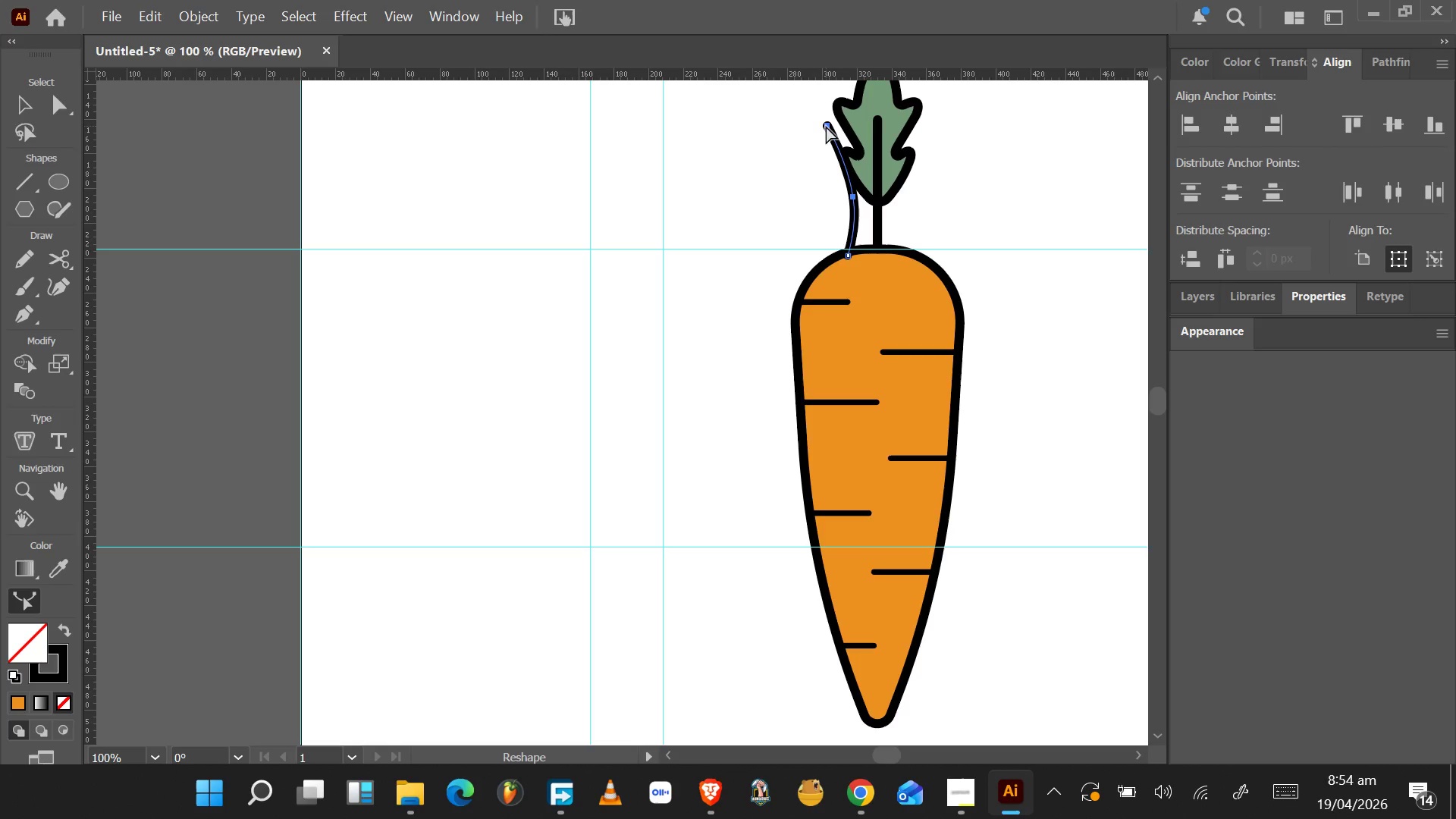 
left_click([827, 125])
 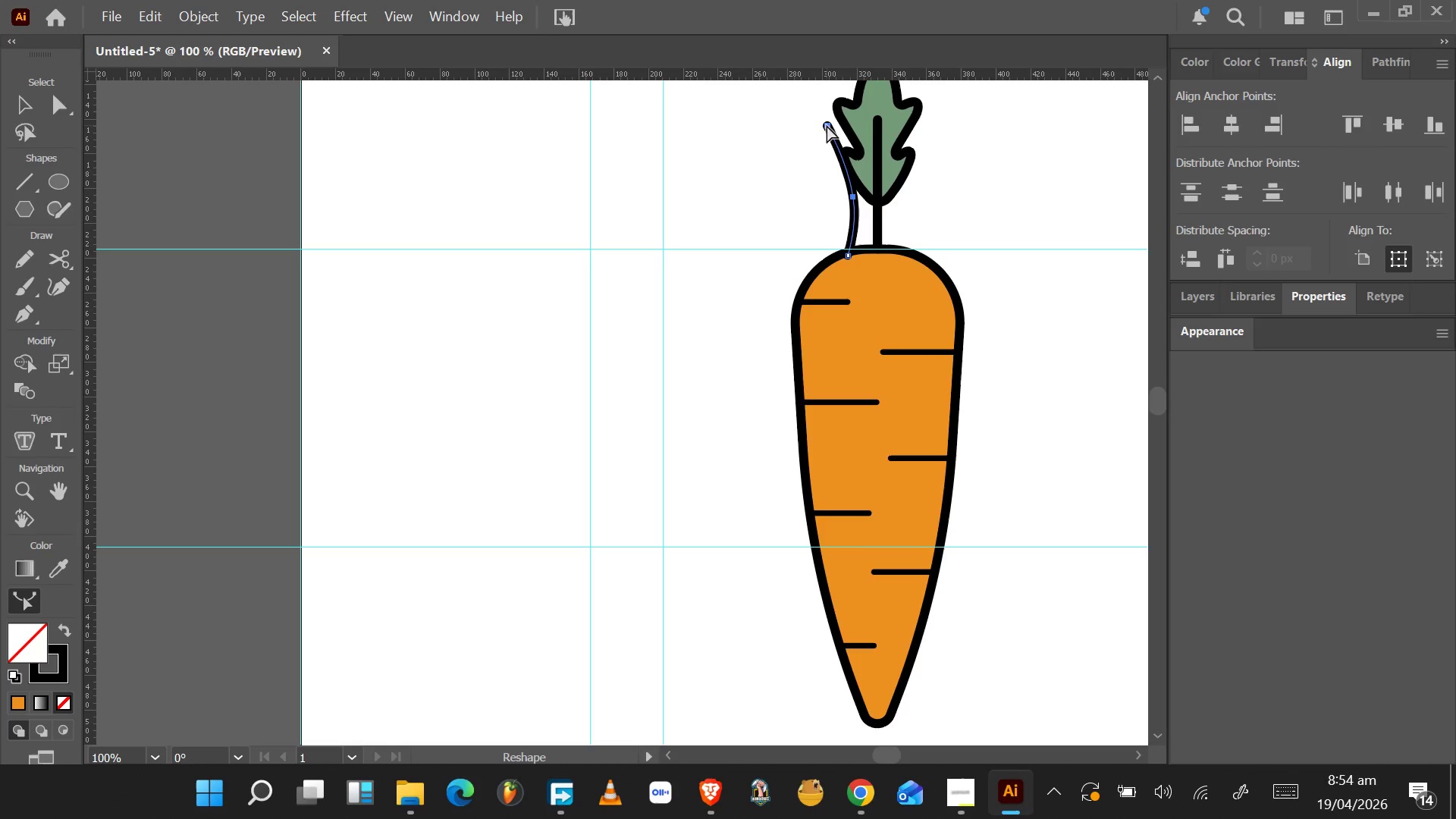 
left_click_drag(start_coordinate=[827, 125], to_coordinate=[829, 146])
 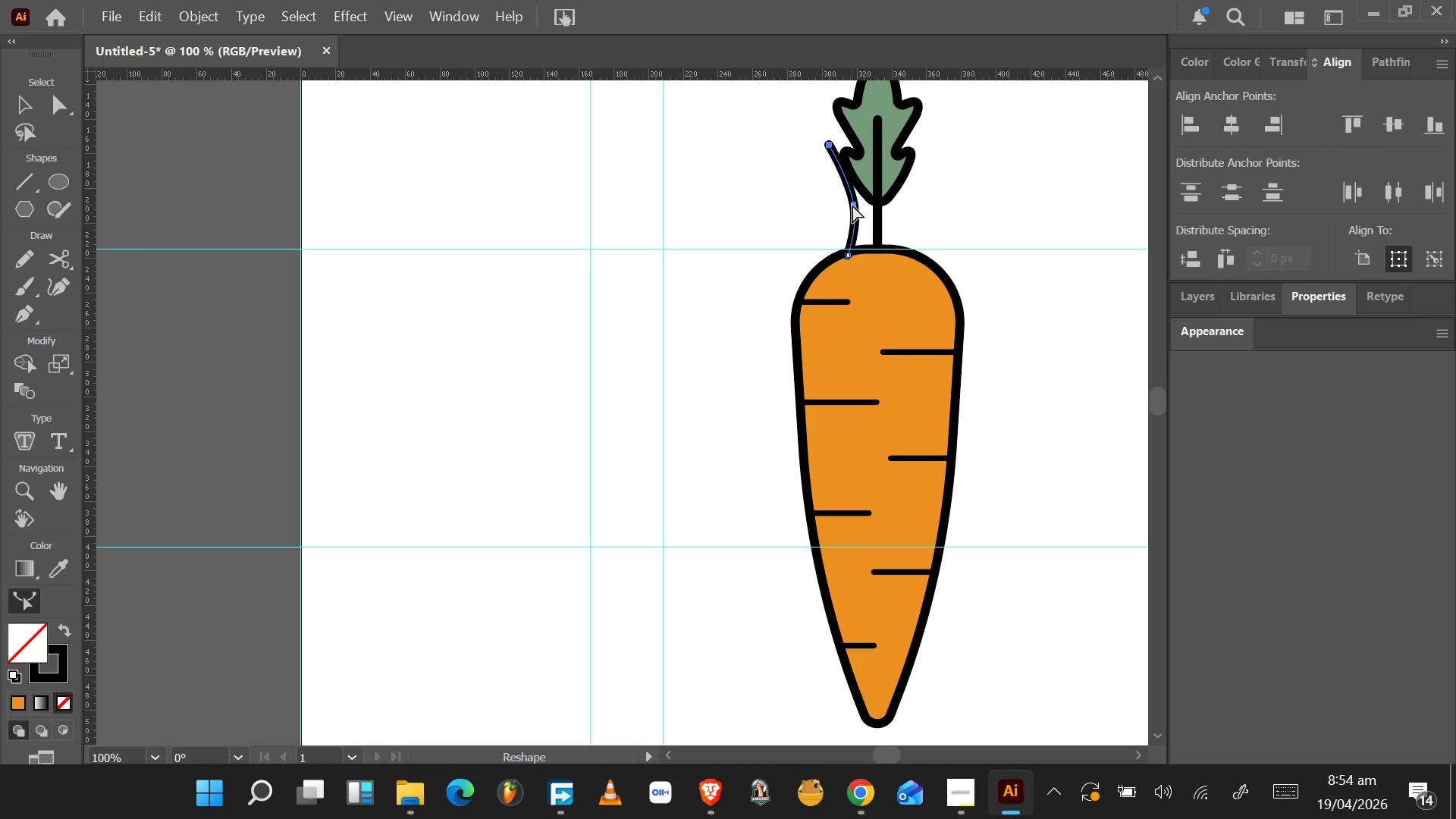 
left_click([852, 205])
 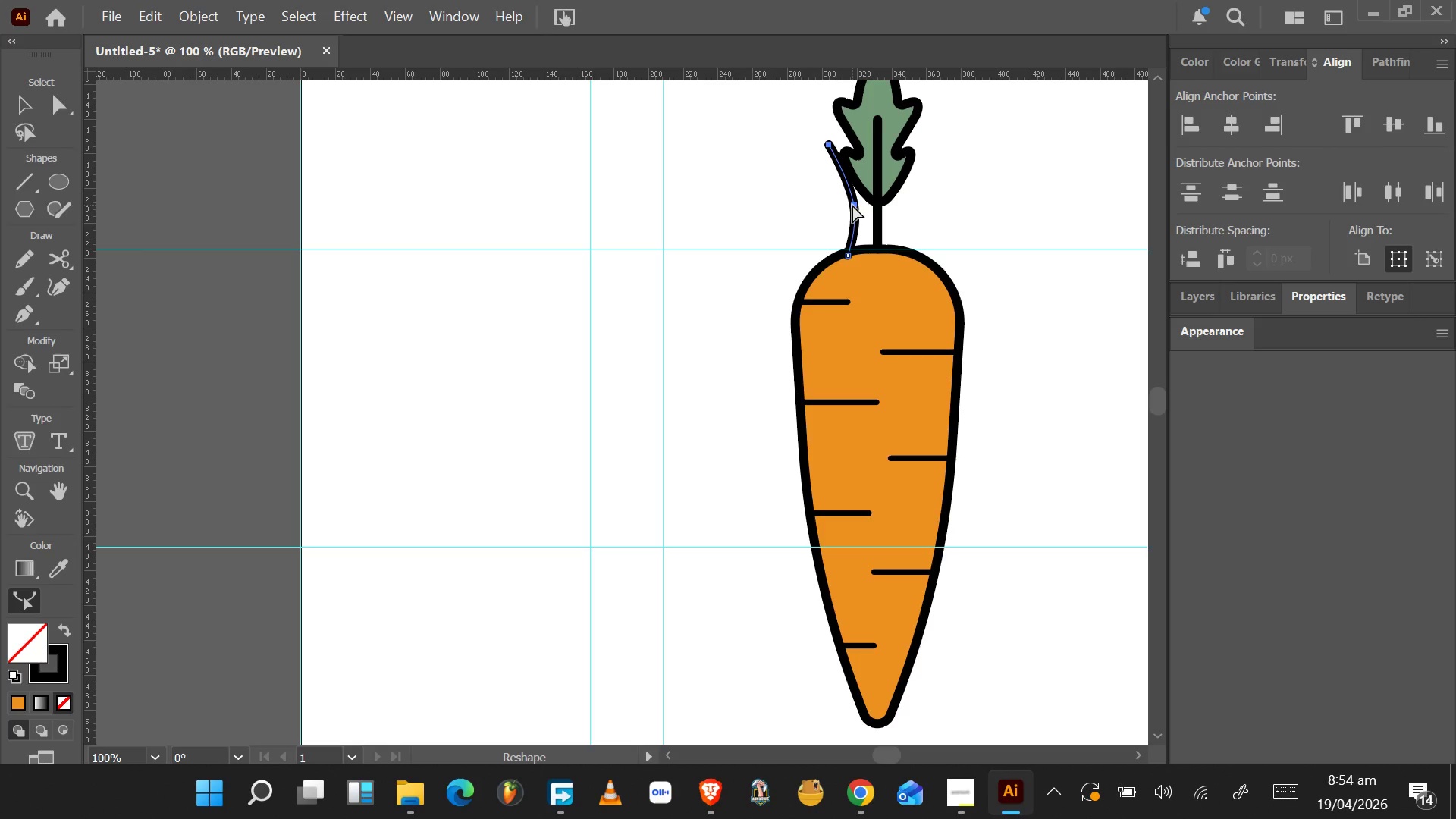 
left_click_drag(start_coordinate=[852, 205], to_coordinate=[846, 198])
 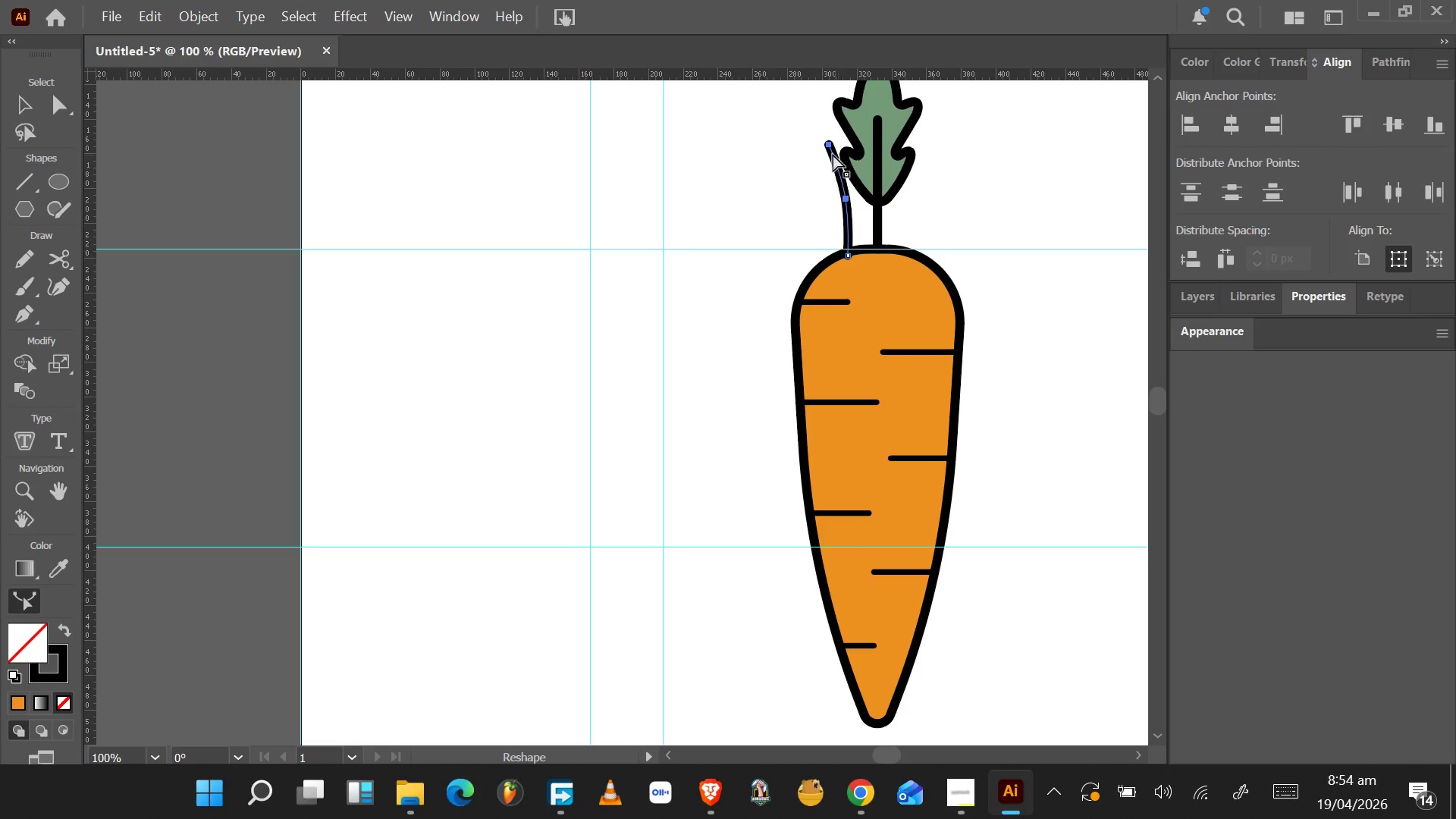 
left_click([829, 146])
 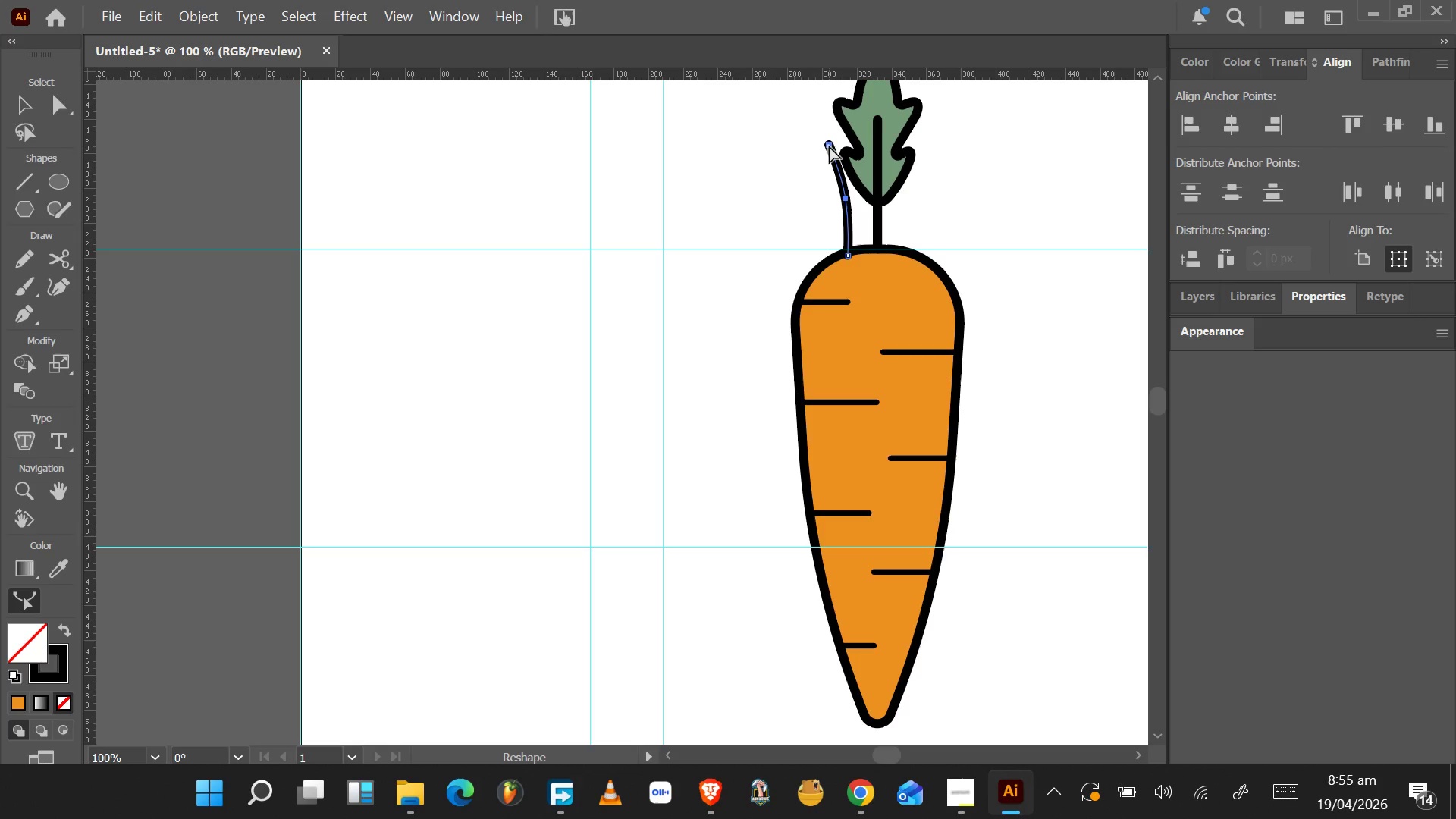 
left_click_drag(start_coordinate=[829, 146], to_coordinate=[813, 131])
 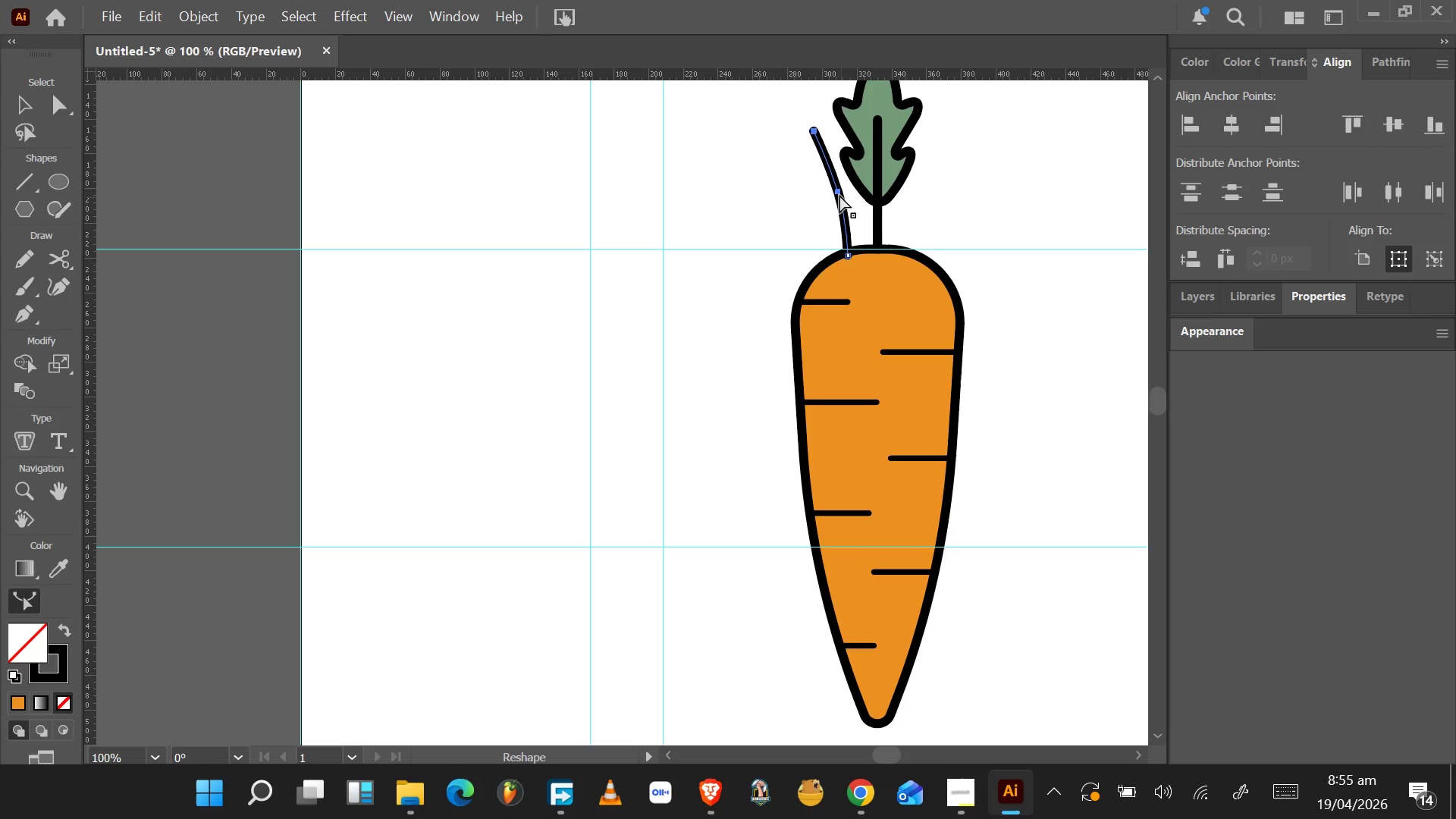 
left_click([837, 190])
 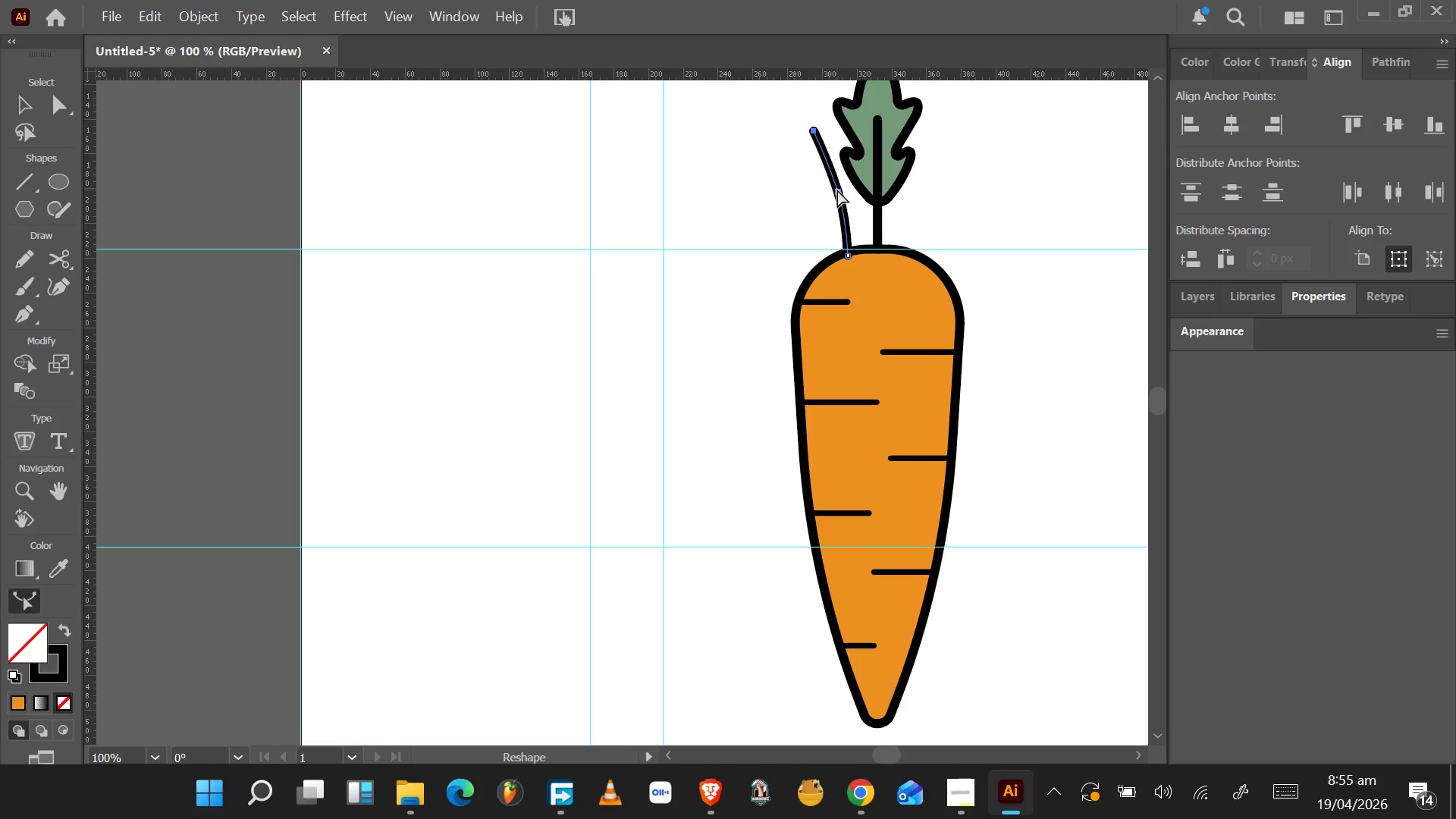 
left_click_drag(start_coordinate=[837, 190], to_coordinate=[839, 180])
 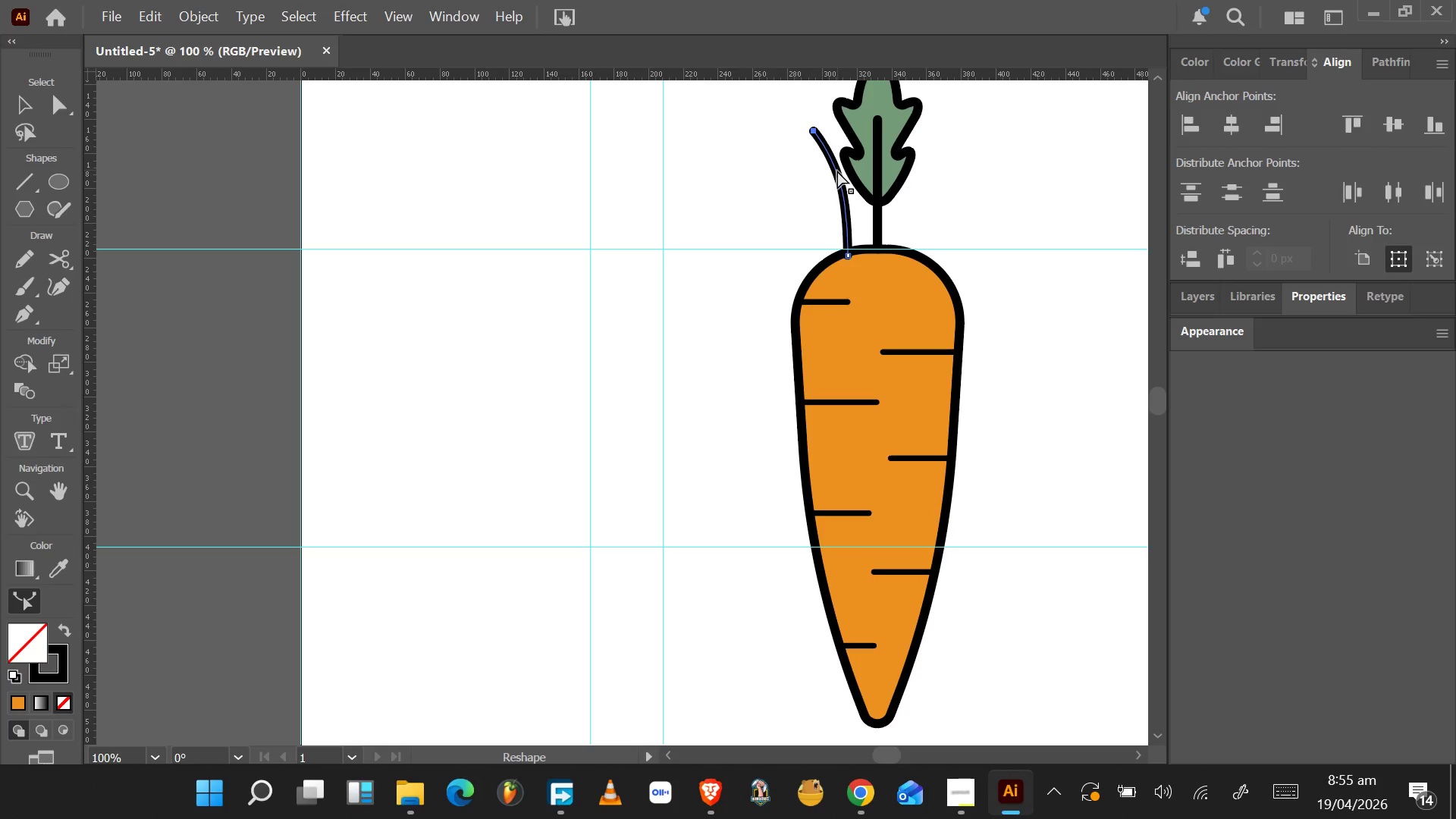 
wait(13.8)
 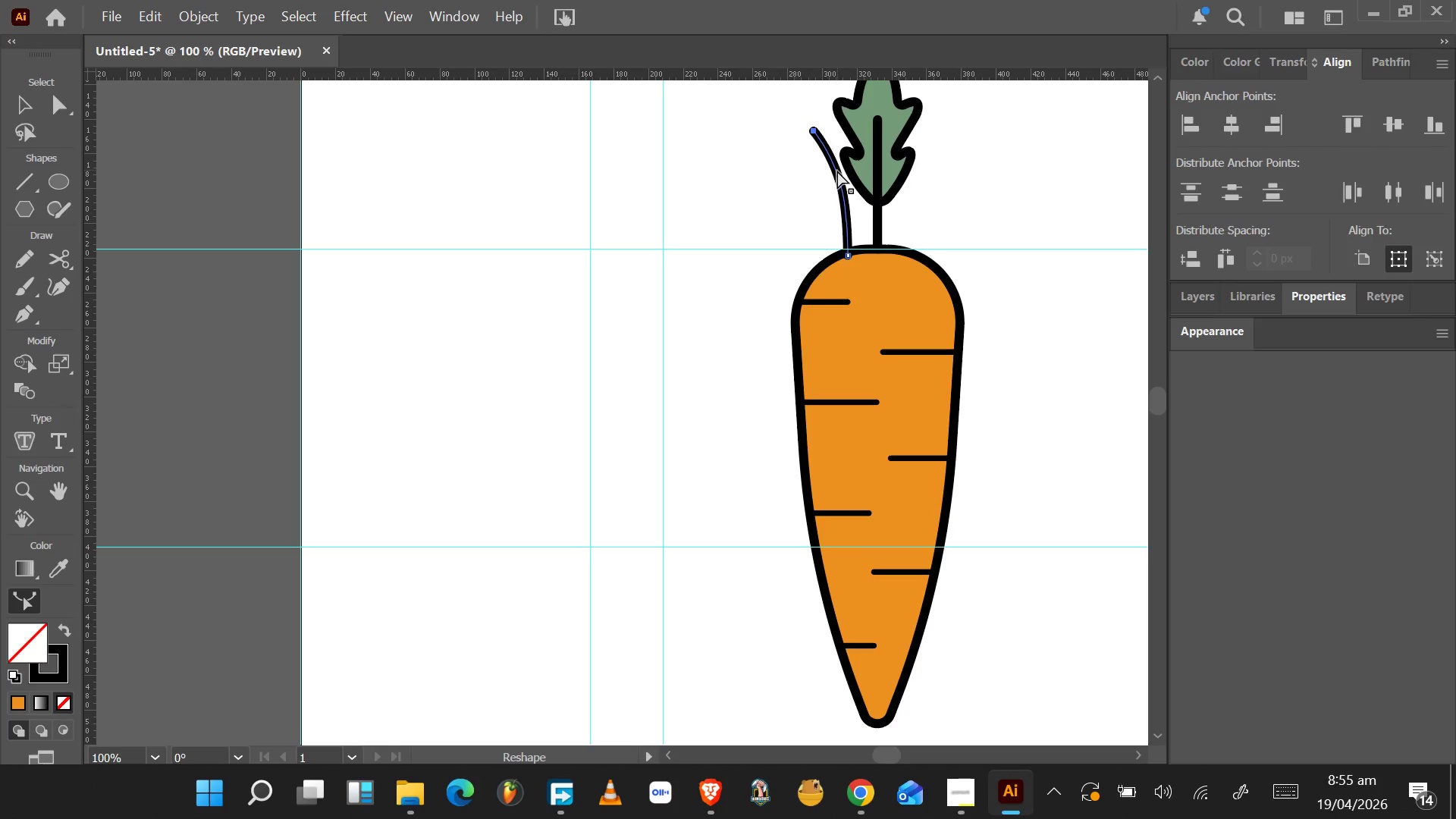 
hold_key(key=AltLeft, duration=0.5)
scroll: coordinate [857, 243], scroll_direction: up, amount: 3.0
 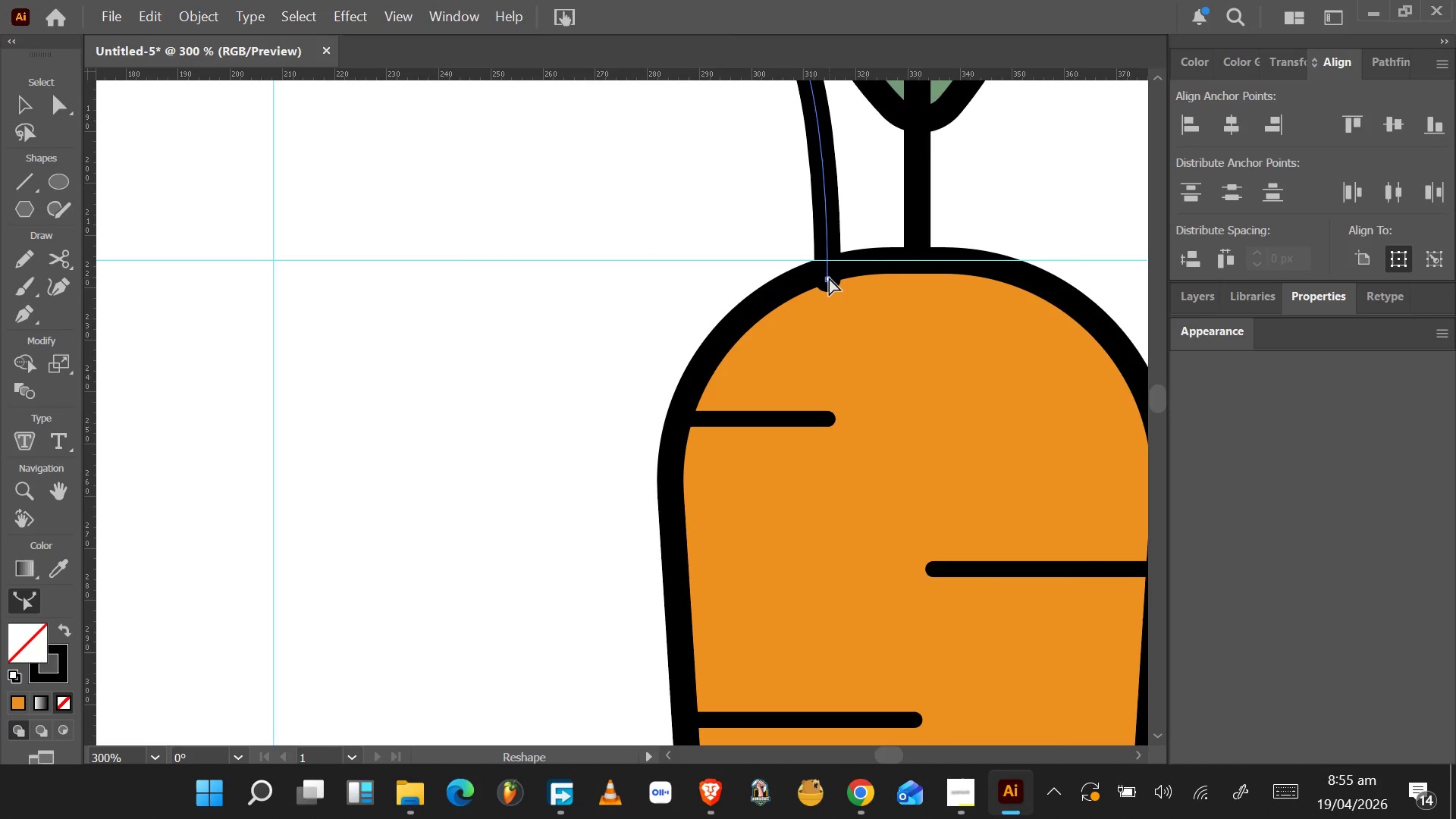 
left_click([829, 278])
 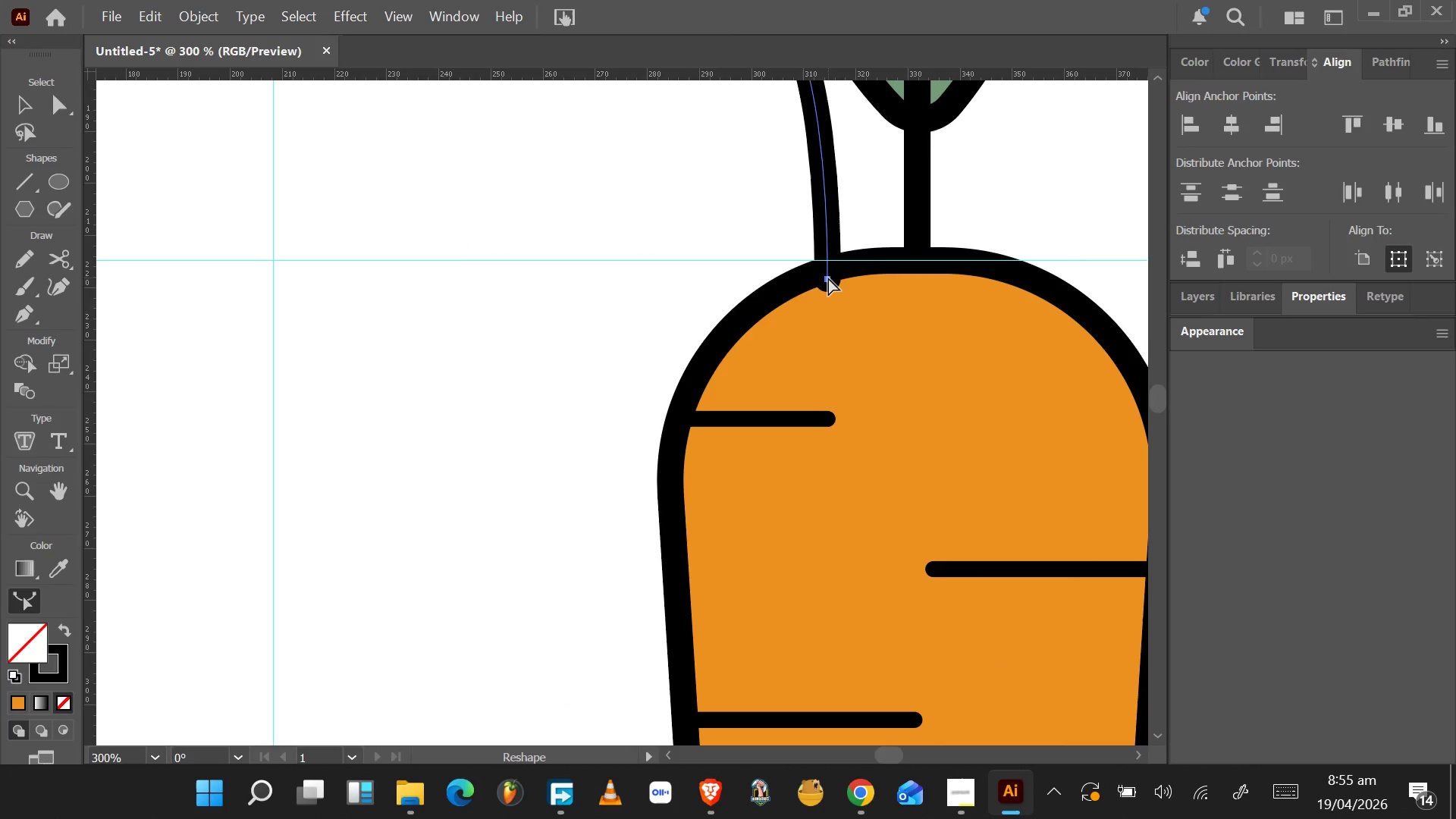 
left_click_drag(start_coordinate=[828, 278], to_coordinate=[880, 256])
 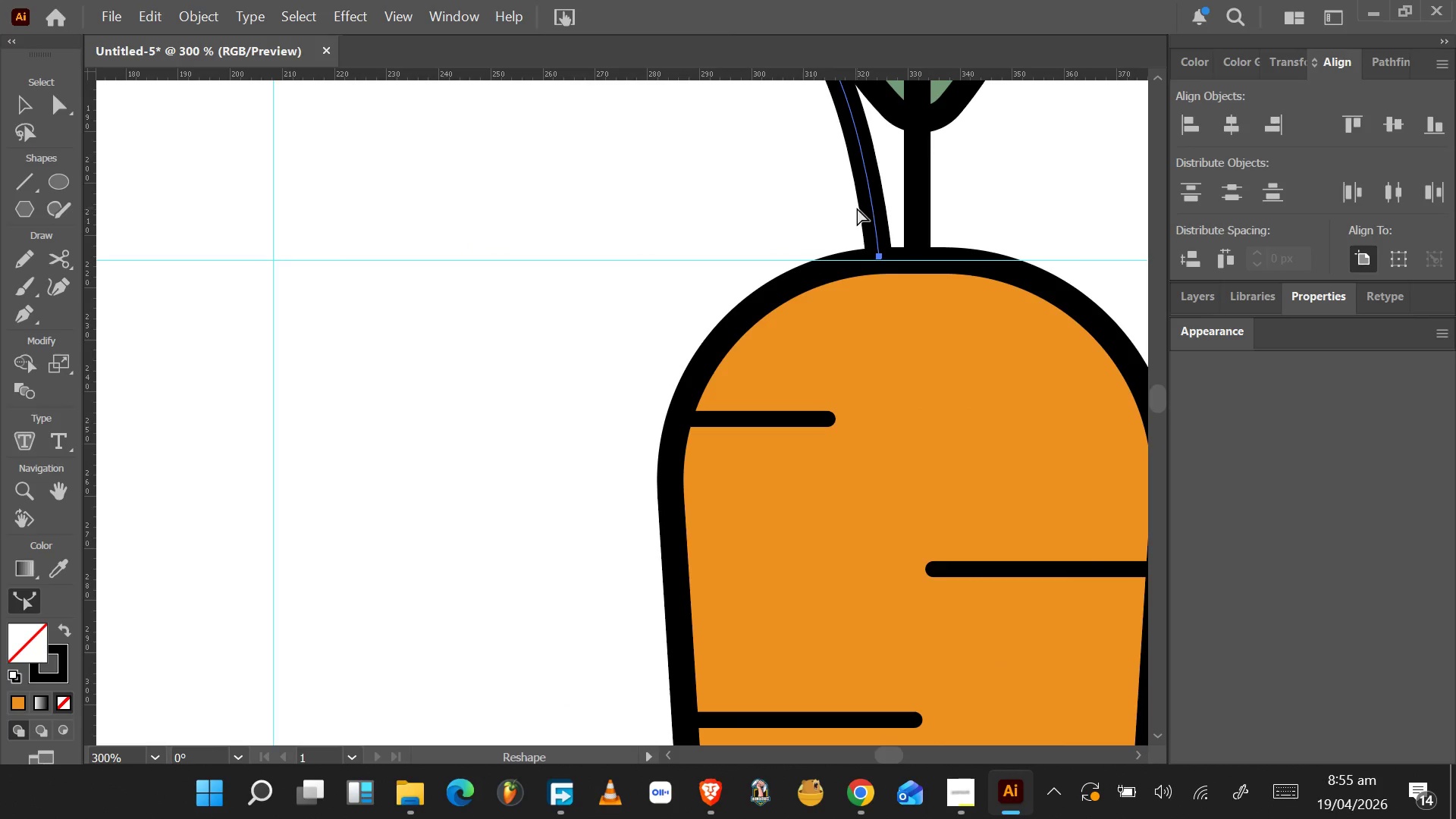 
hold_key(key=AltLeft, duration=0.42)
scroll: coordinate [852, 196], scroll_direction: down, amount: 3.0
 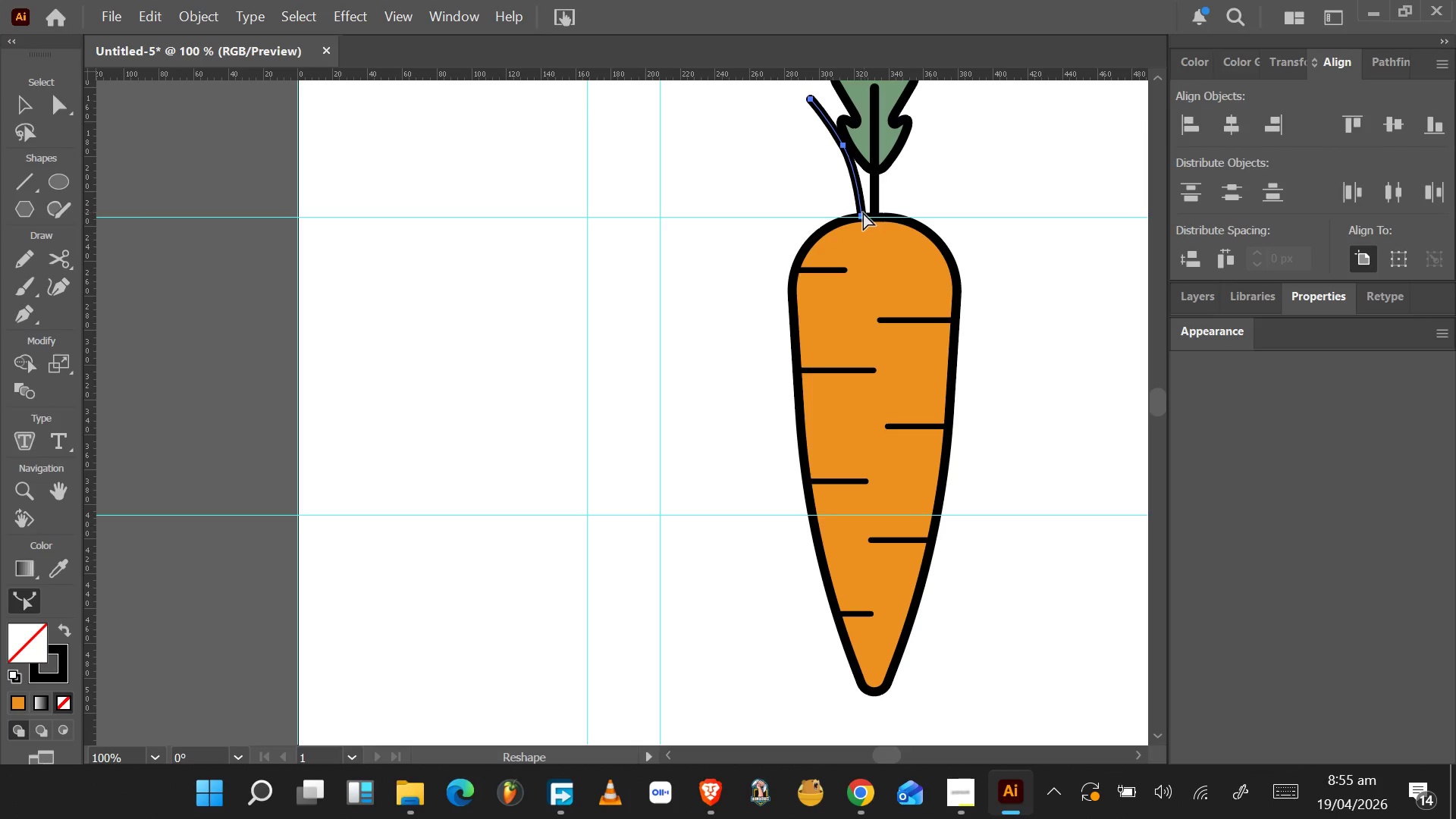 
wait(6.19)
 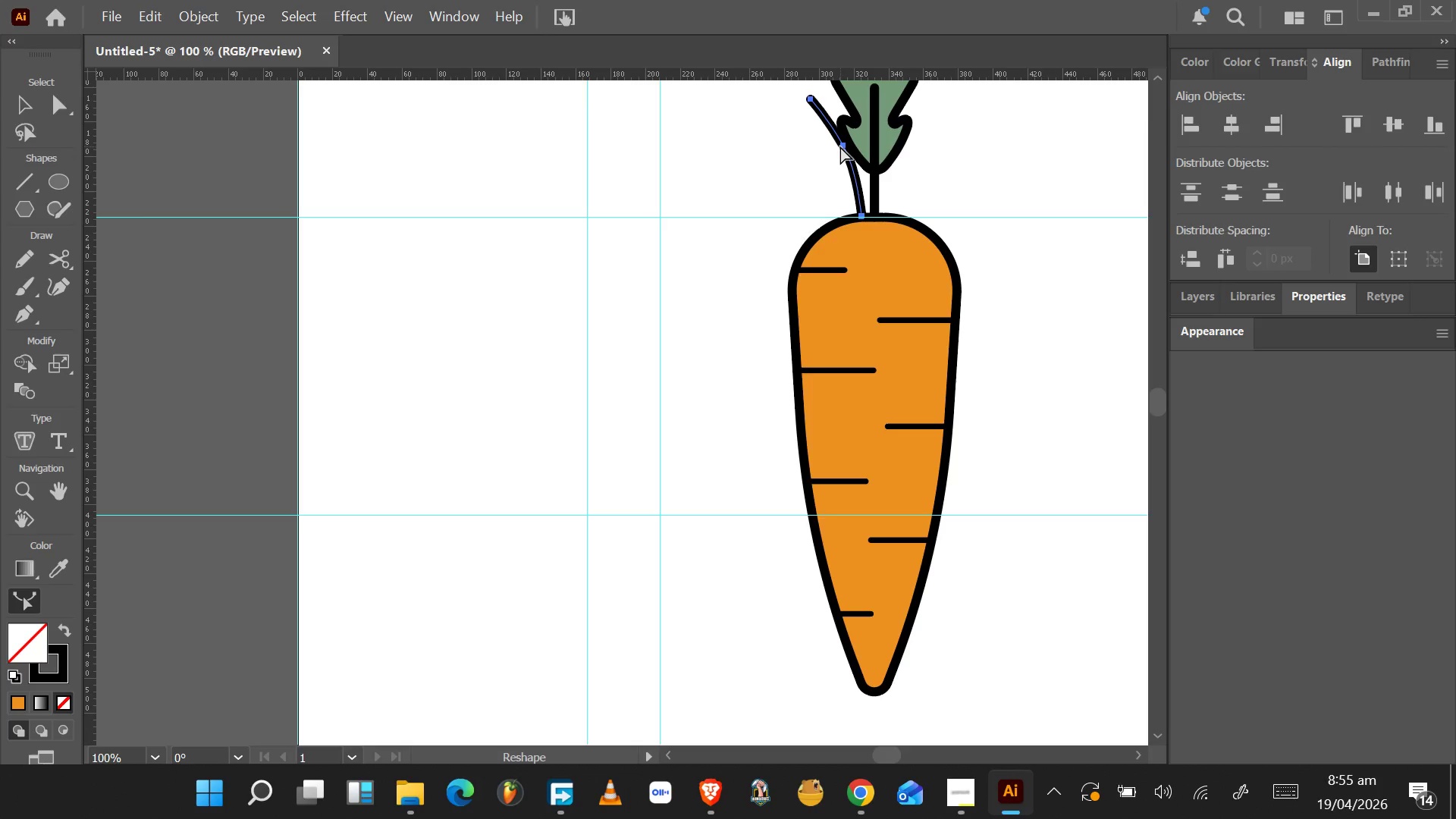 
key(V)
 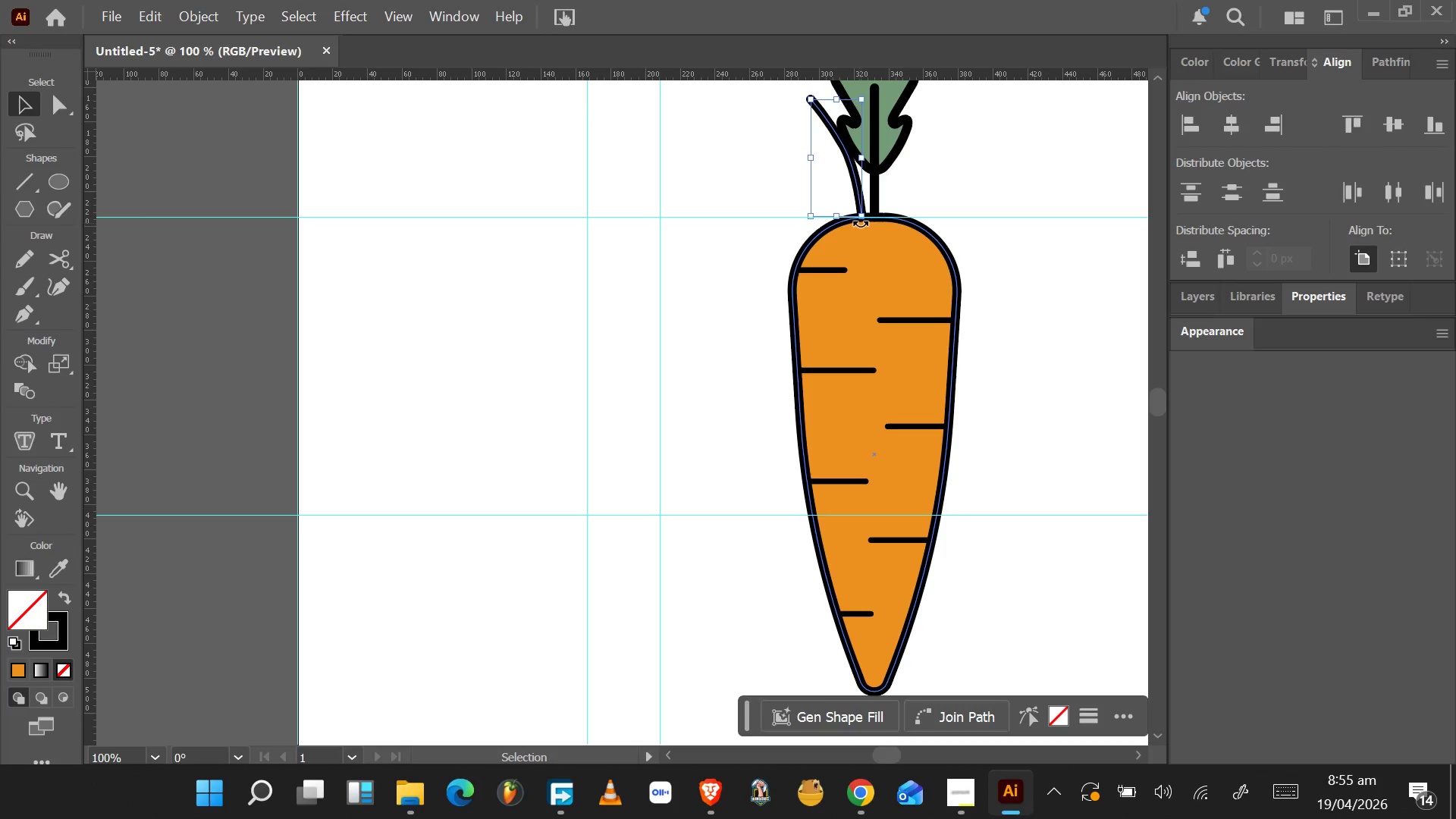 
left_click_drag(start_coordinate=[861, 223], to_coordinate=[866, 223])
 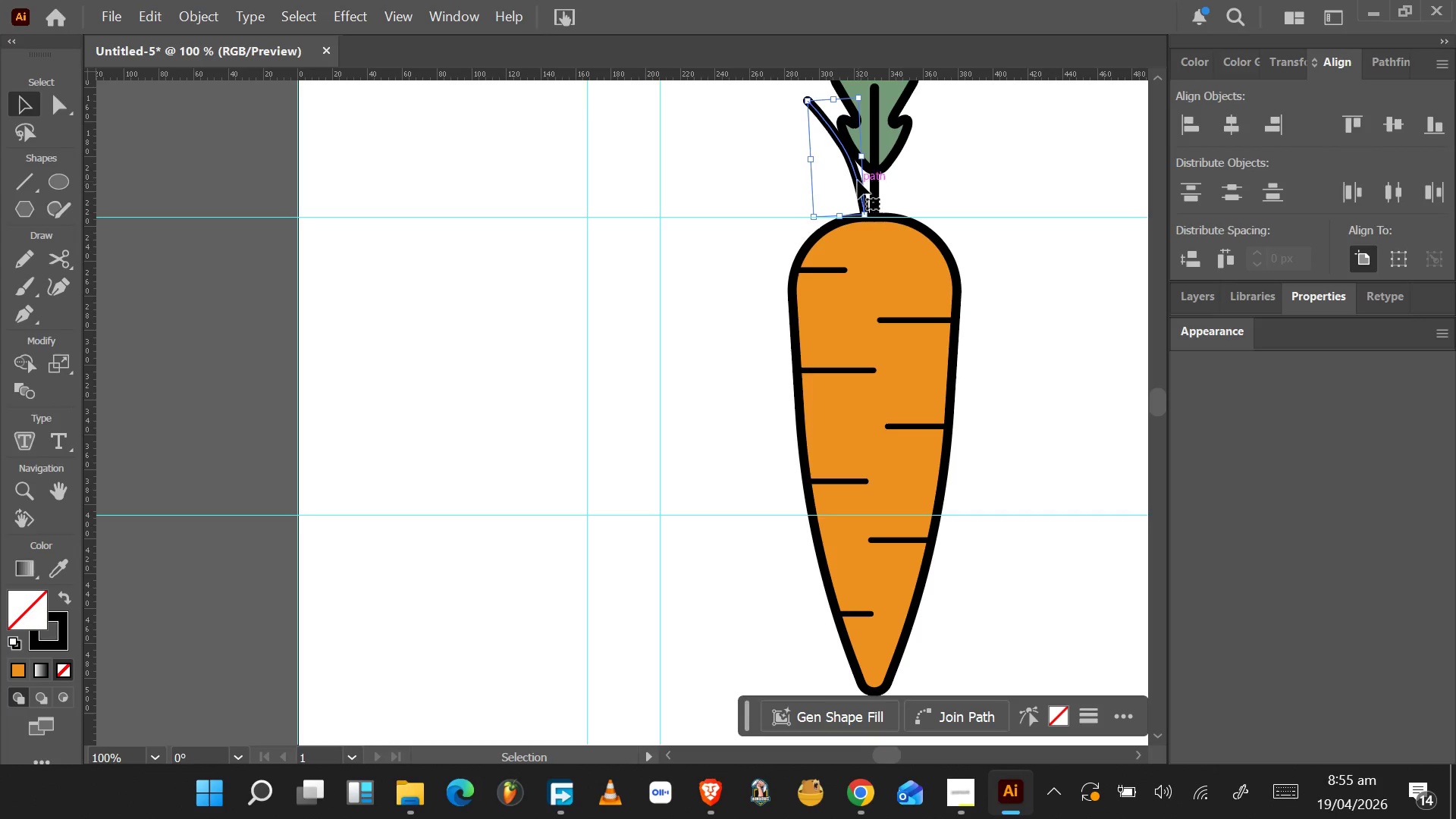 
left_click_drag(start_coordinate=[858, 180], to_coordinate=[847, 184])
 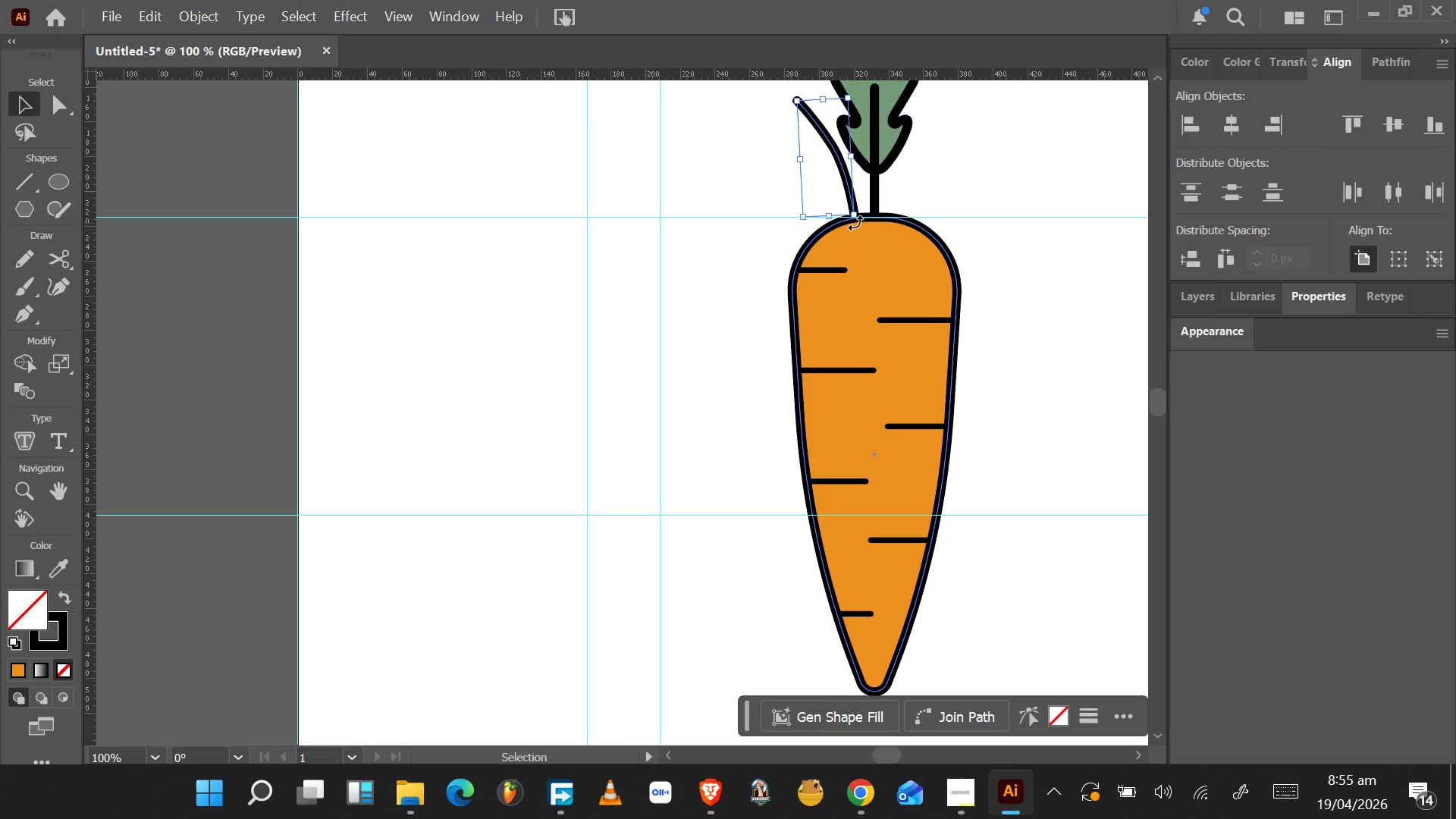 
left_click_drag(start_coordinate=[855, 223], to_coordinate=[860, 222])
 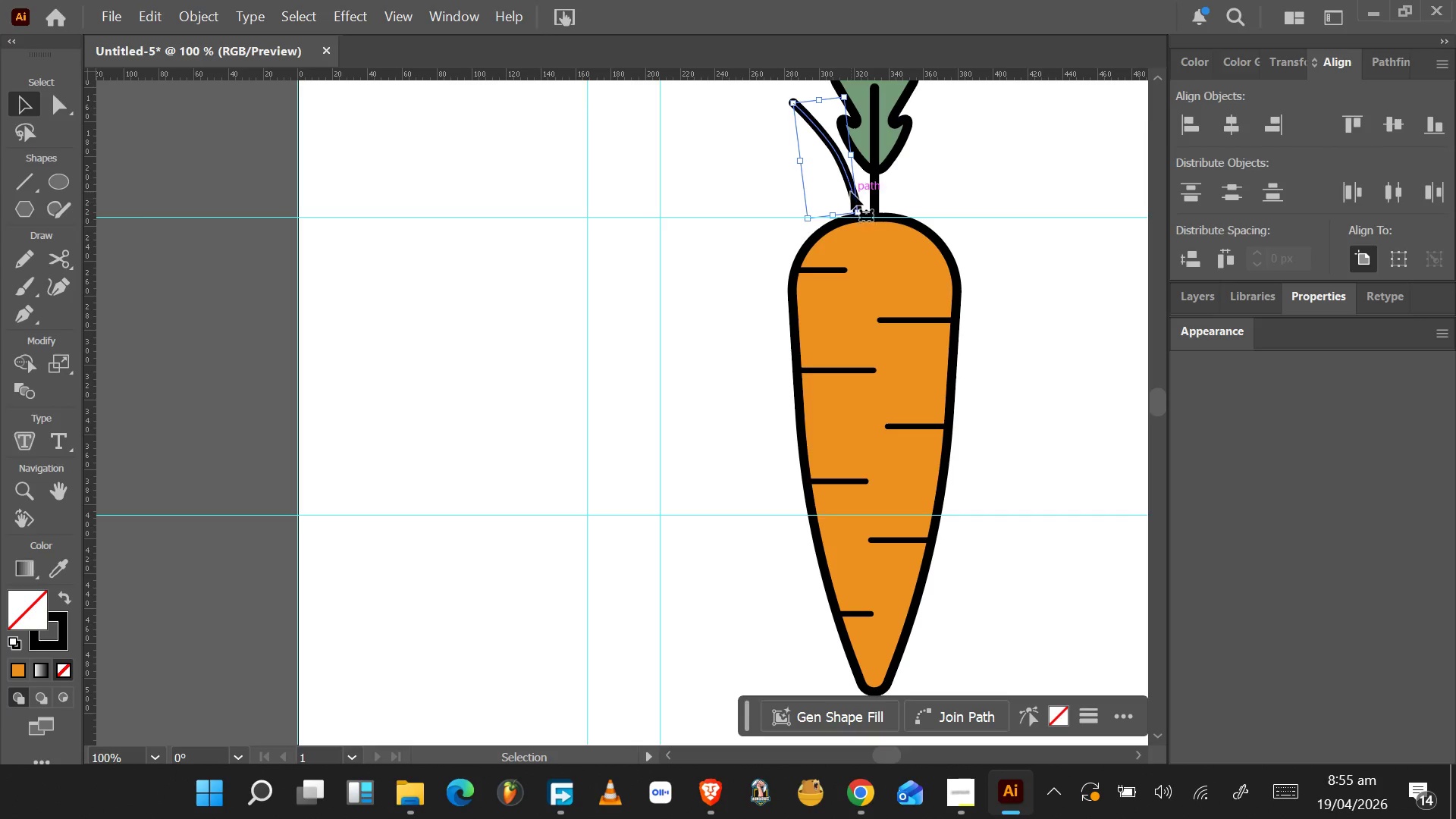 
left_click_drag(start_coordinate=[851, 190], to_coordinate=[855, 196])
 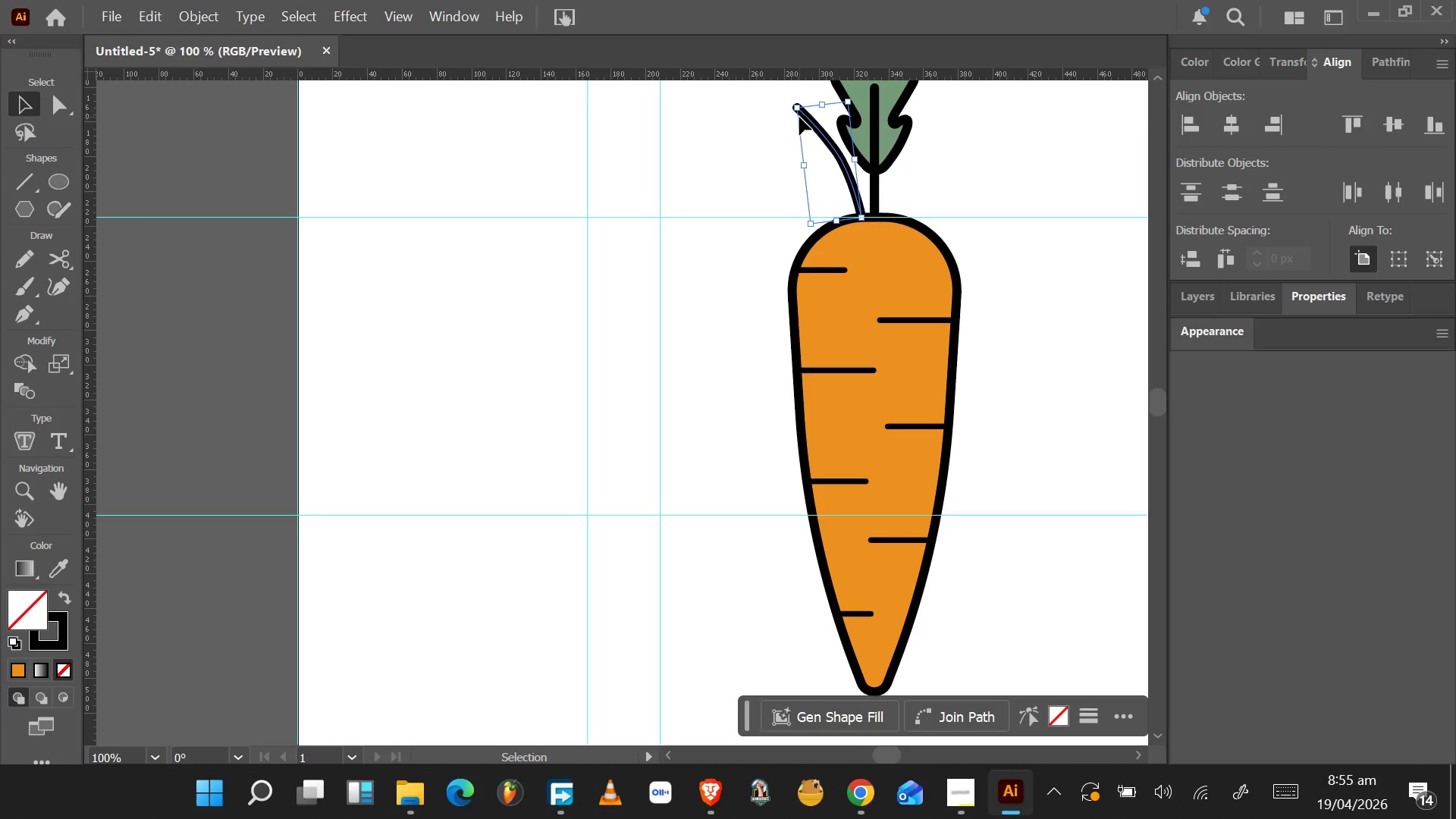 
type(va)
 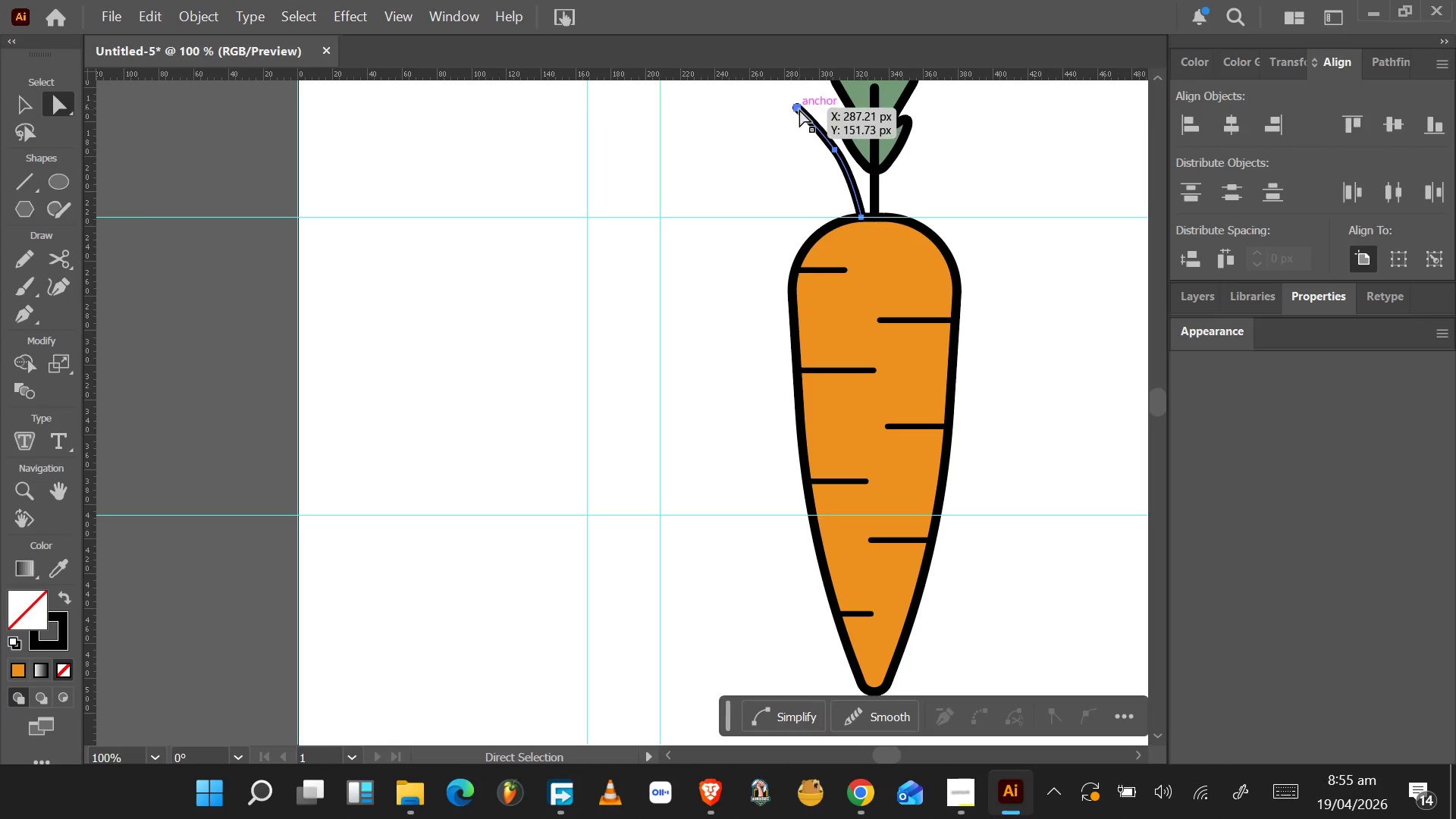 
left_click([799, 109])
 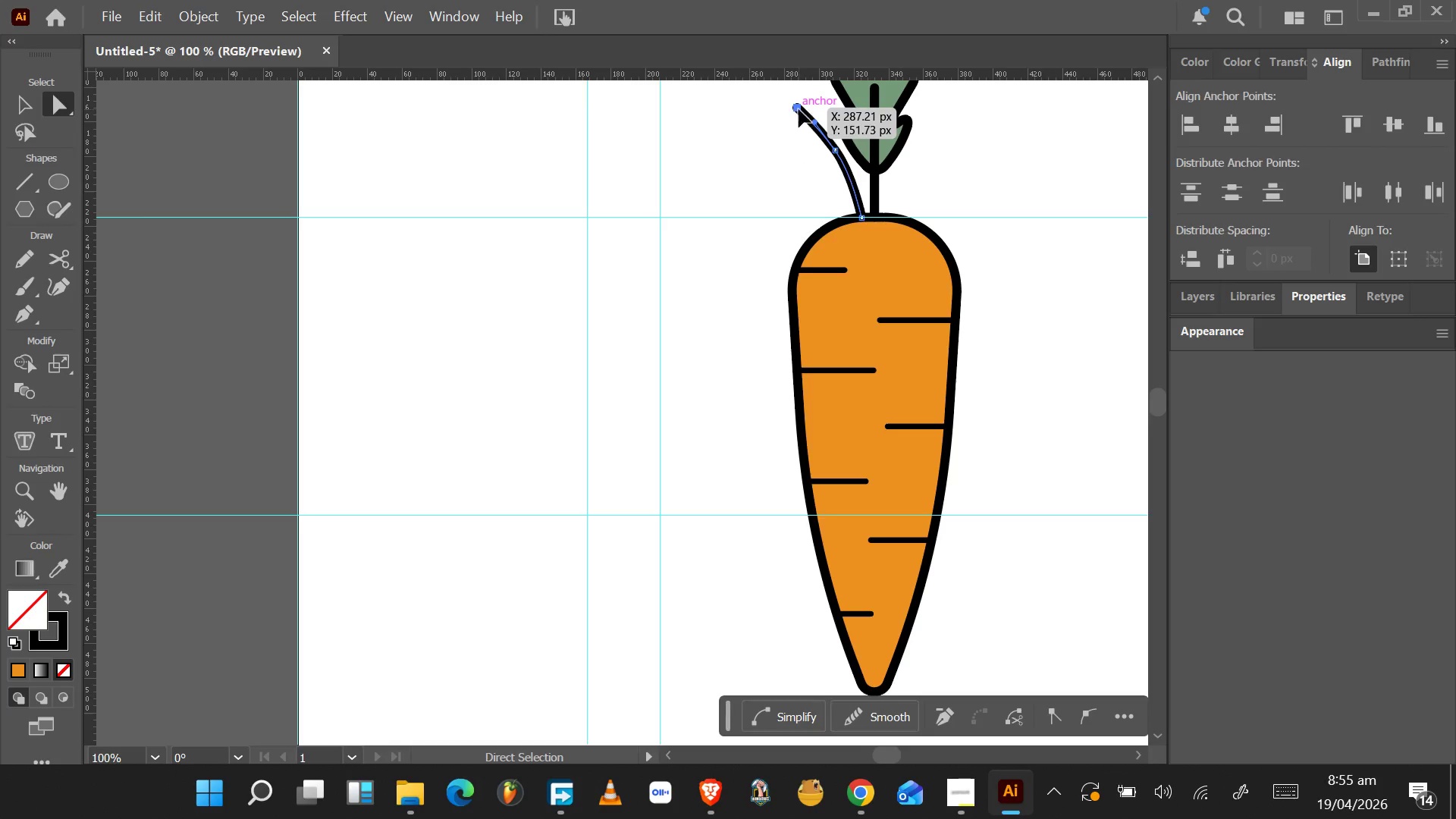 
left_click_drag(start_coordinate=[799, 109], to_coordinate=[786, 119])
 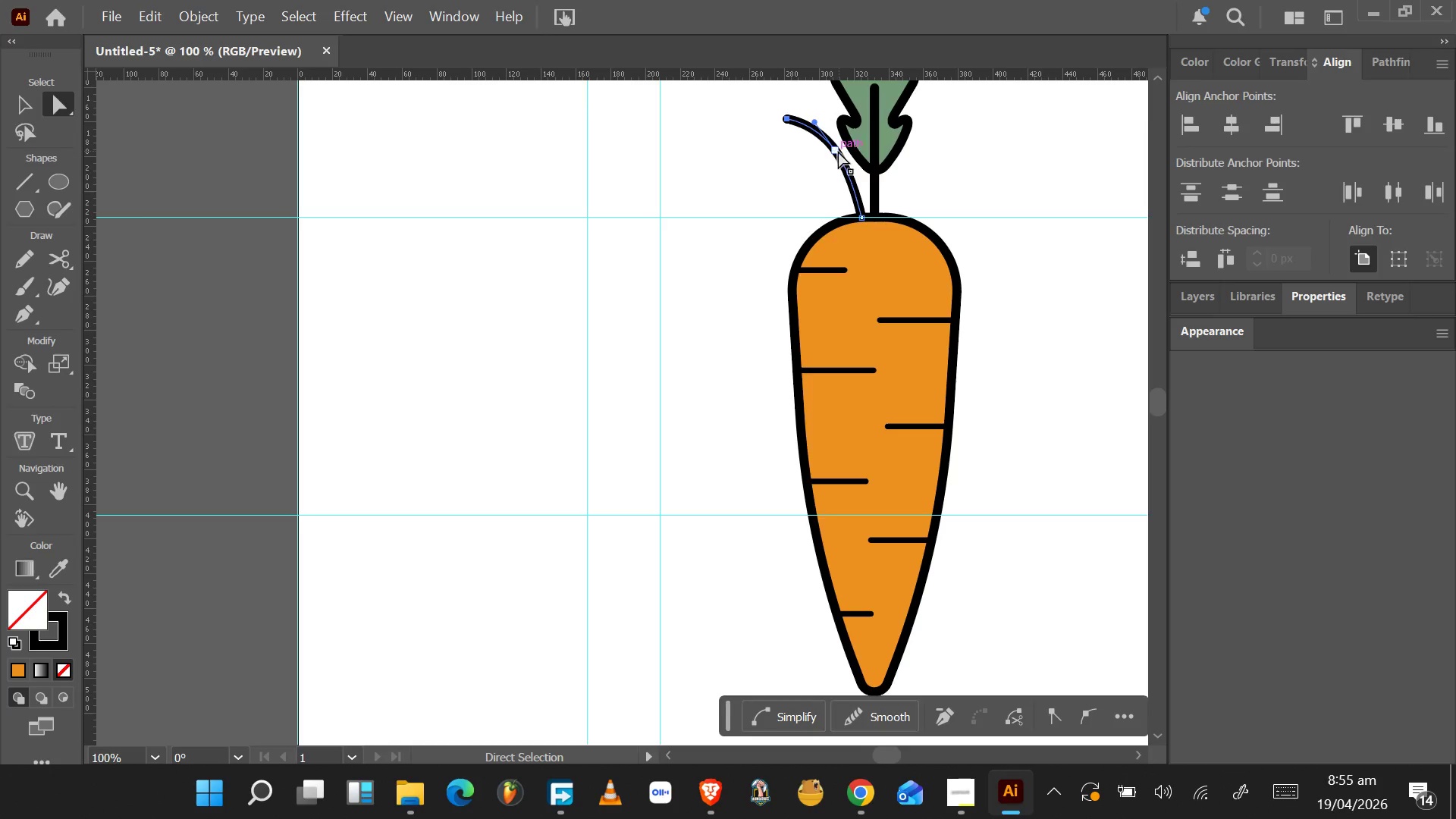 
left_click_drag(start_coordinate=[836, 151], to_coordinate=[827, 158])
 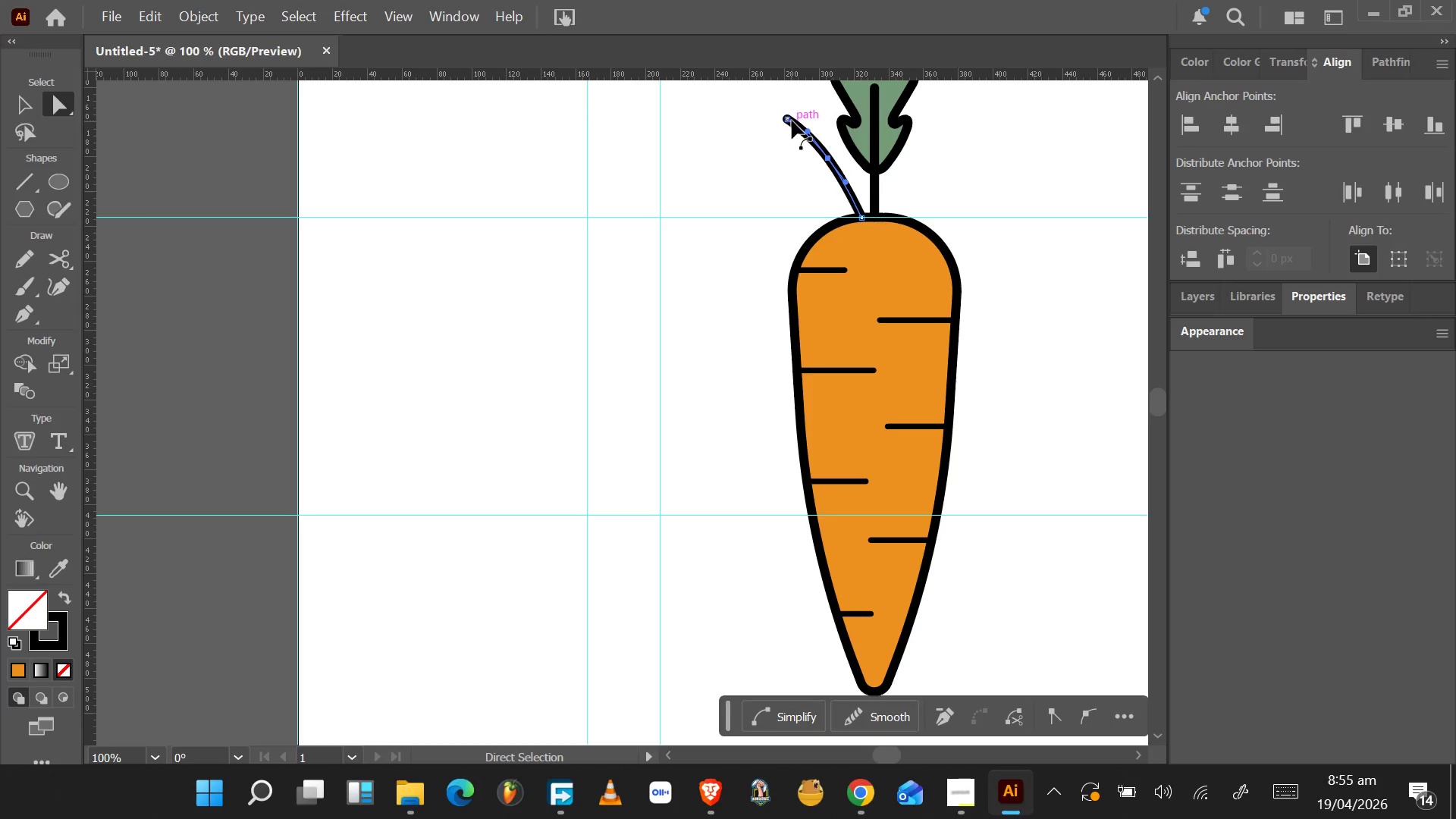 
left_click([789, 120])
 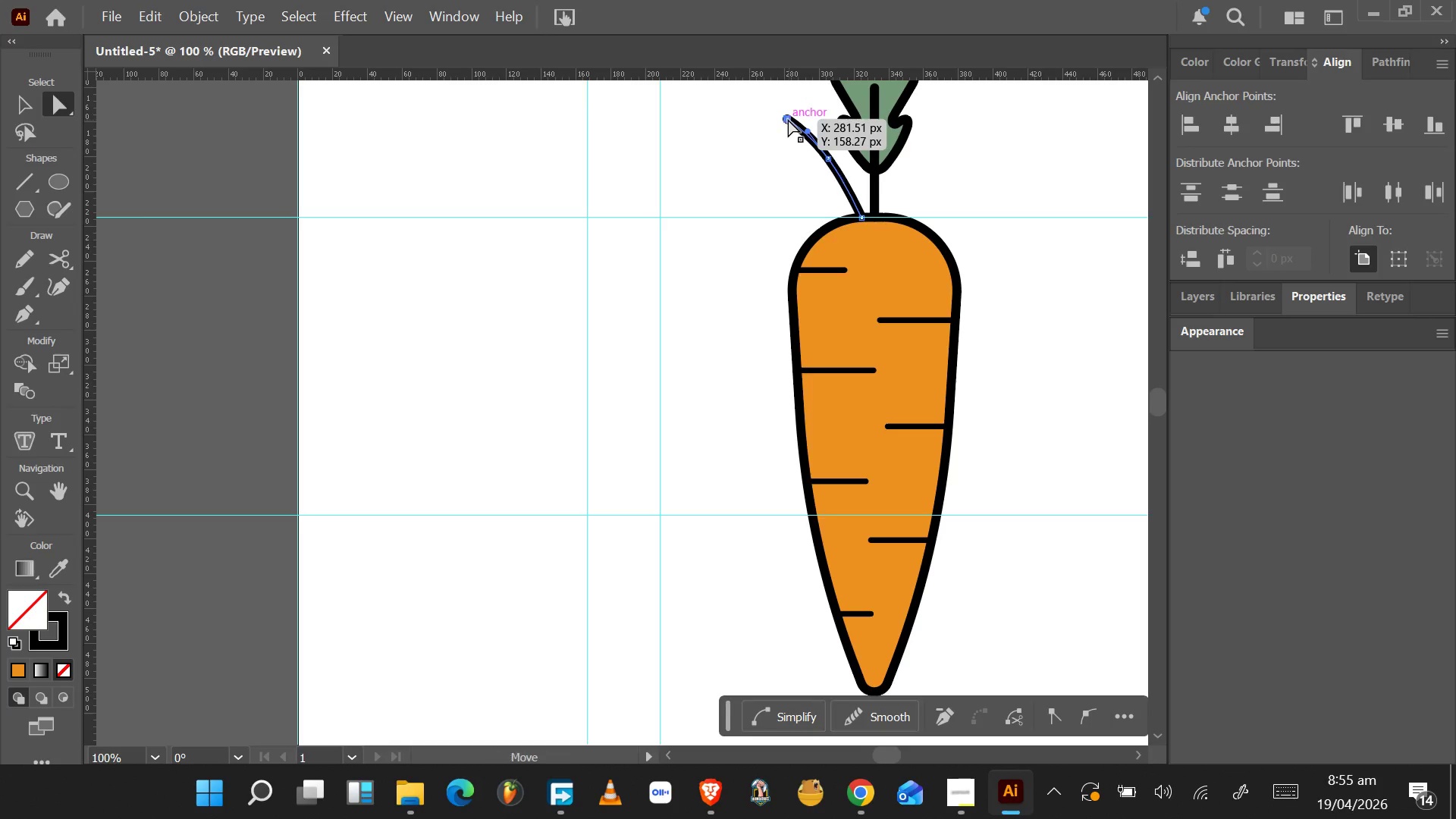 
left_click_drag(start_coordinate=[788, 119], to_coordinate=[777, 124])
 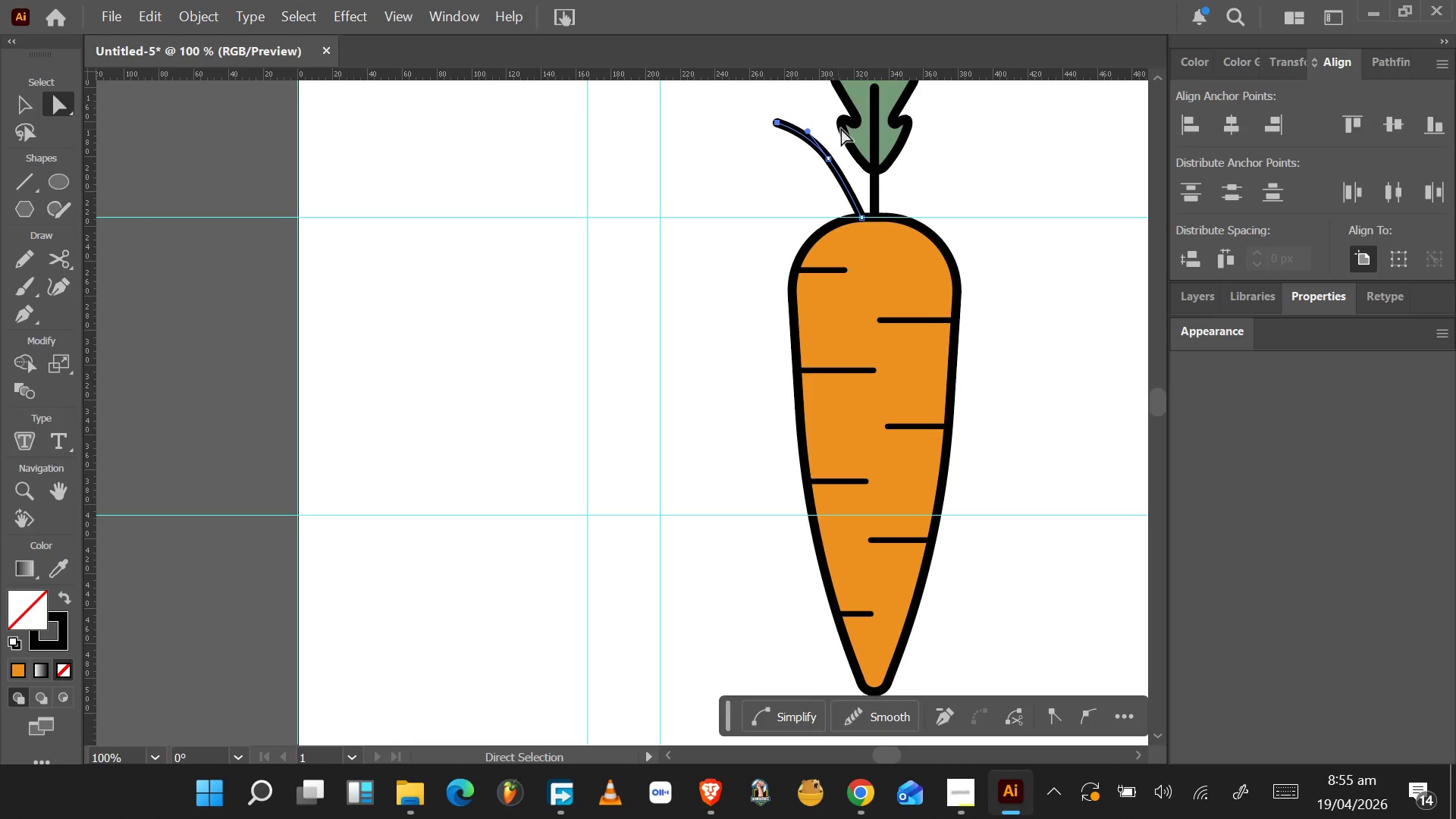 
left_click([862, 121])
 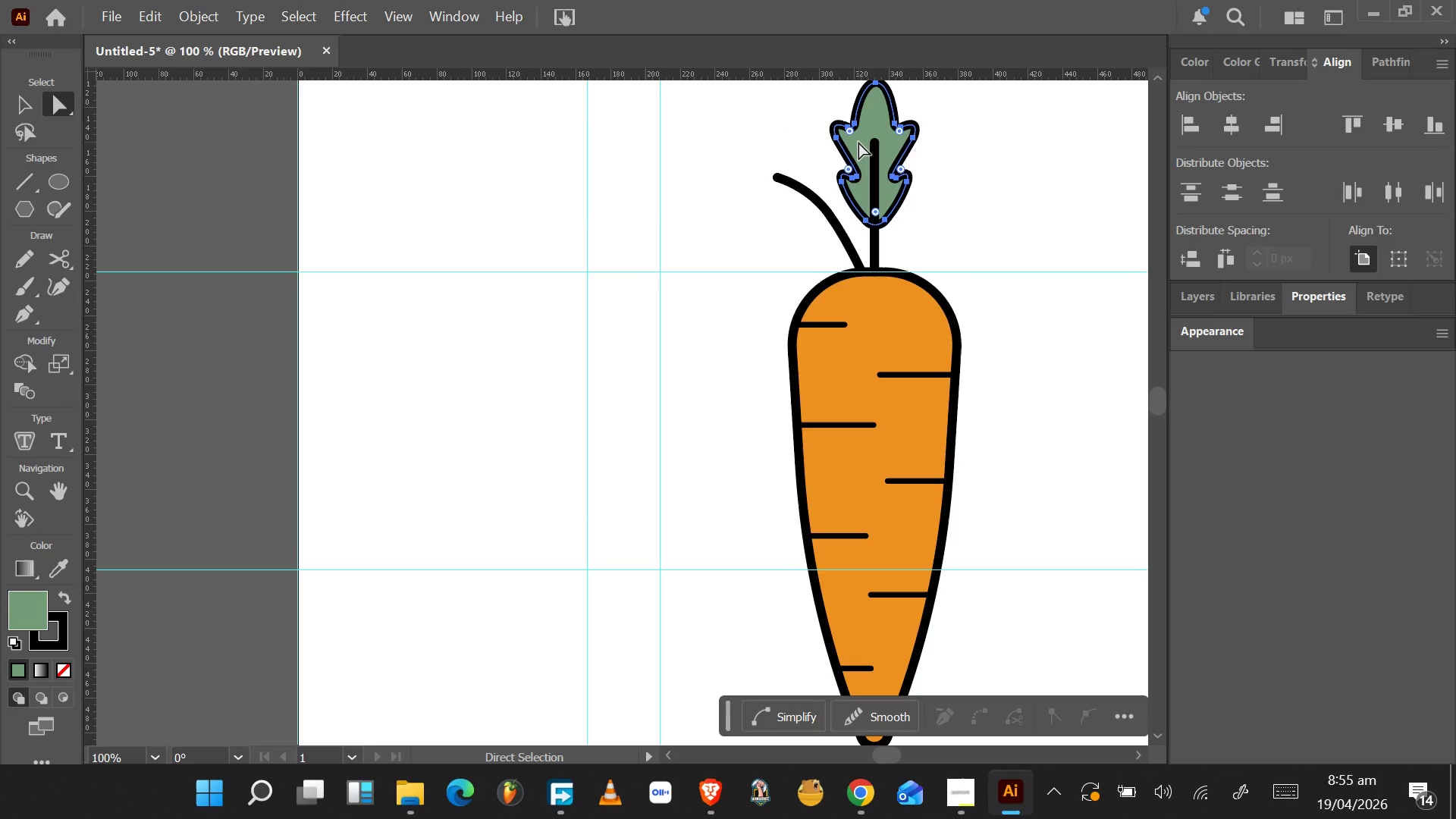 
scroll: coordinate [863, 121], scroll_direction: up, amount: 3.0
 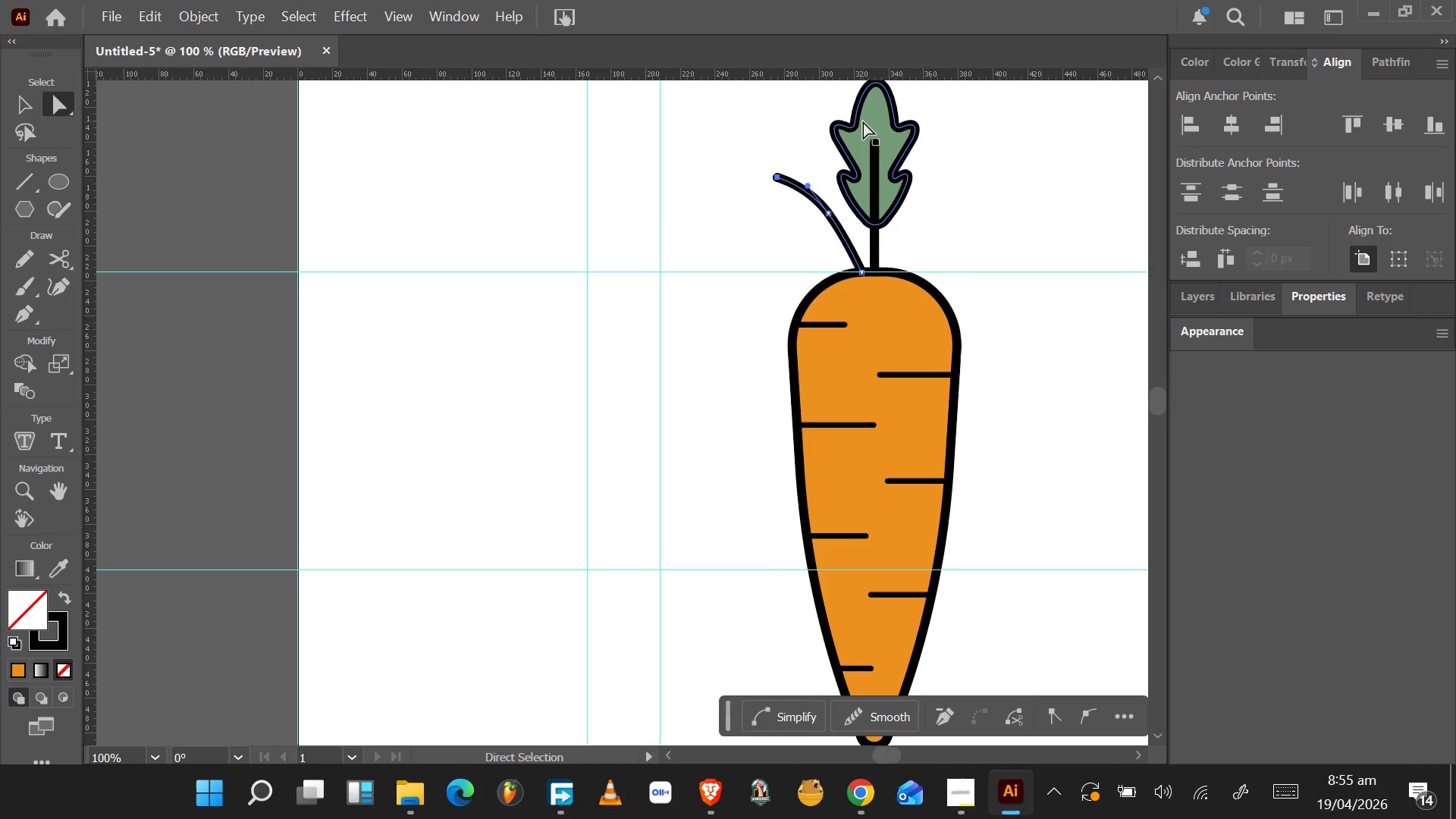 
hold_key(key=AltLeft, duration=0.86)
left_click_drag(start_coordinate=[858, 142], to_coordinate=[693, 146])
 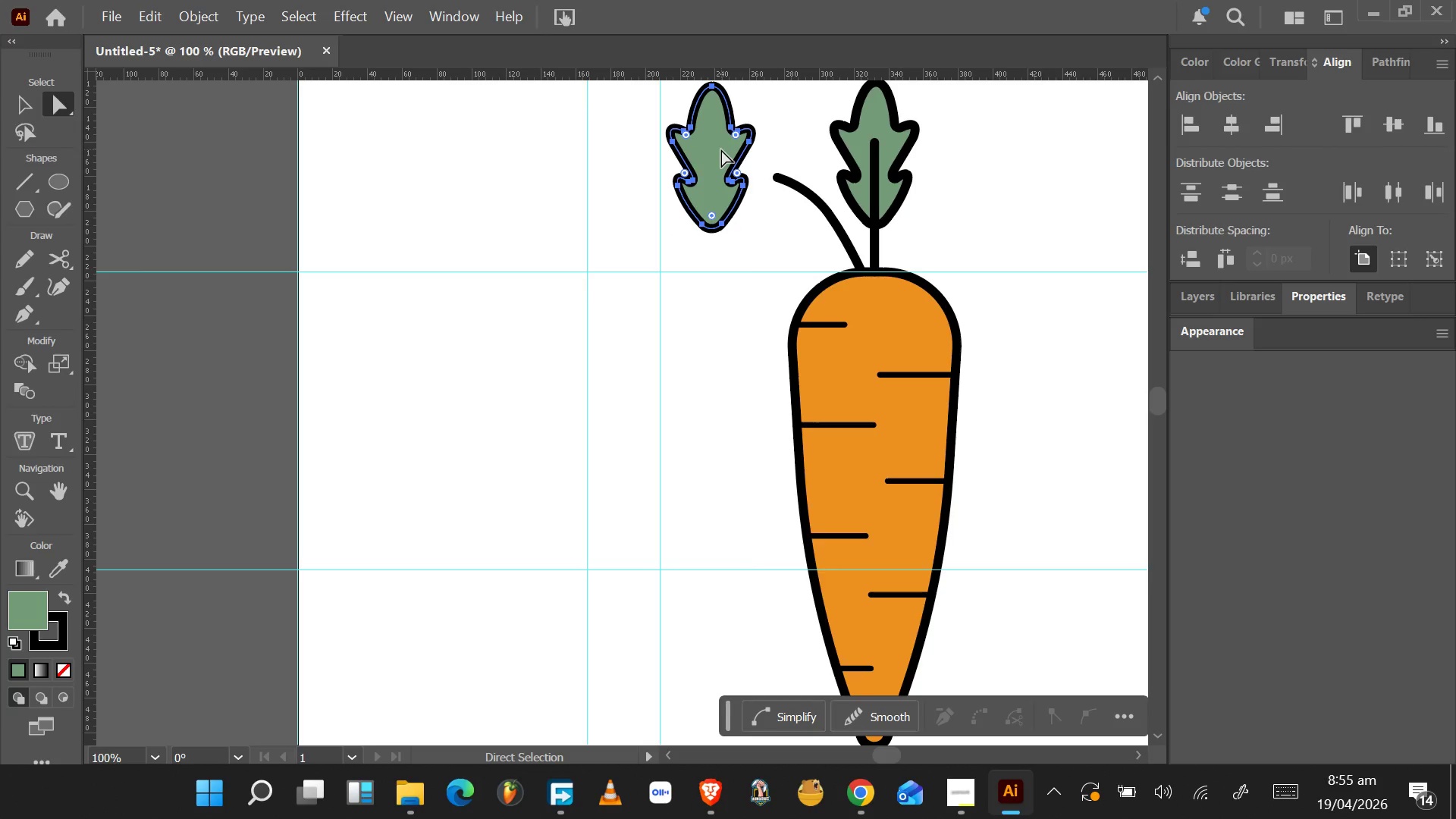 
key(V)
 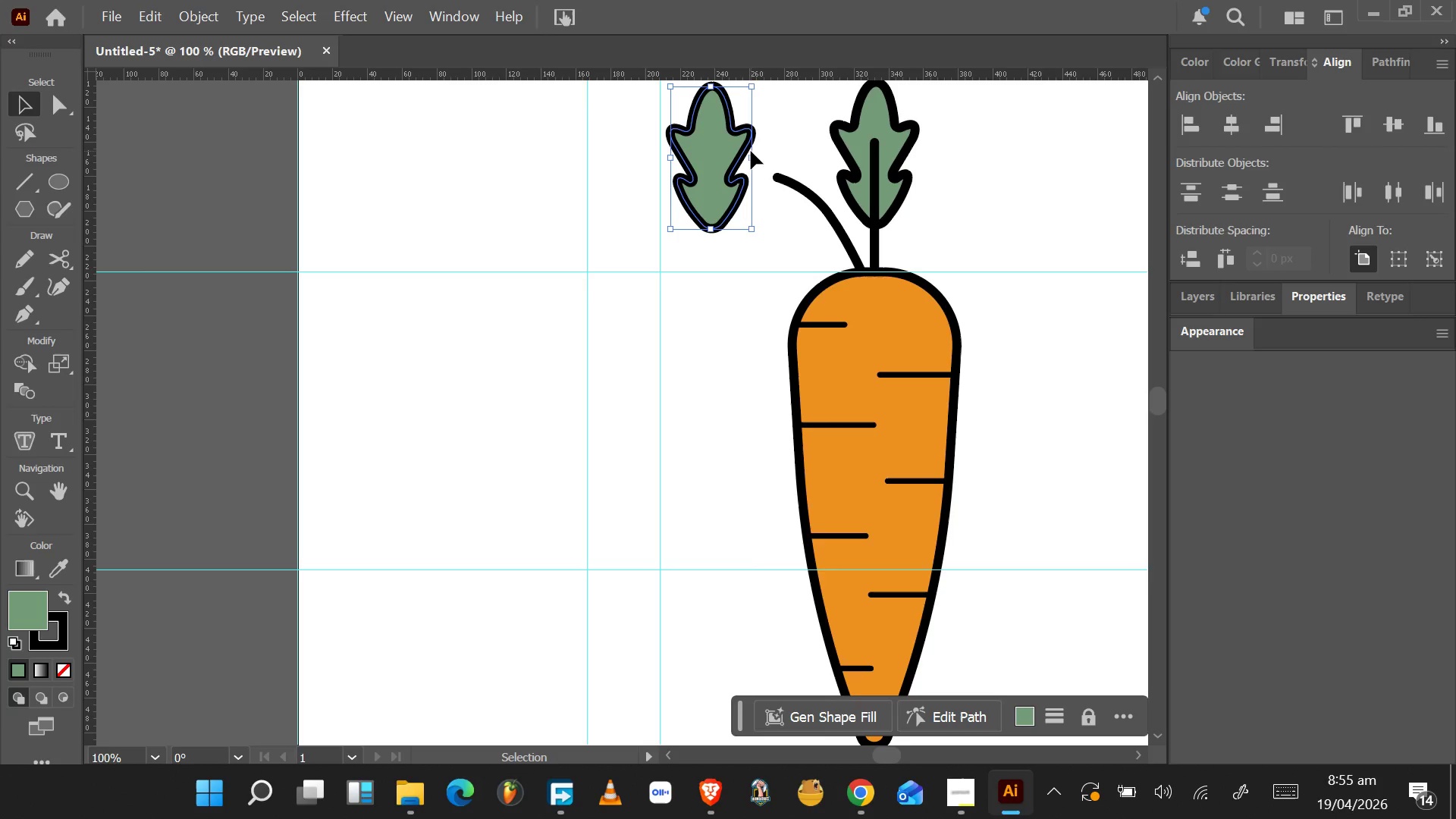 
hold_key(key=AltLeft, duration=1.5)
left_click_drag(start_coordinate=[749, 157], to_coordinate=[742, 146])
 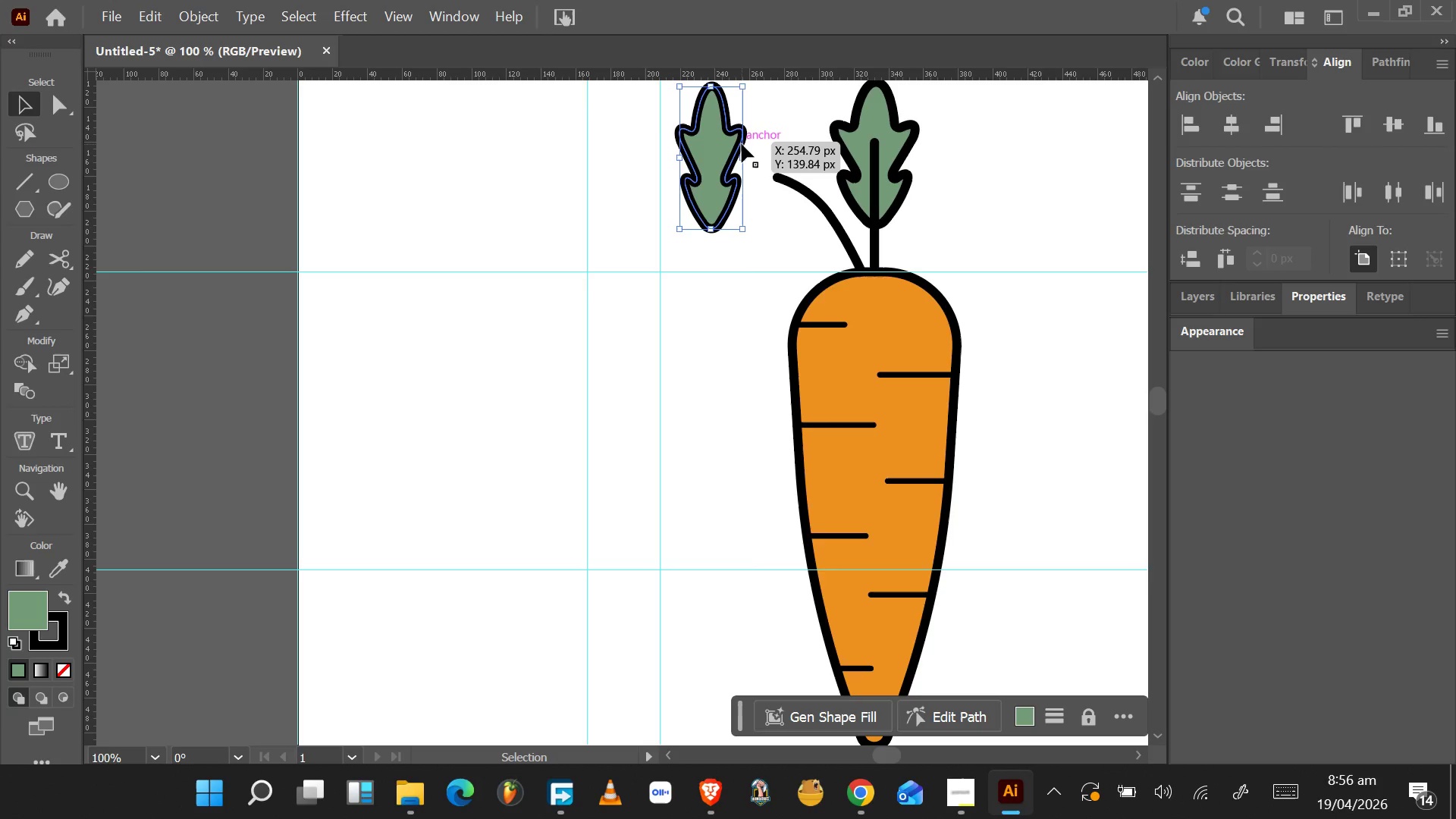 
hold_key(key=AltLeft, duration=1.53)
 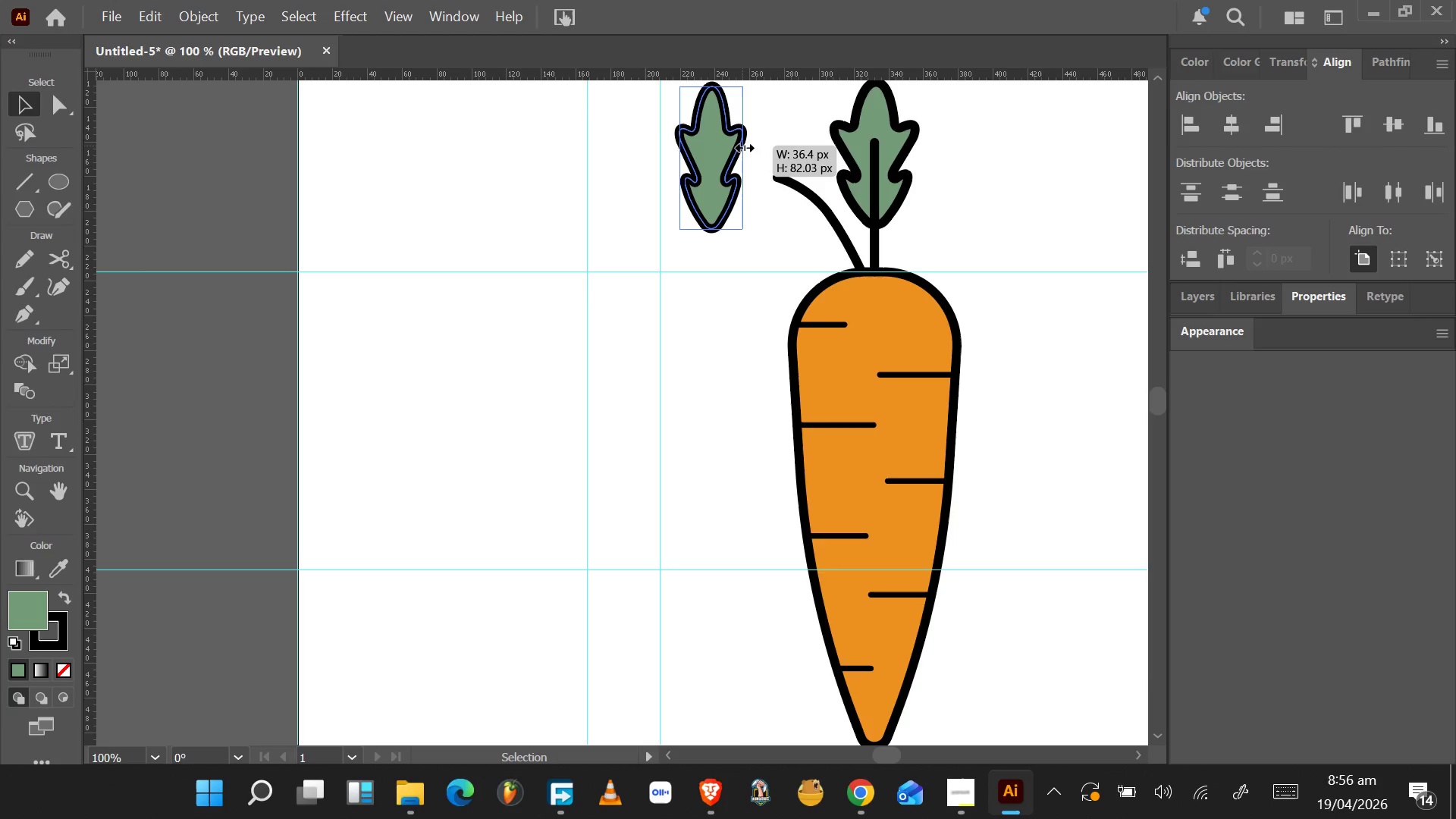 
key(Alt+AltLeft)
 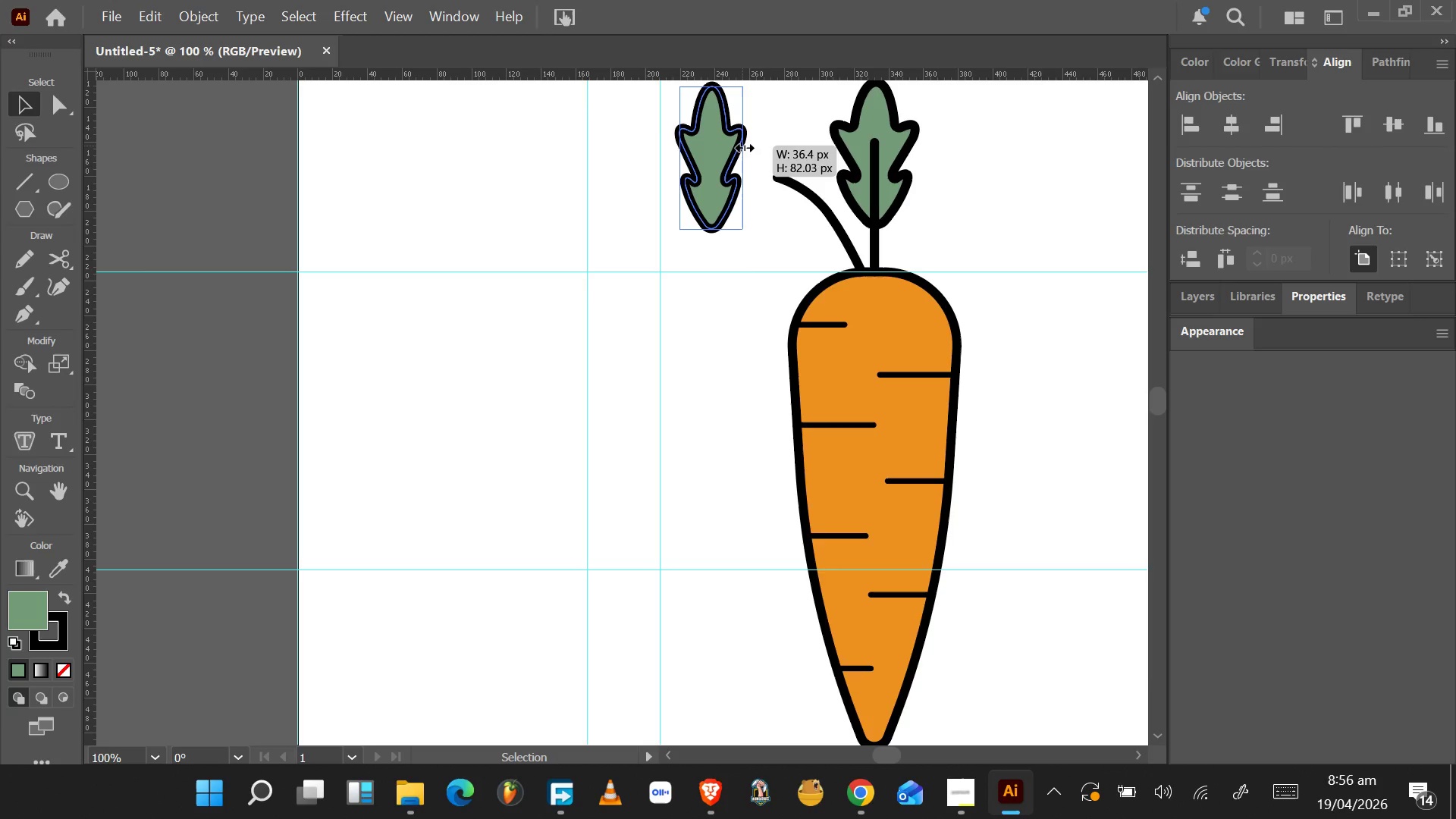 
key(Alt+AltLeft)
 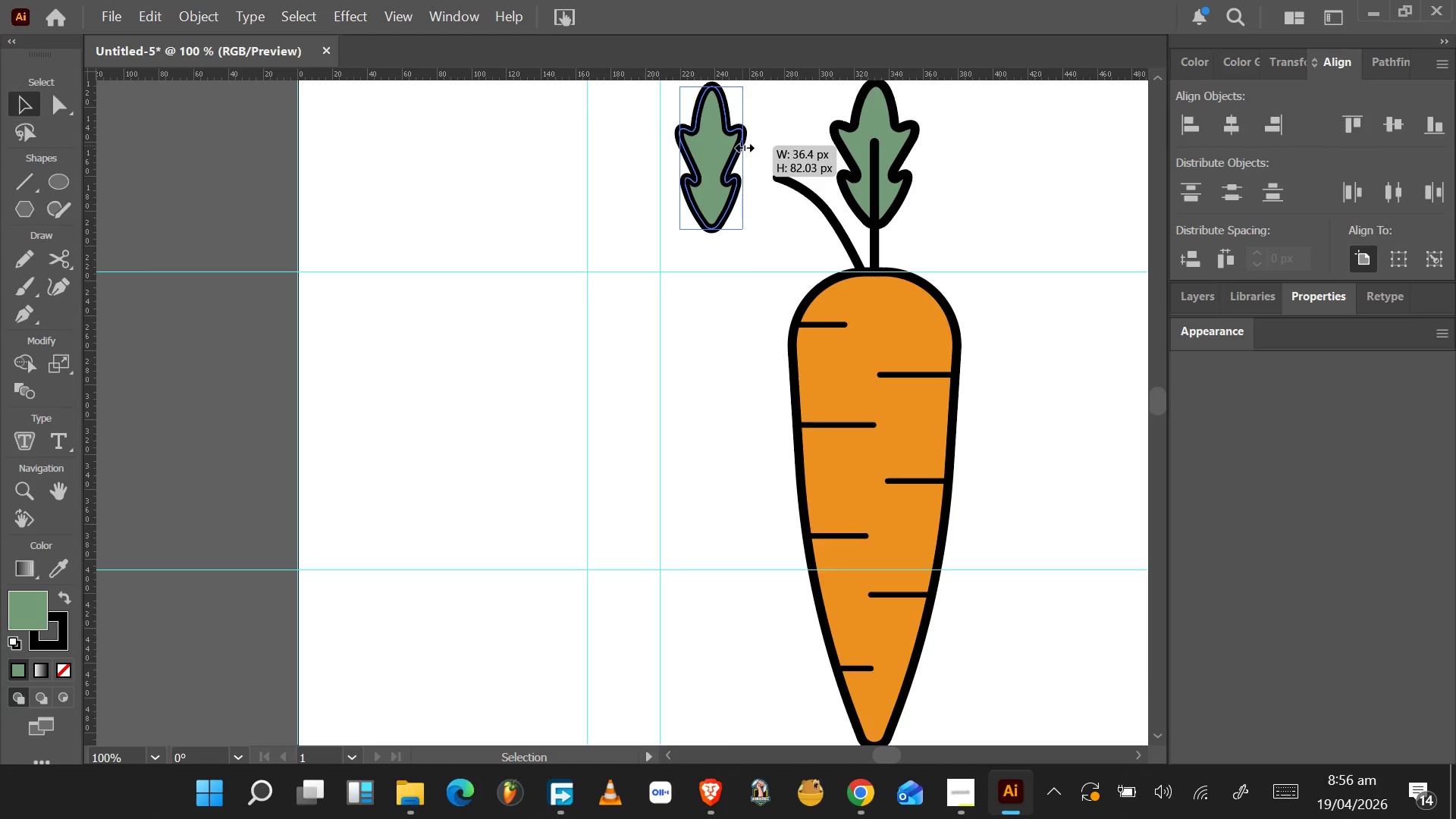 
key(Alt+AltLeft)
 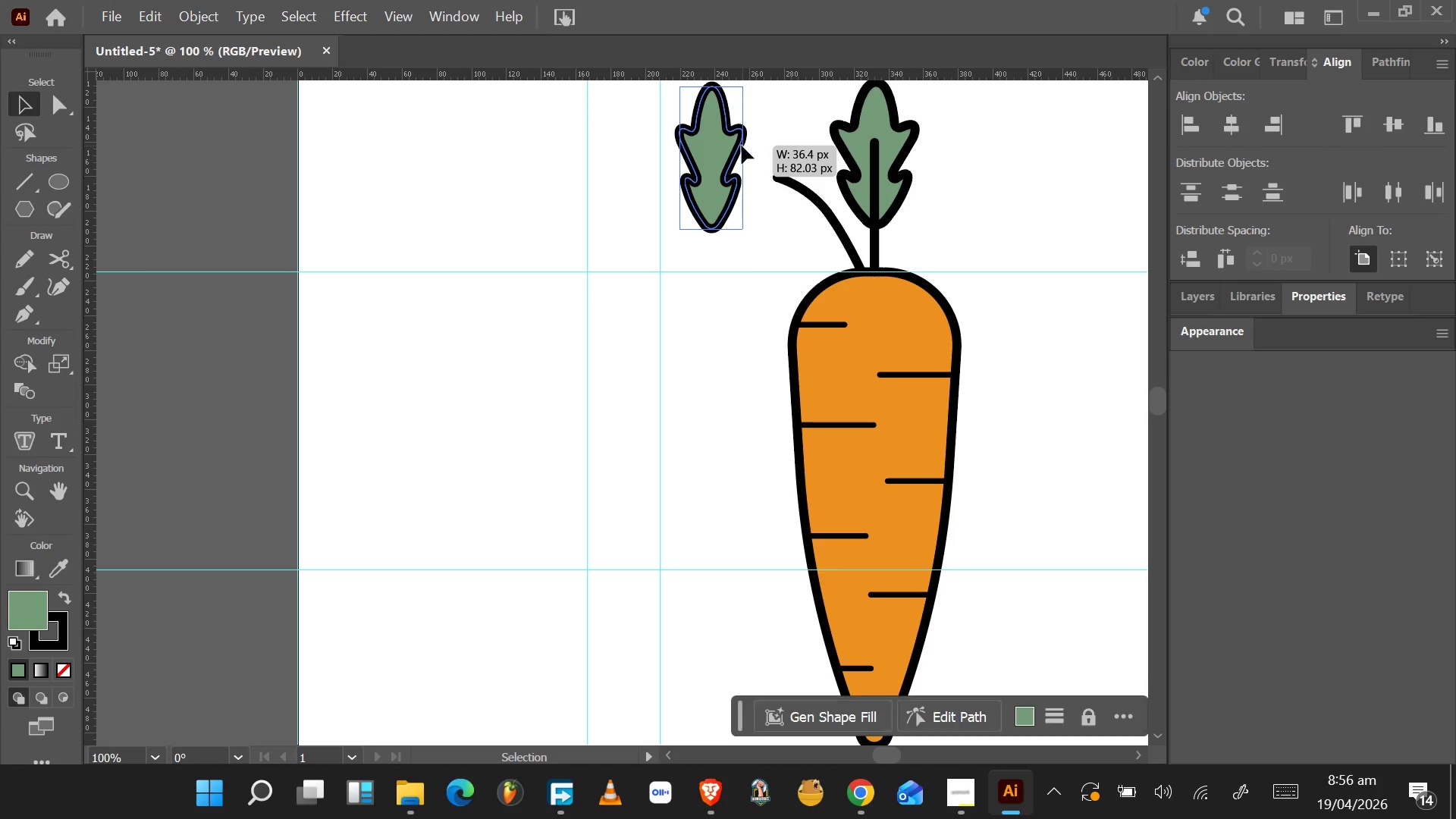 
key(Alt+AltLeft)
 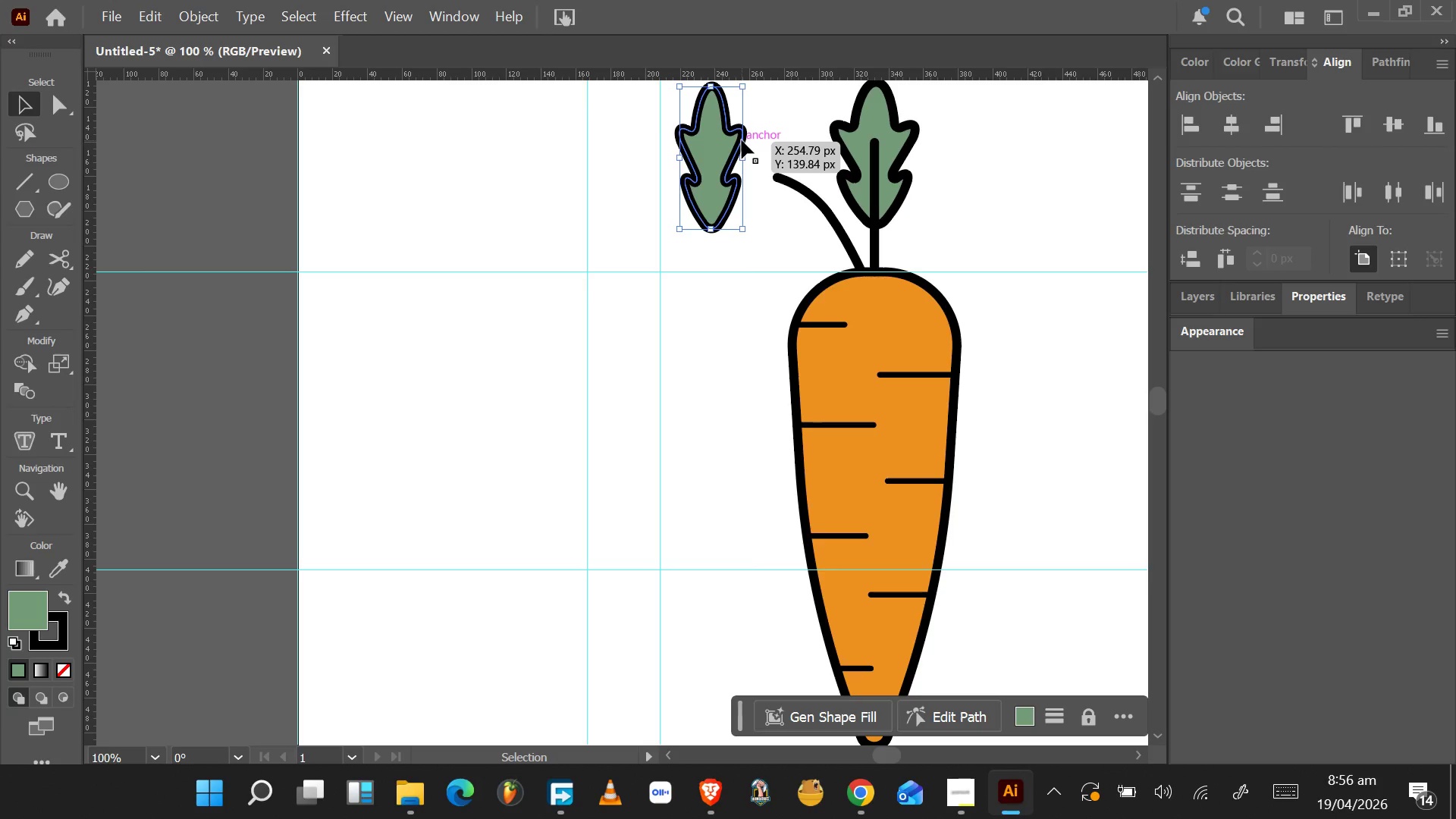 
wait(9.31)
 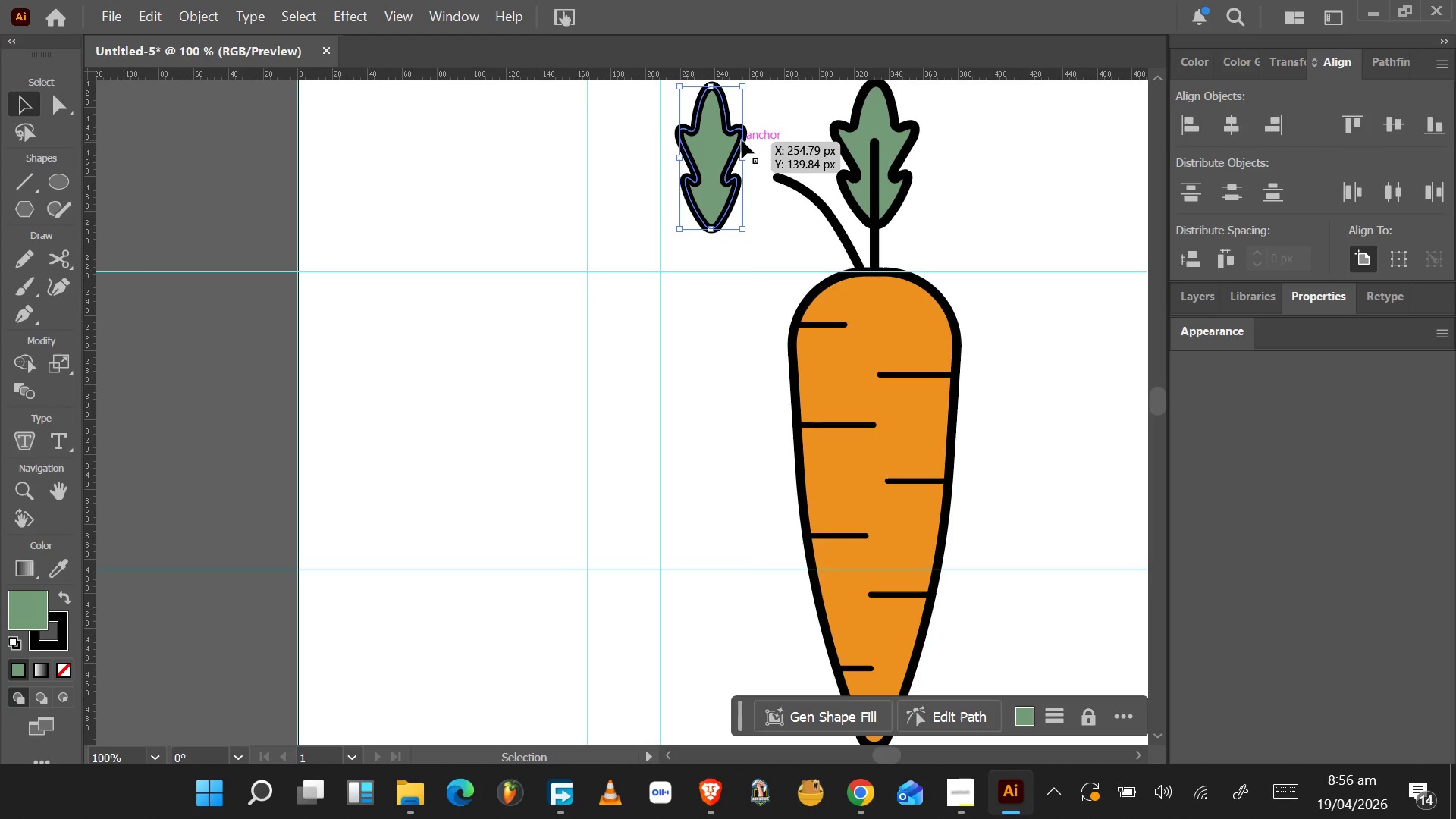 
left_click_drag(start_coordinate=[742, 240], to_coordinate=[814, 190])
 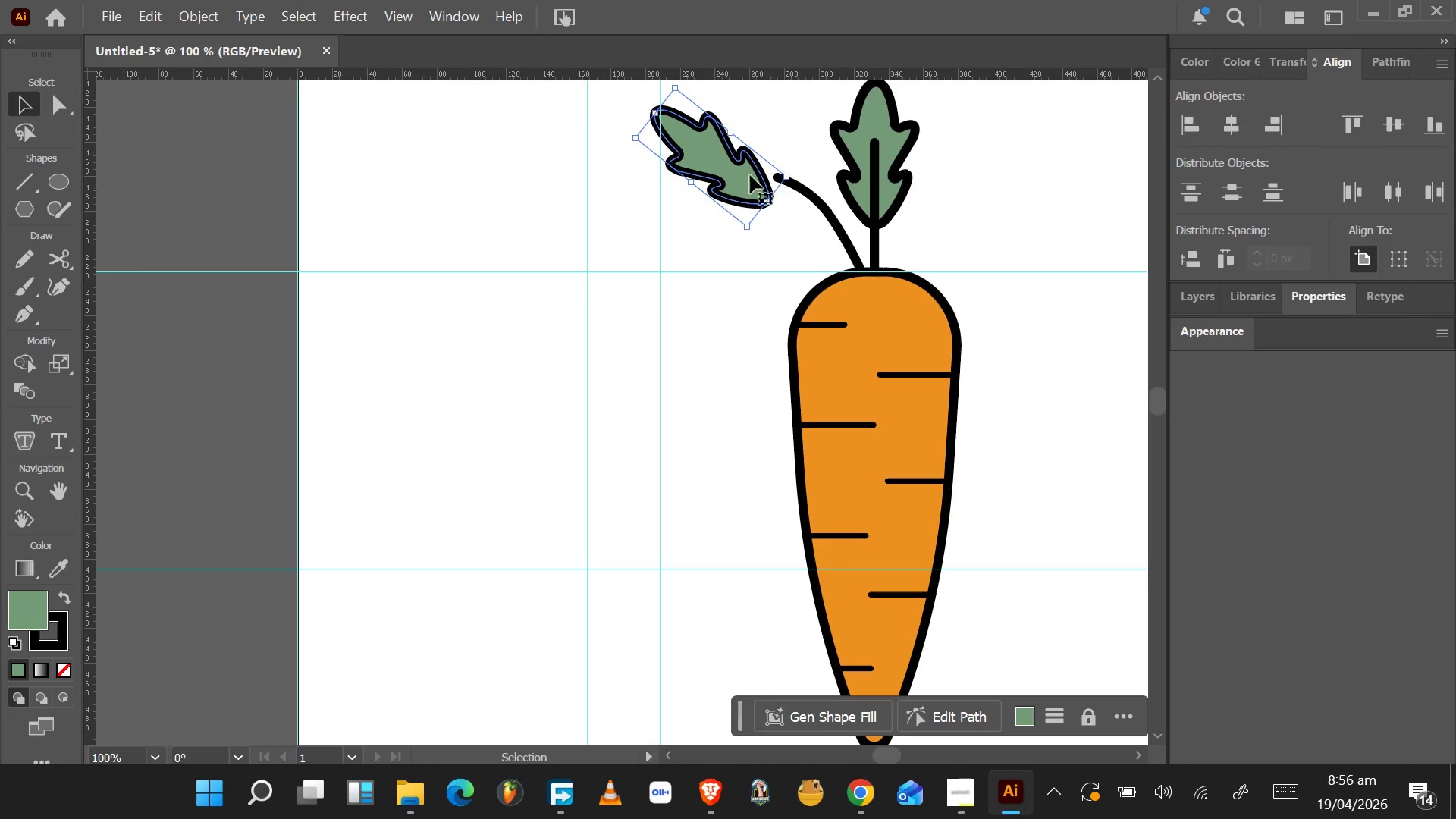 
left_click_drag(start_coordinate=[745, 173], to_coordinate=[816, 188])
 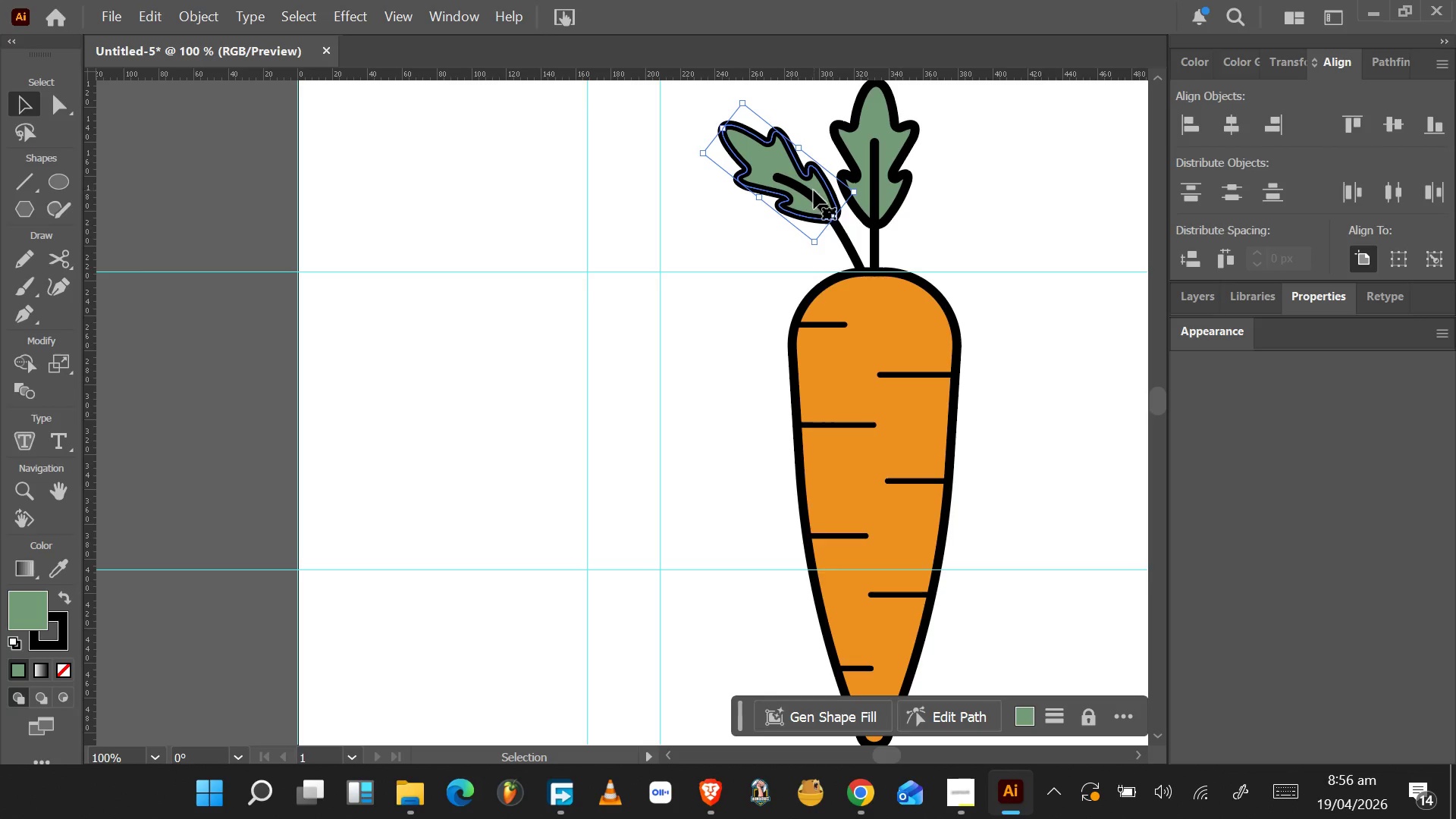 
hold_key(key=AltLeft, duration=0.64)
scroll: coordinate [823, 199], scroll_direction: up, amount: 3.0
 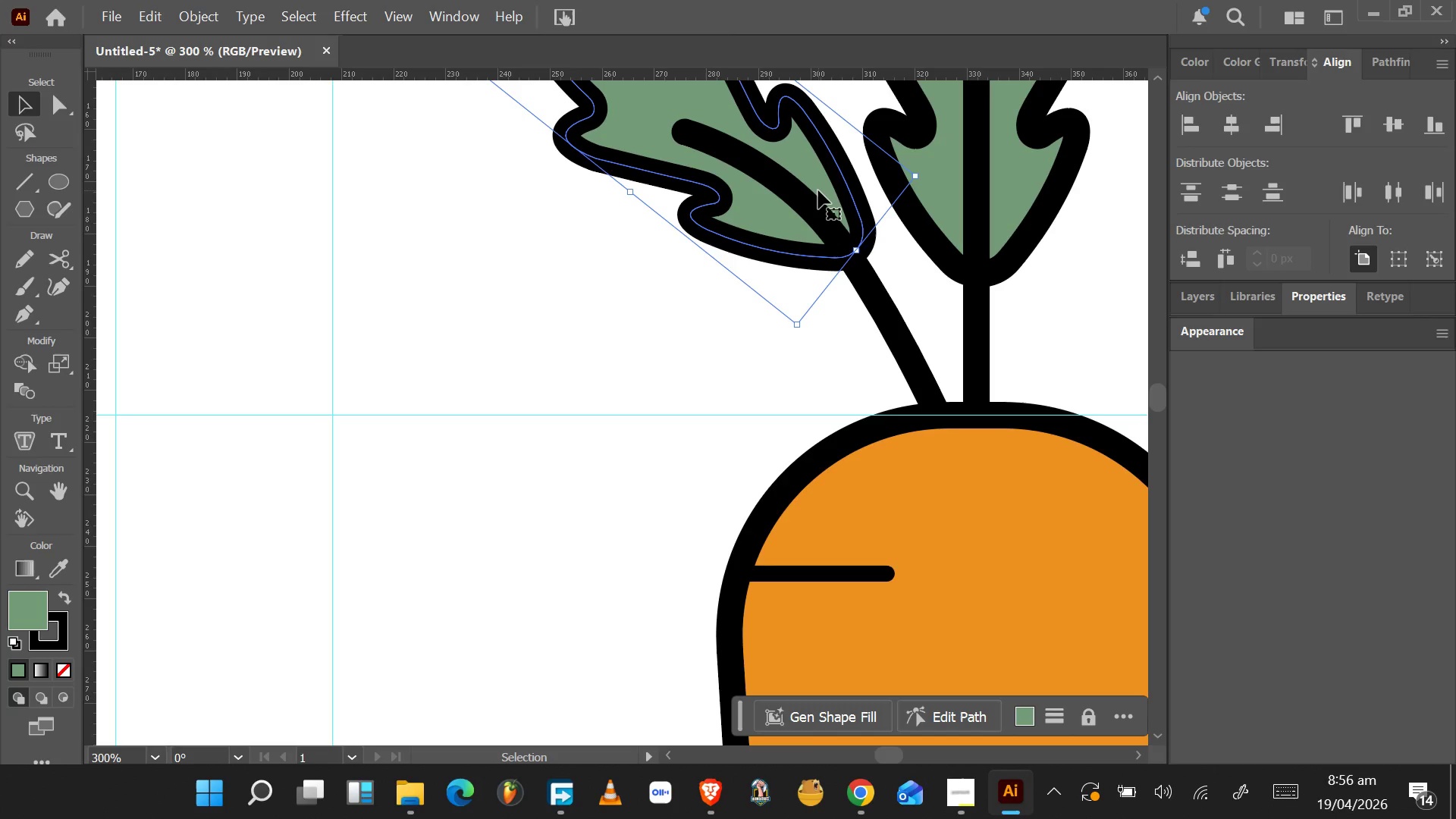 
key(ArrowDown)
 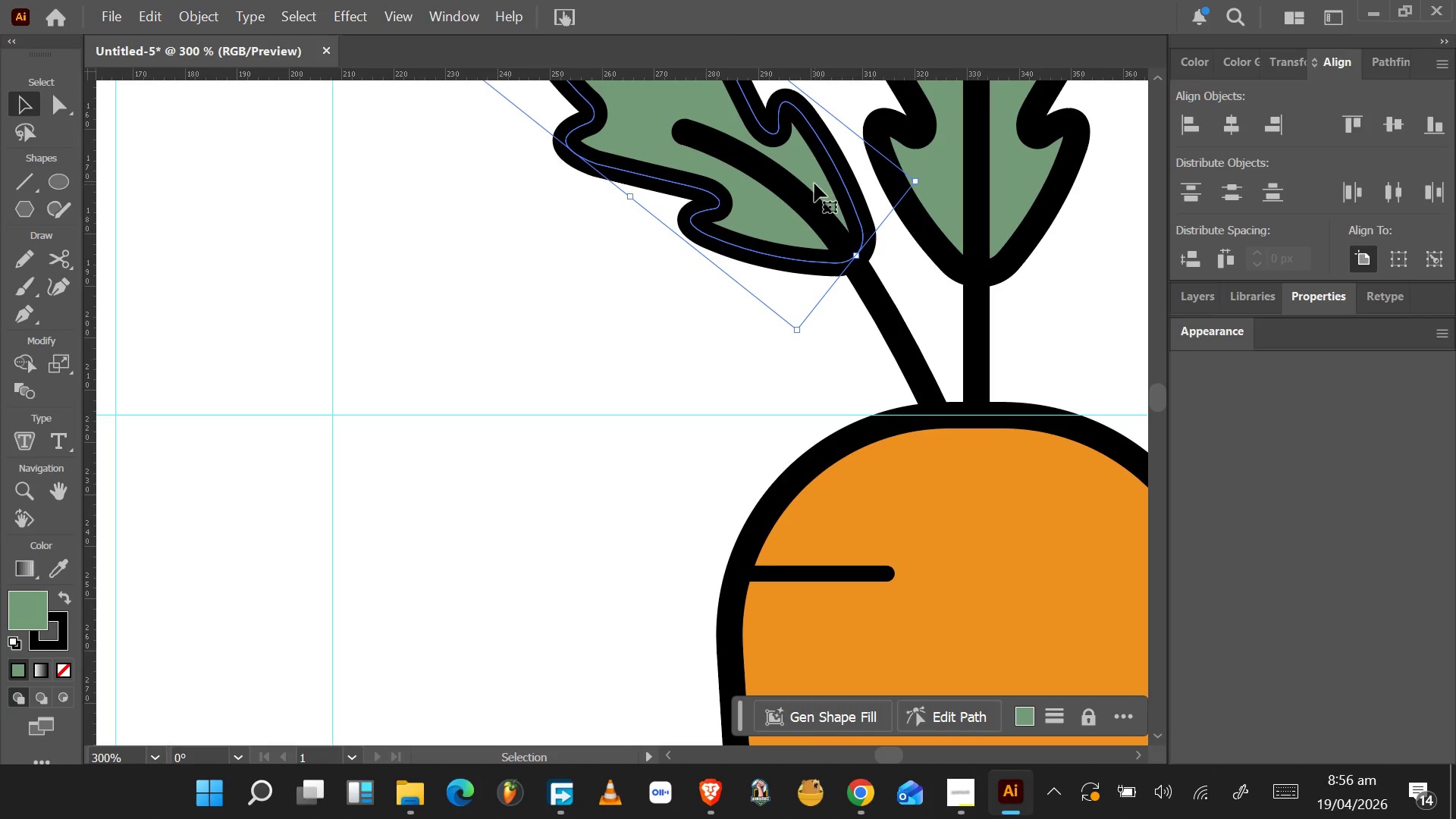 
key(ArrowDown)
 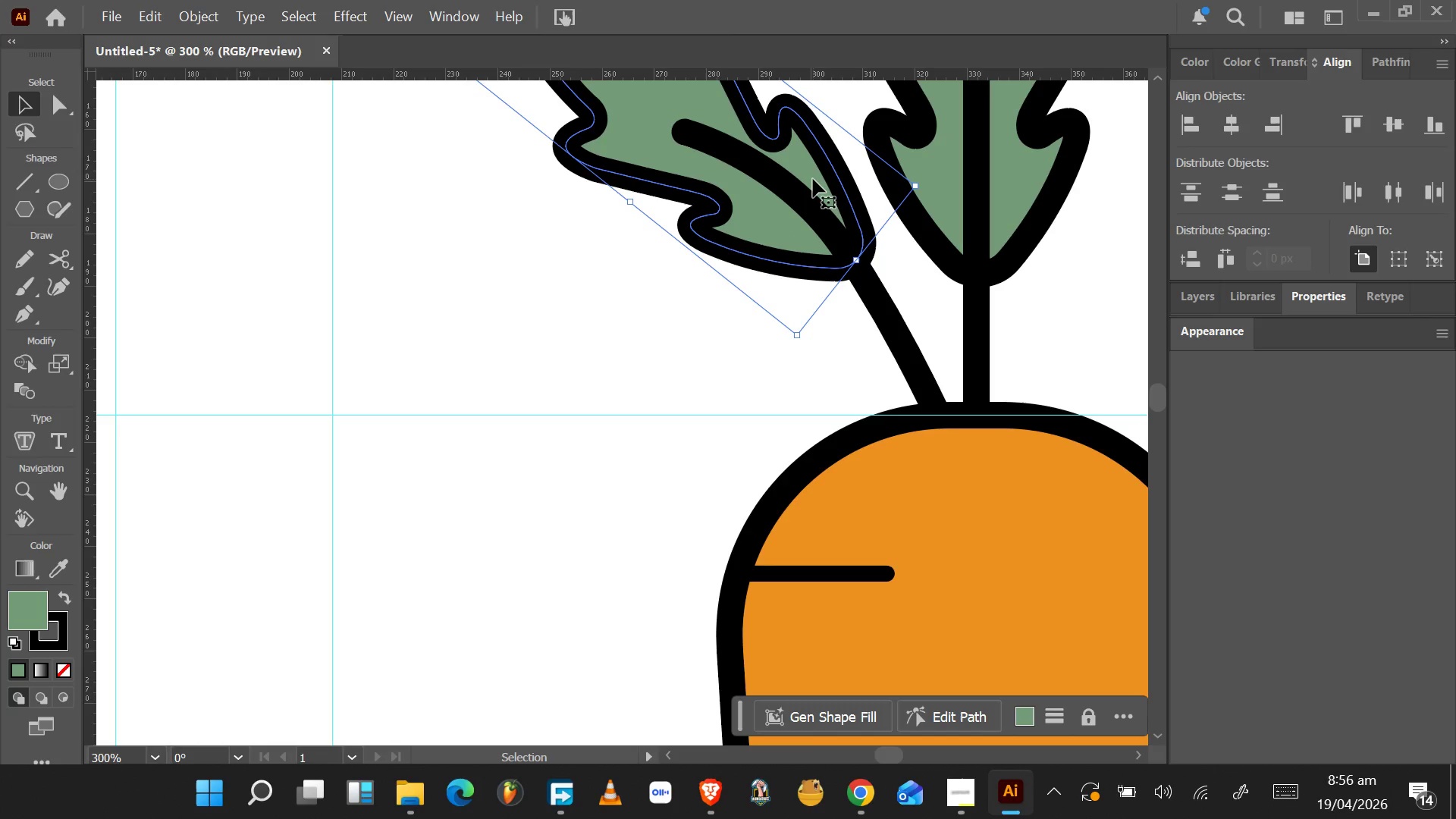 
key(ArrowDown)
 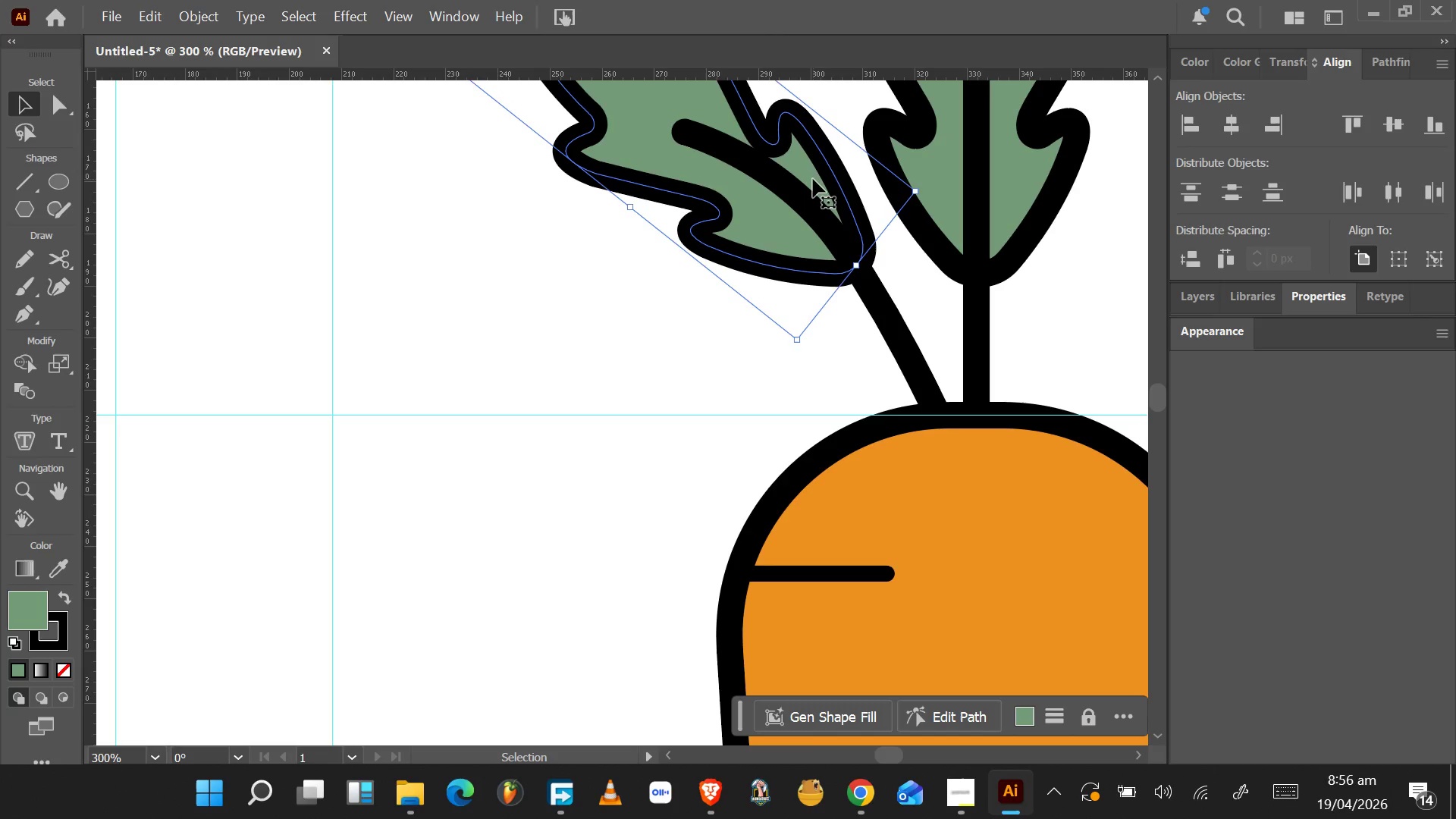 
key(ArrowDown)
 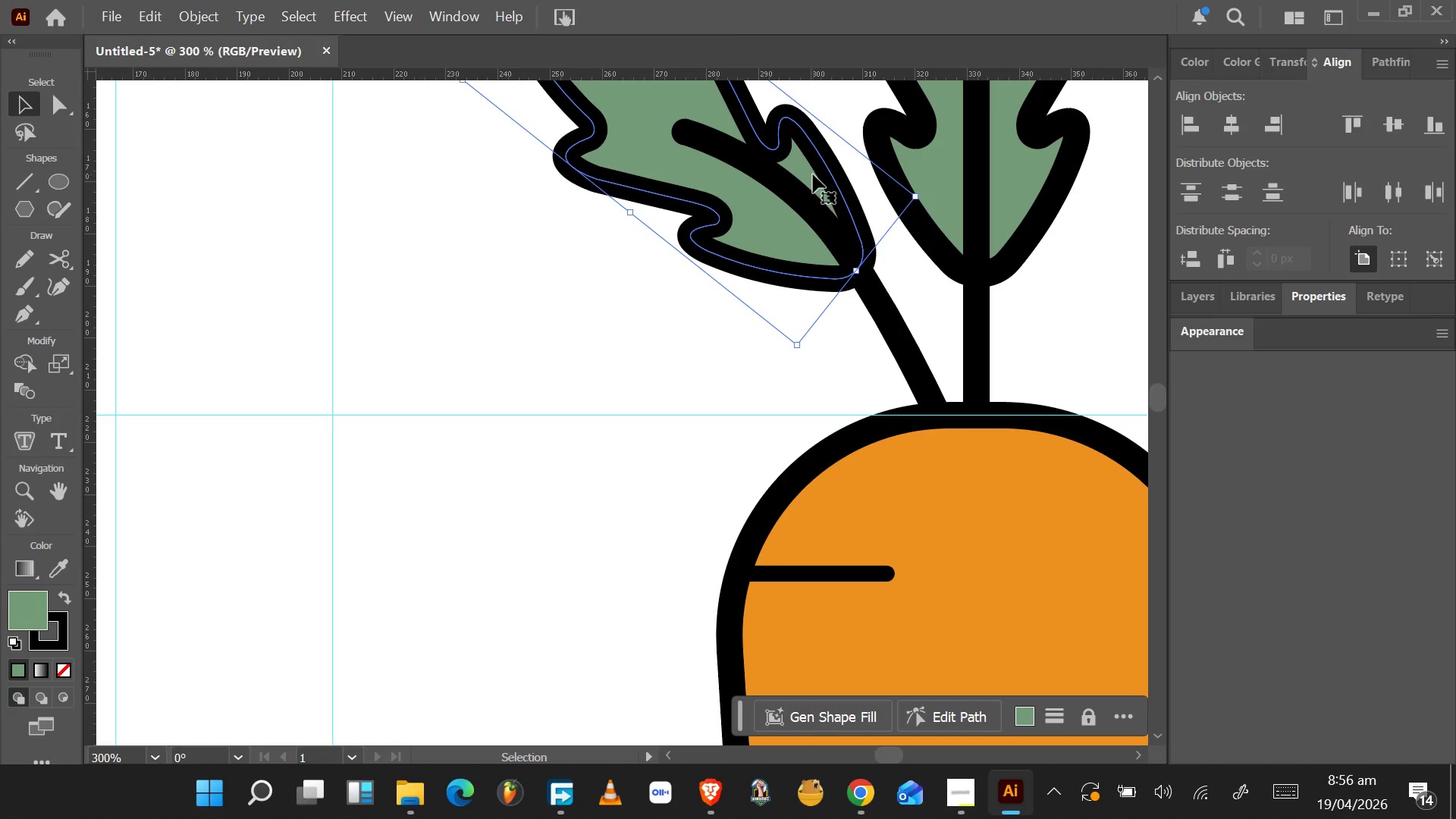 
key(ArrowRight)
 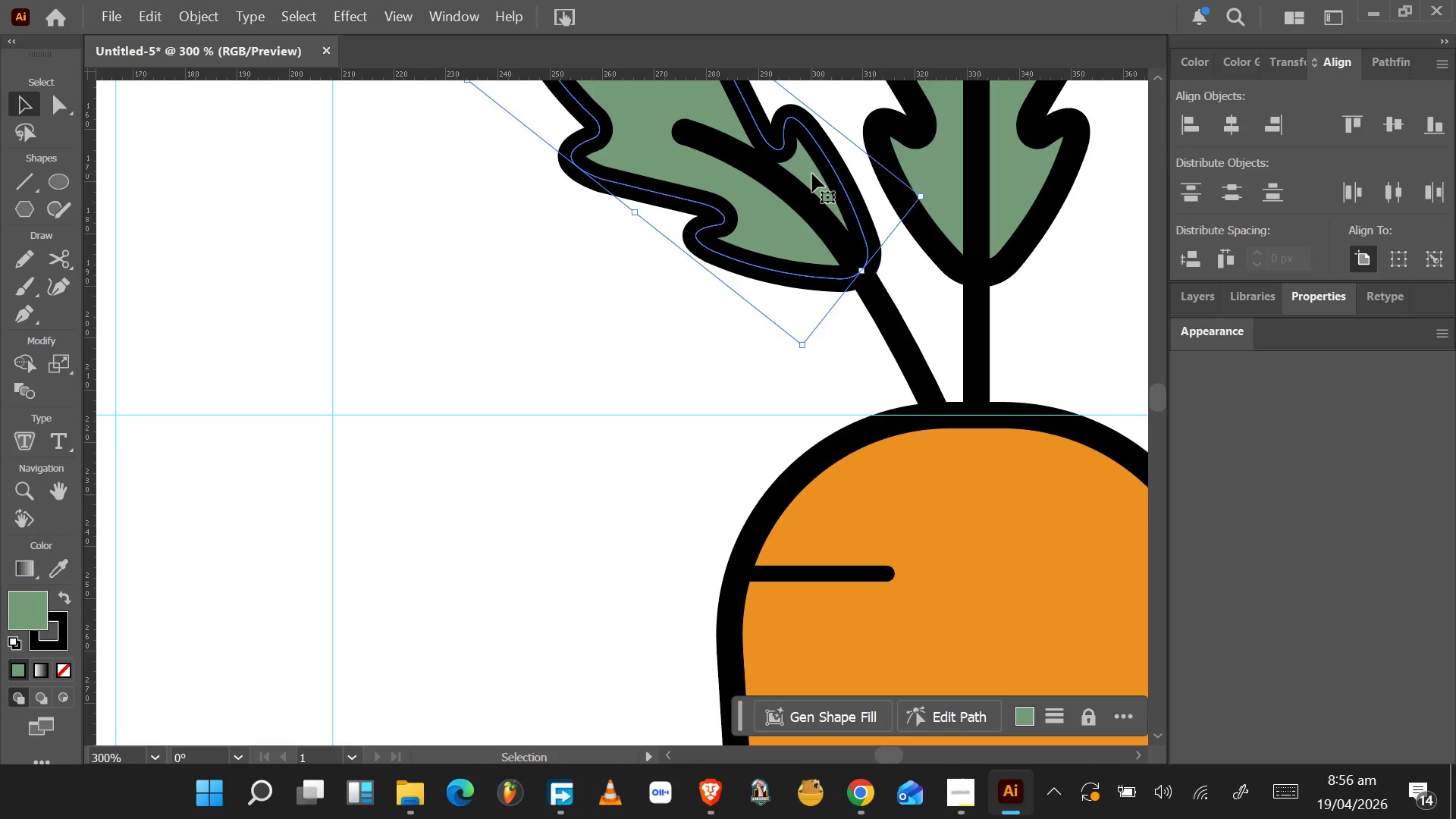 
key(ArrowRight)
 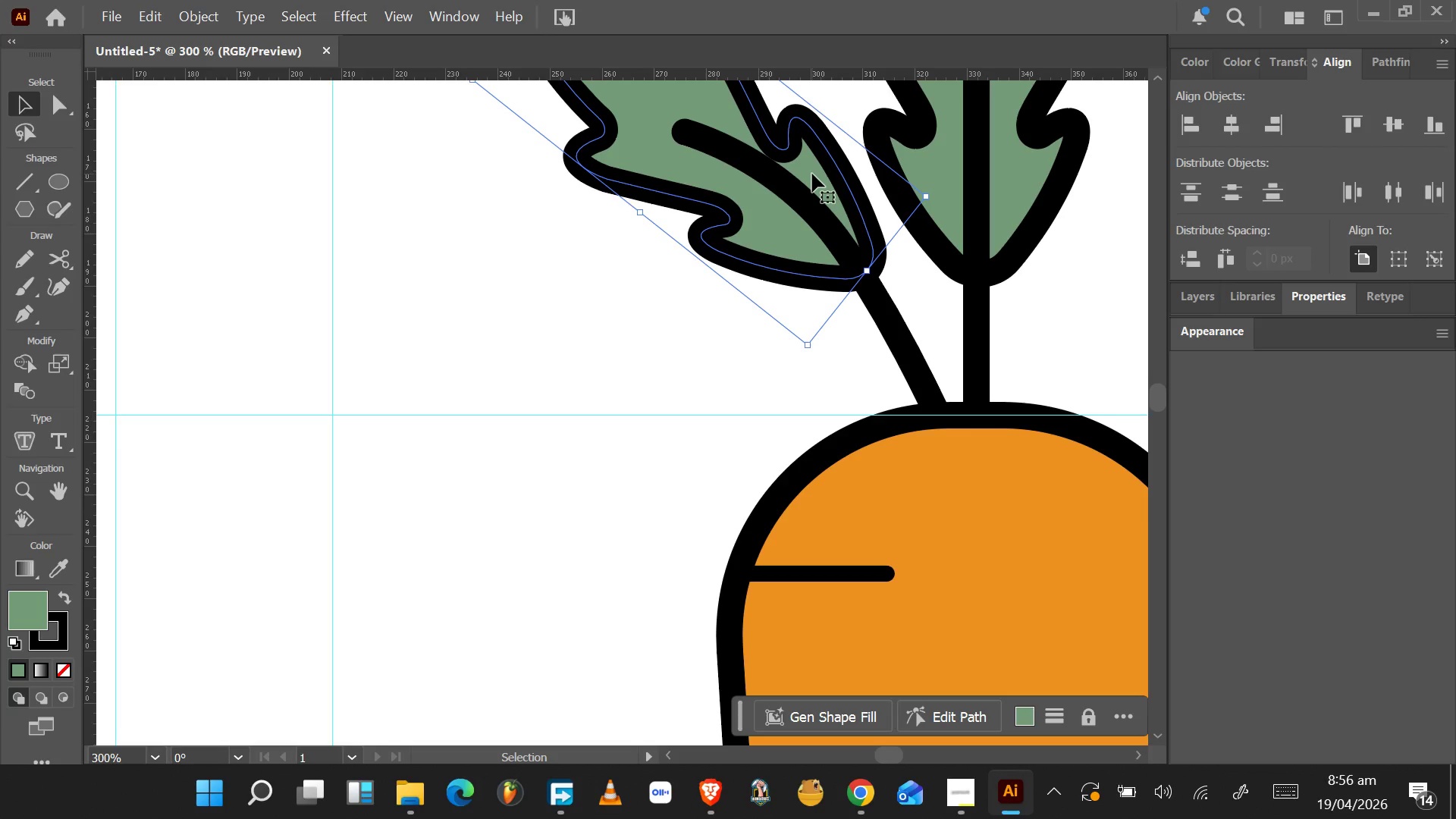 
scroll: coordinate [809, 171], scroll_direction: up, amount: 3.0
 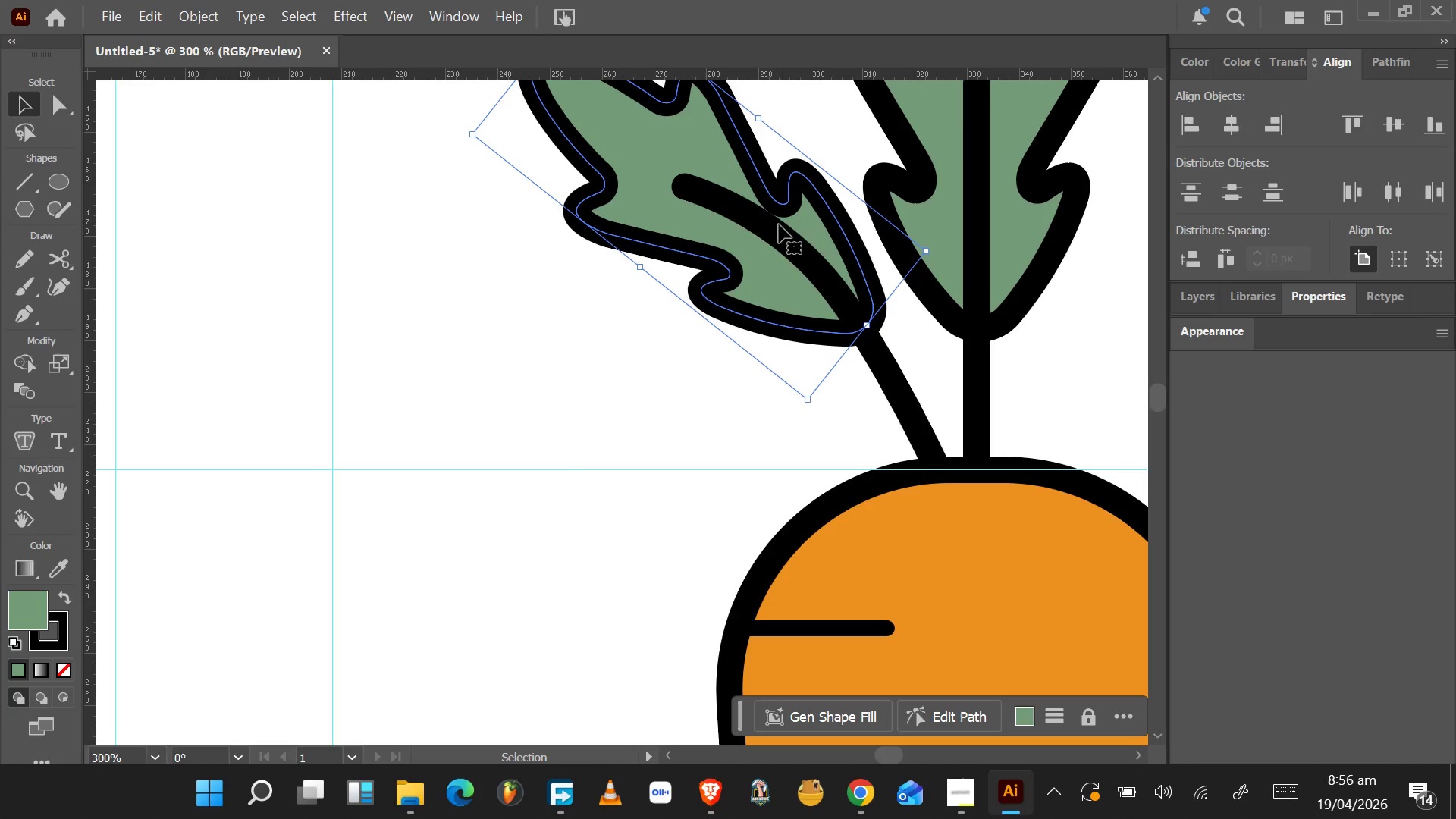 
left_click([777, 231])
 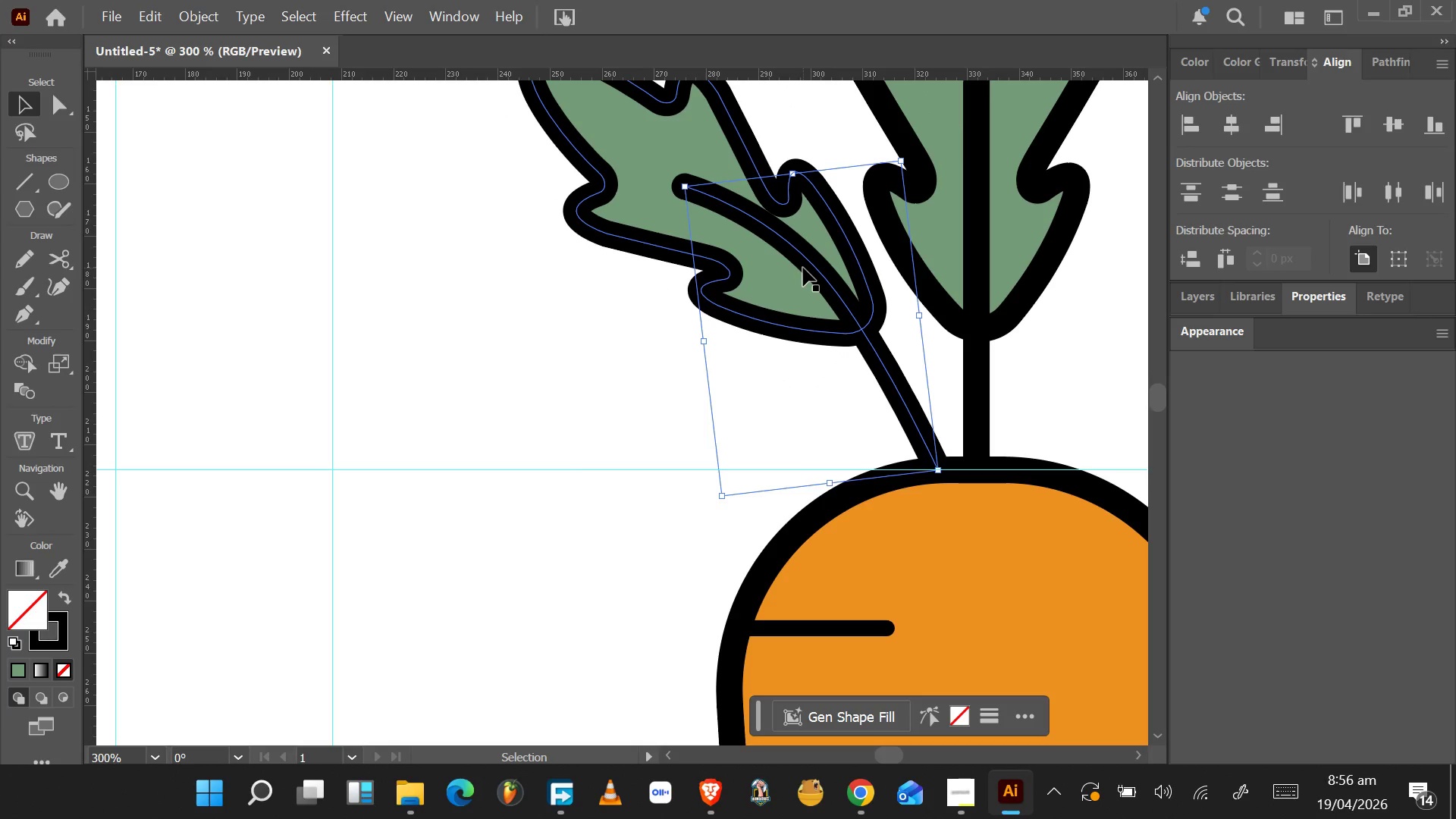 
key(A)
 